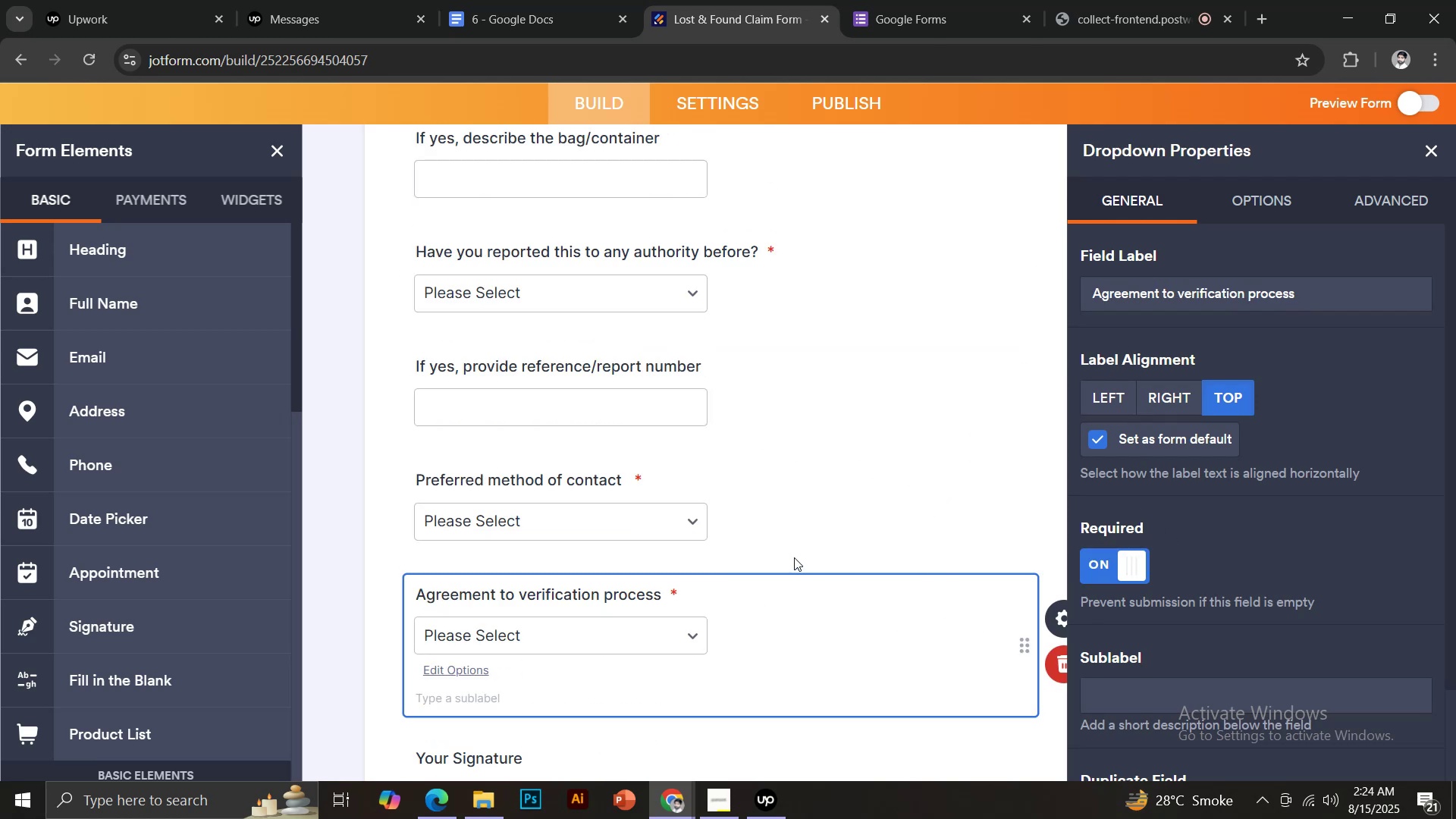 
scroll: coordinate [788, 549], scroll_direction: down, amount: 2.0
 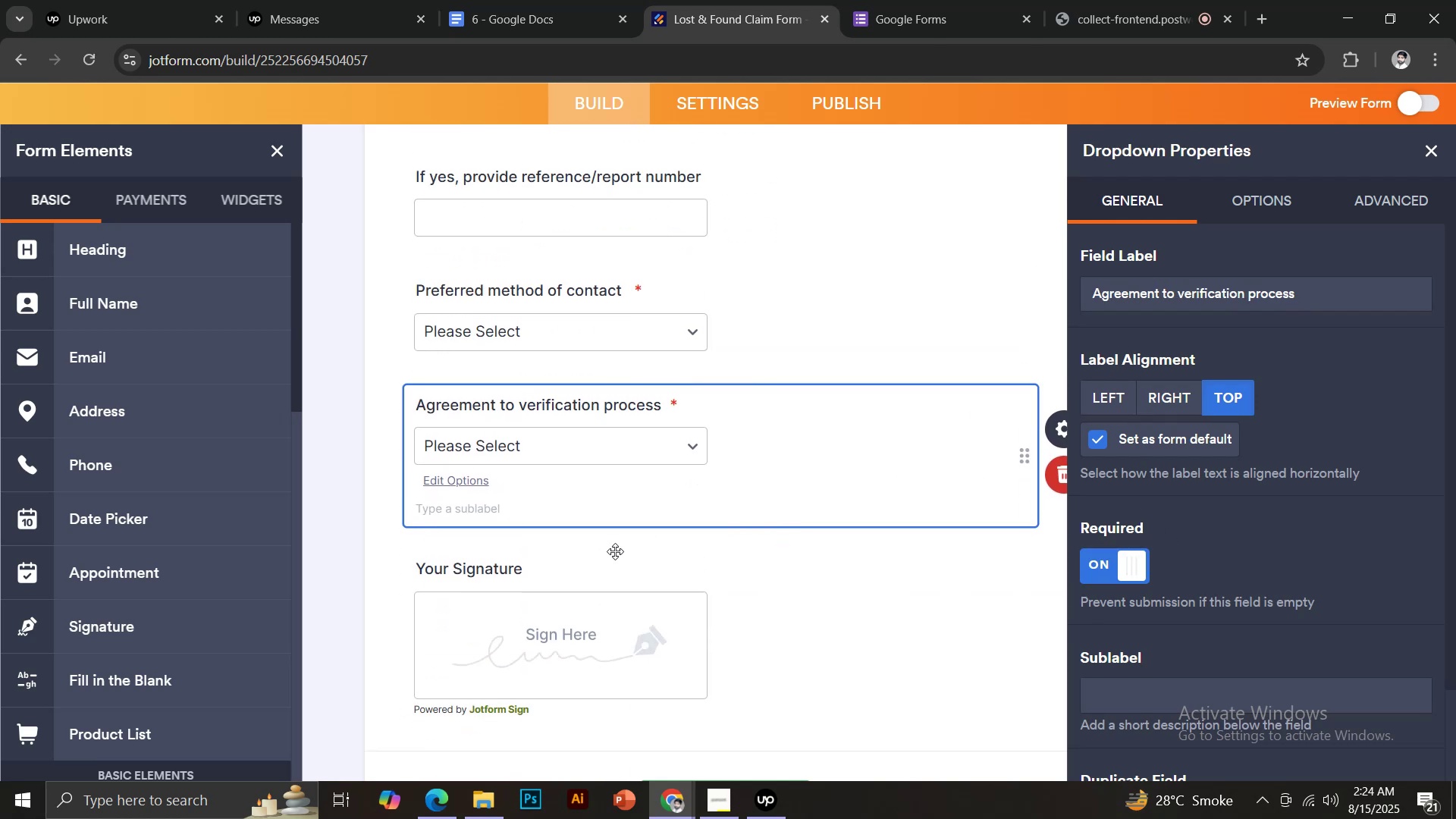 
left_click([607, 551])
 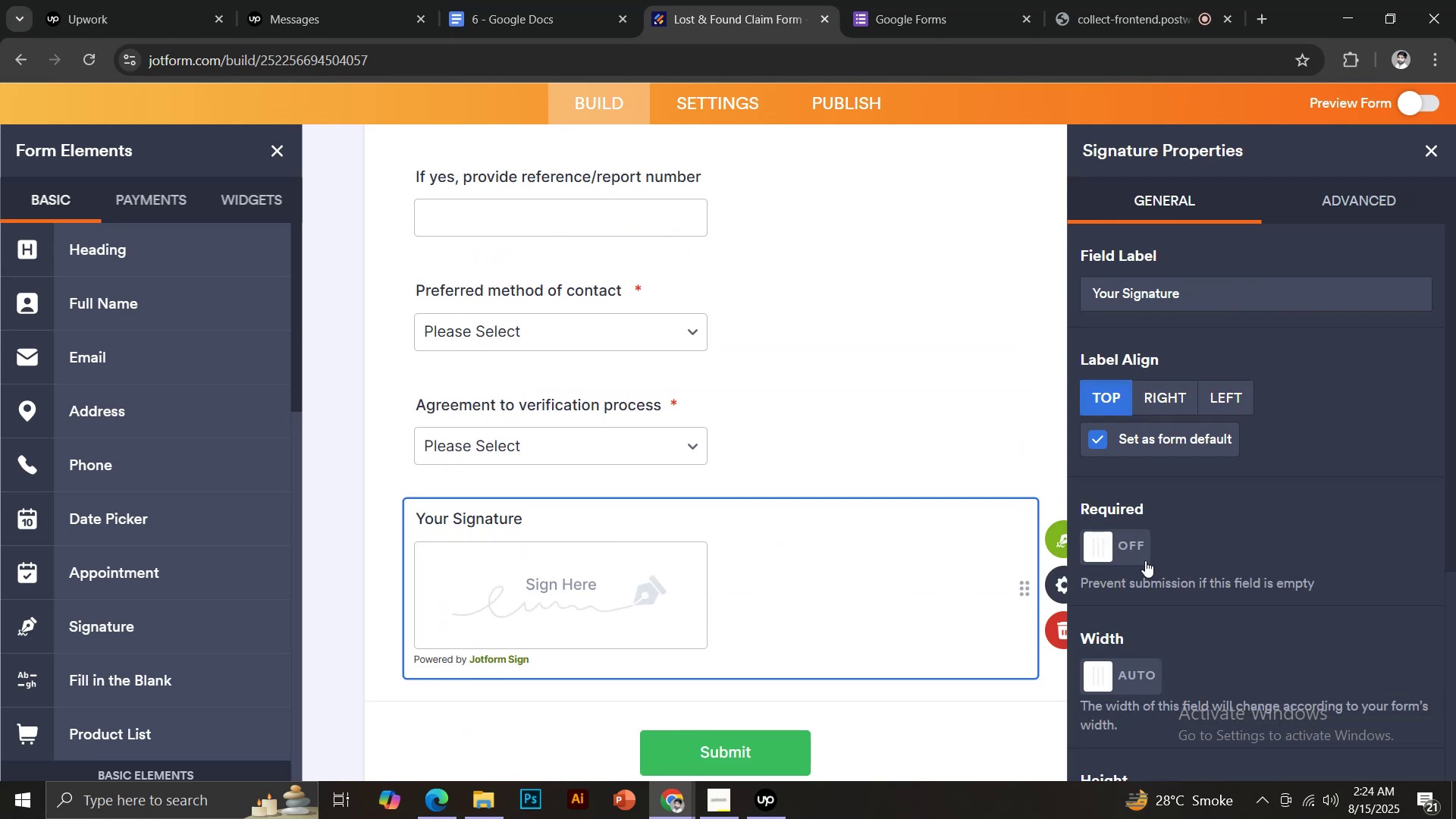 
scroll: coordinate [921, 545], scroll_direction: down, amount: 3.0
 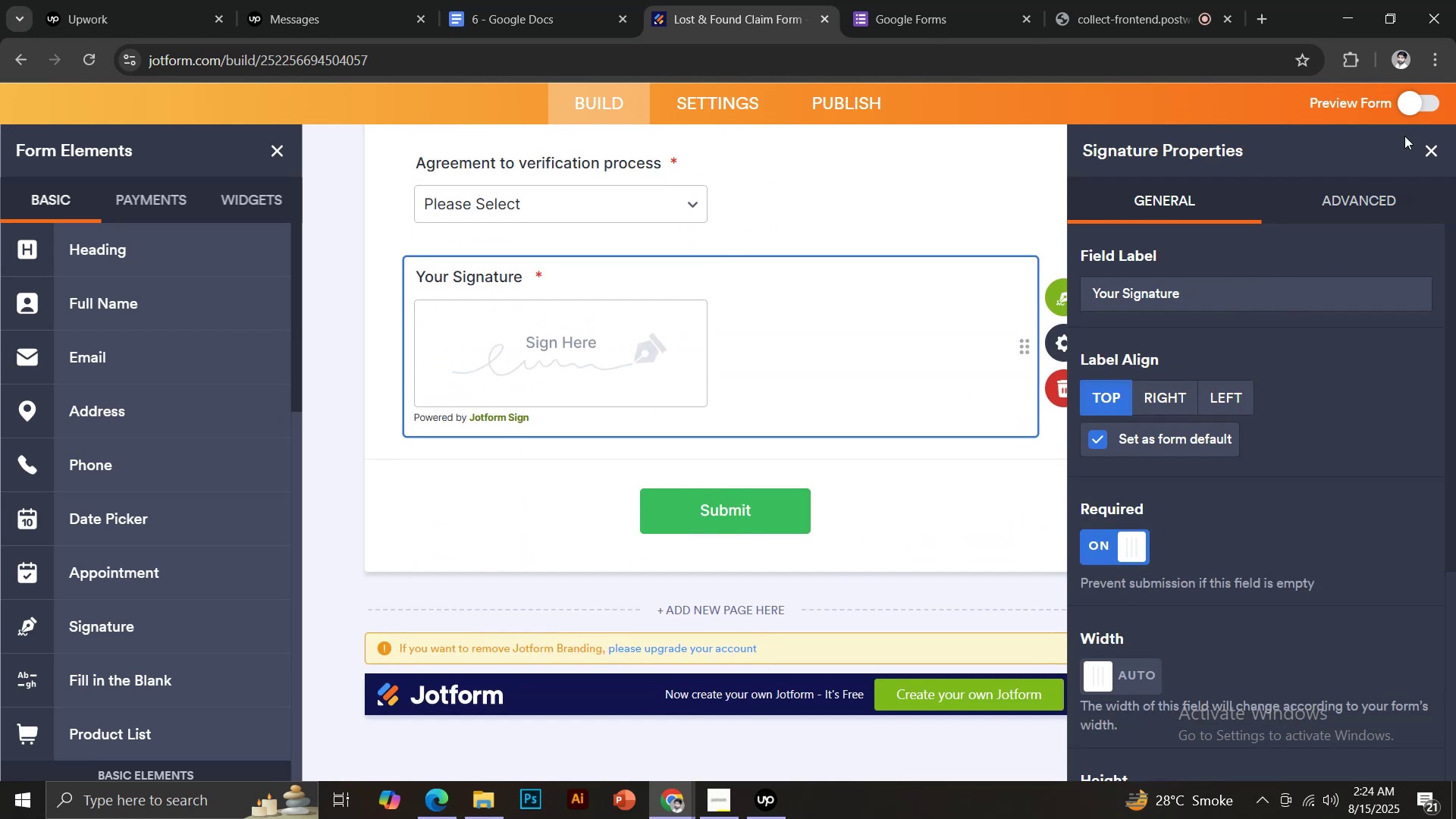 
left_click([1427, 149])
 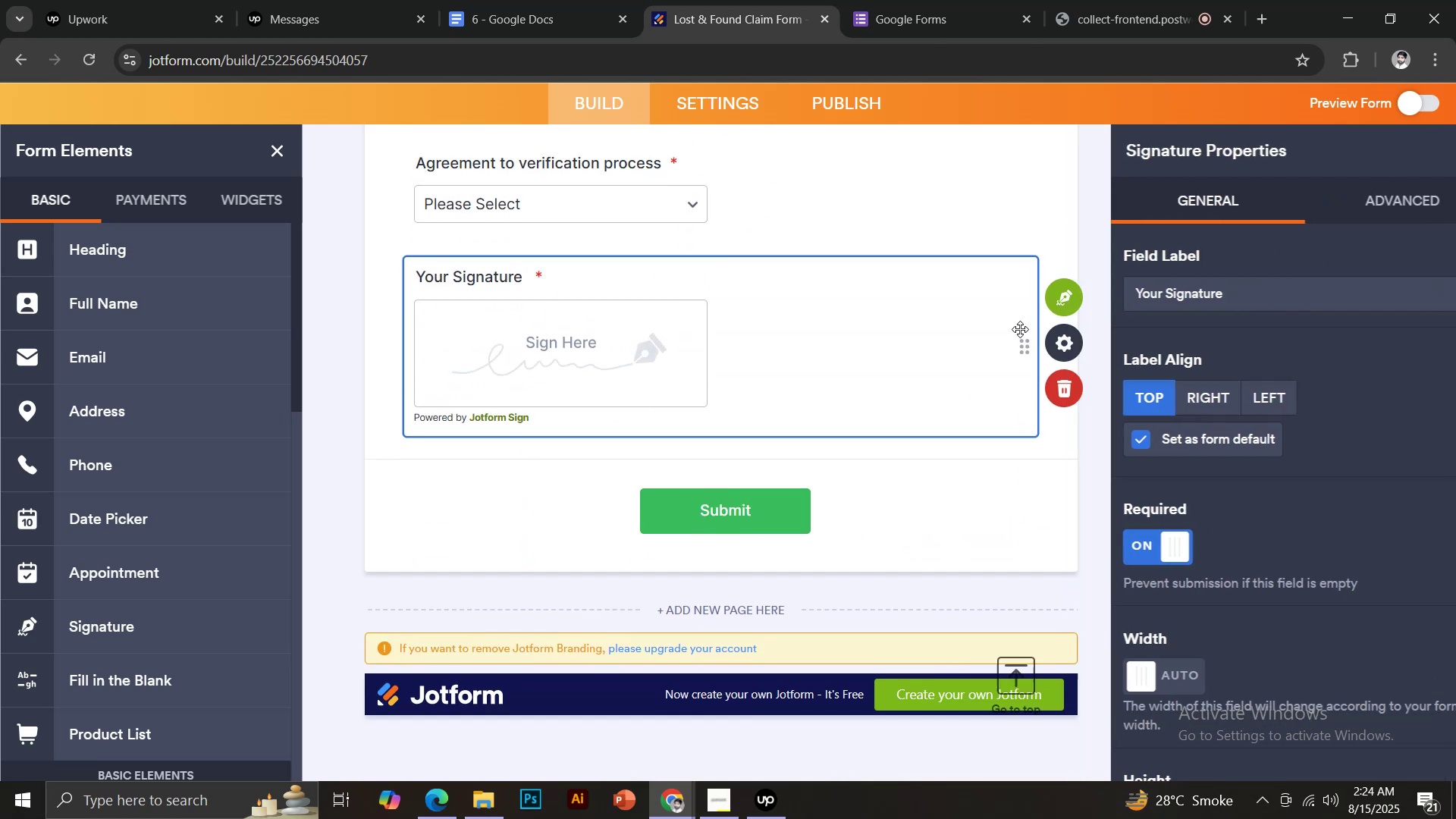 
scroll: coordinate [1000, 331], scroll_direction: up, amount: 3.0
 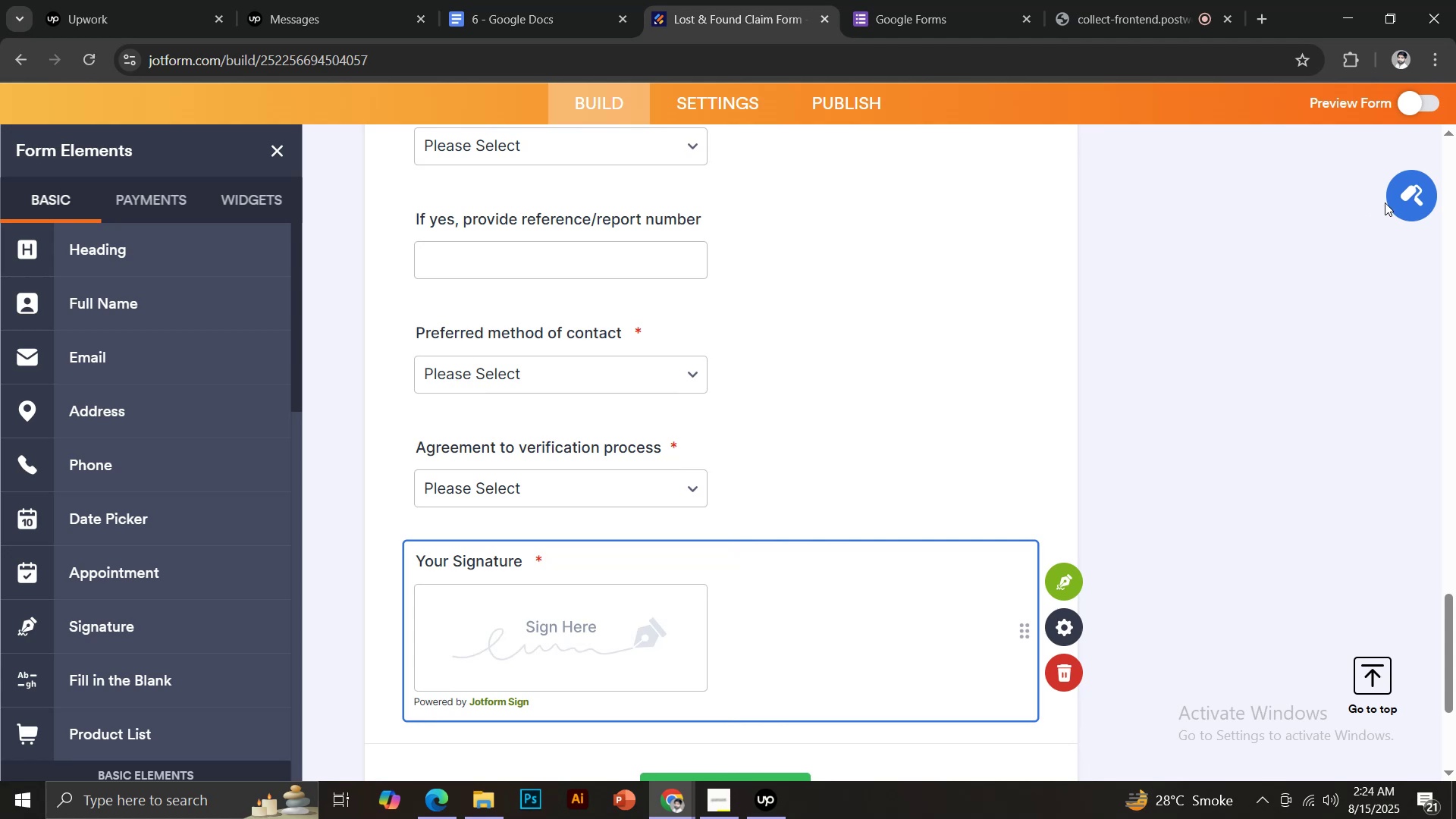 
left_click([1394, 202])
 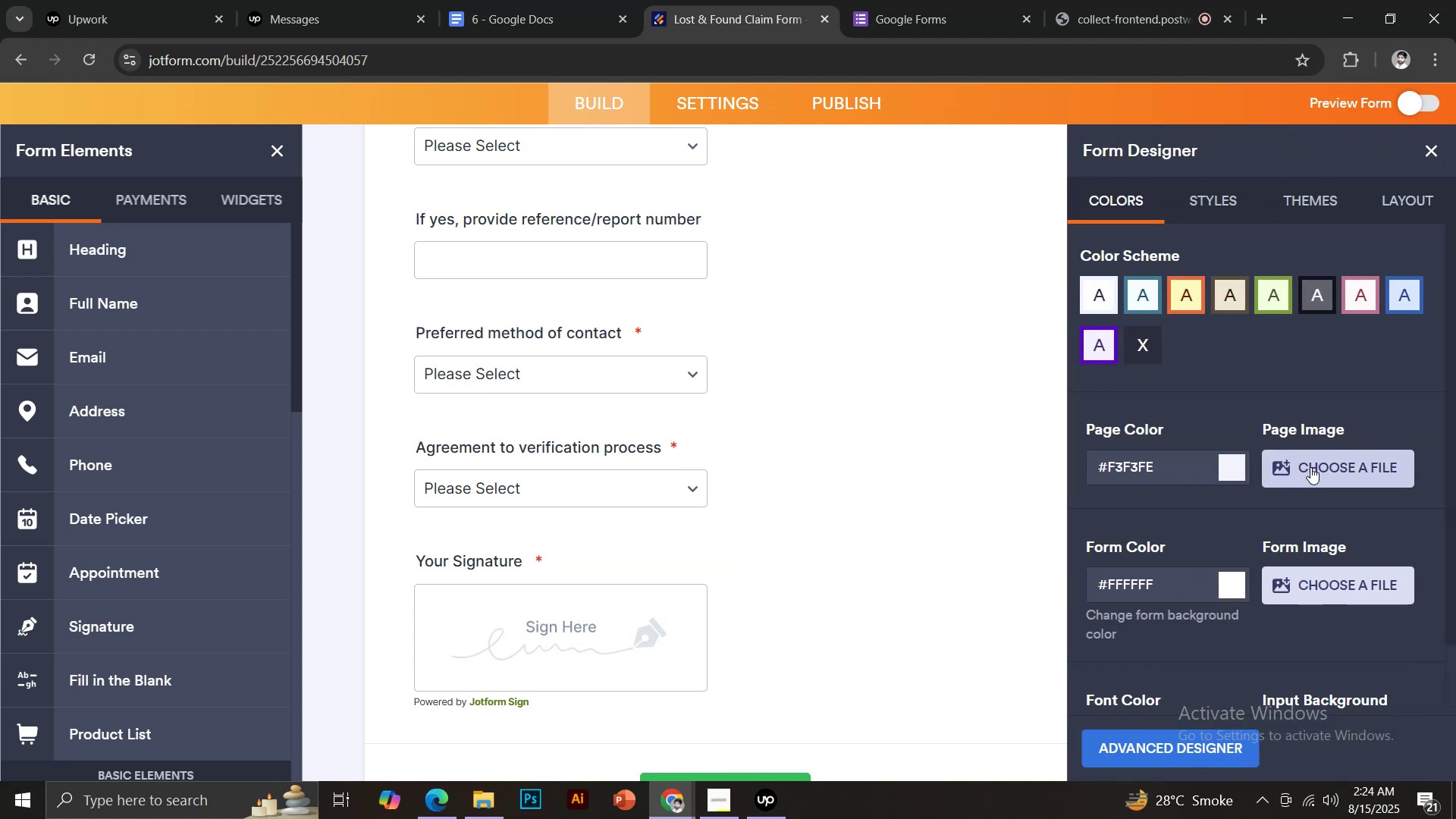 
left_click([1310, 467])
 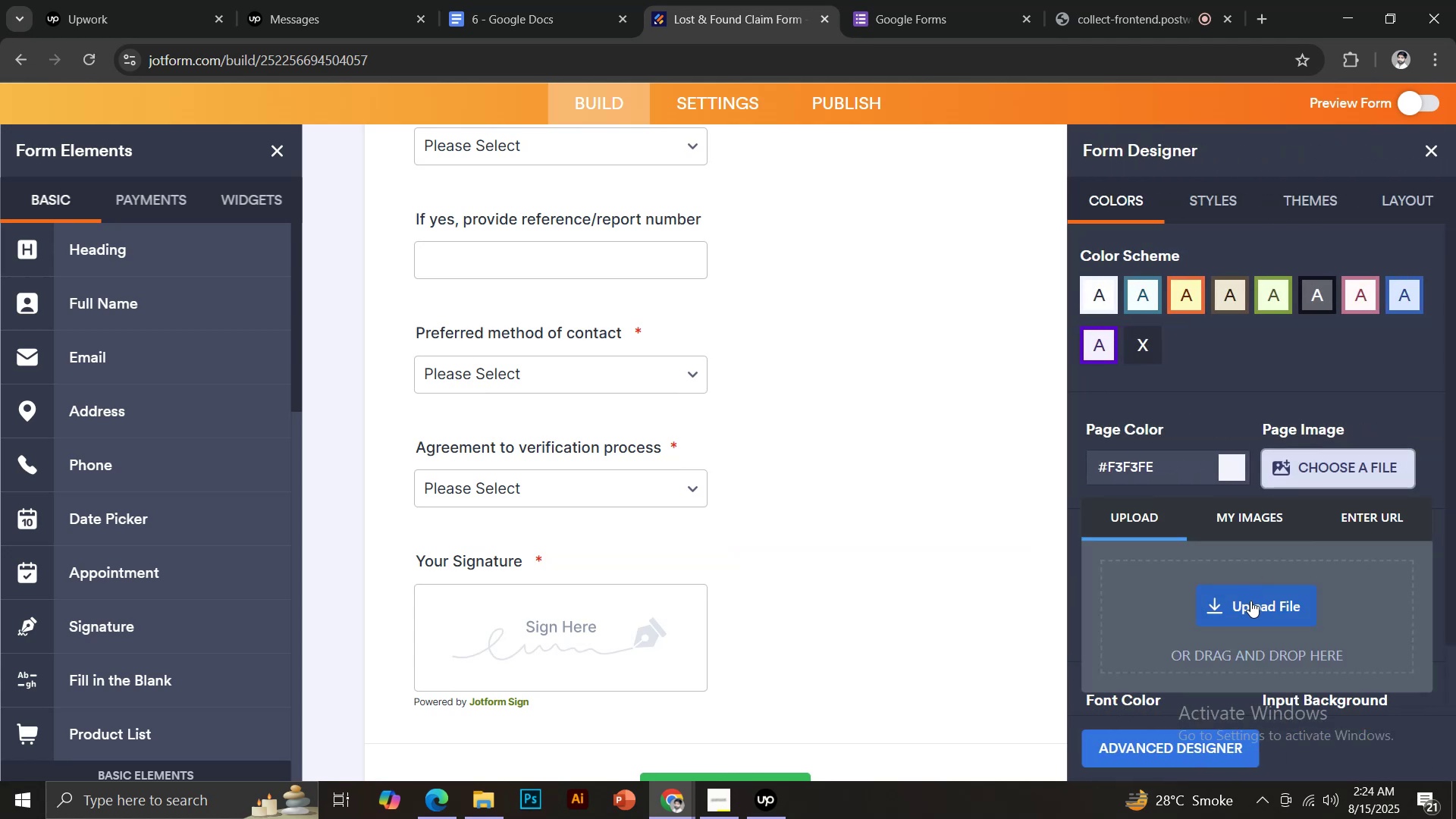 
left_click([1250, 601])
 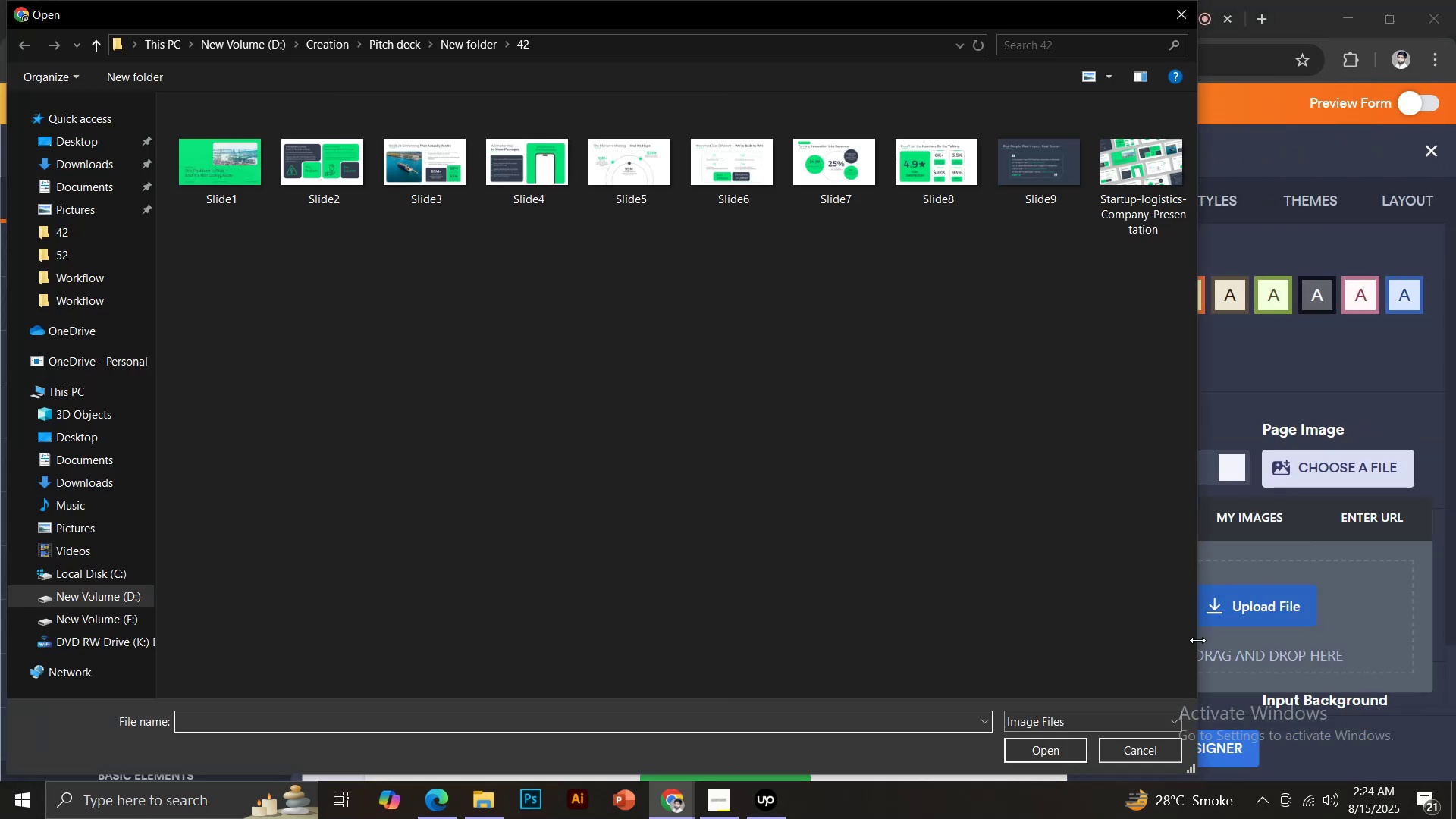 
left_click([1138, 748])
 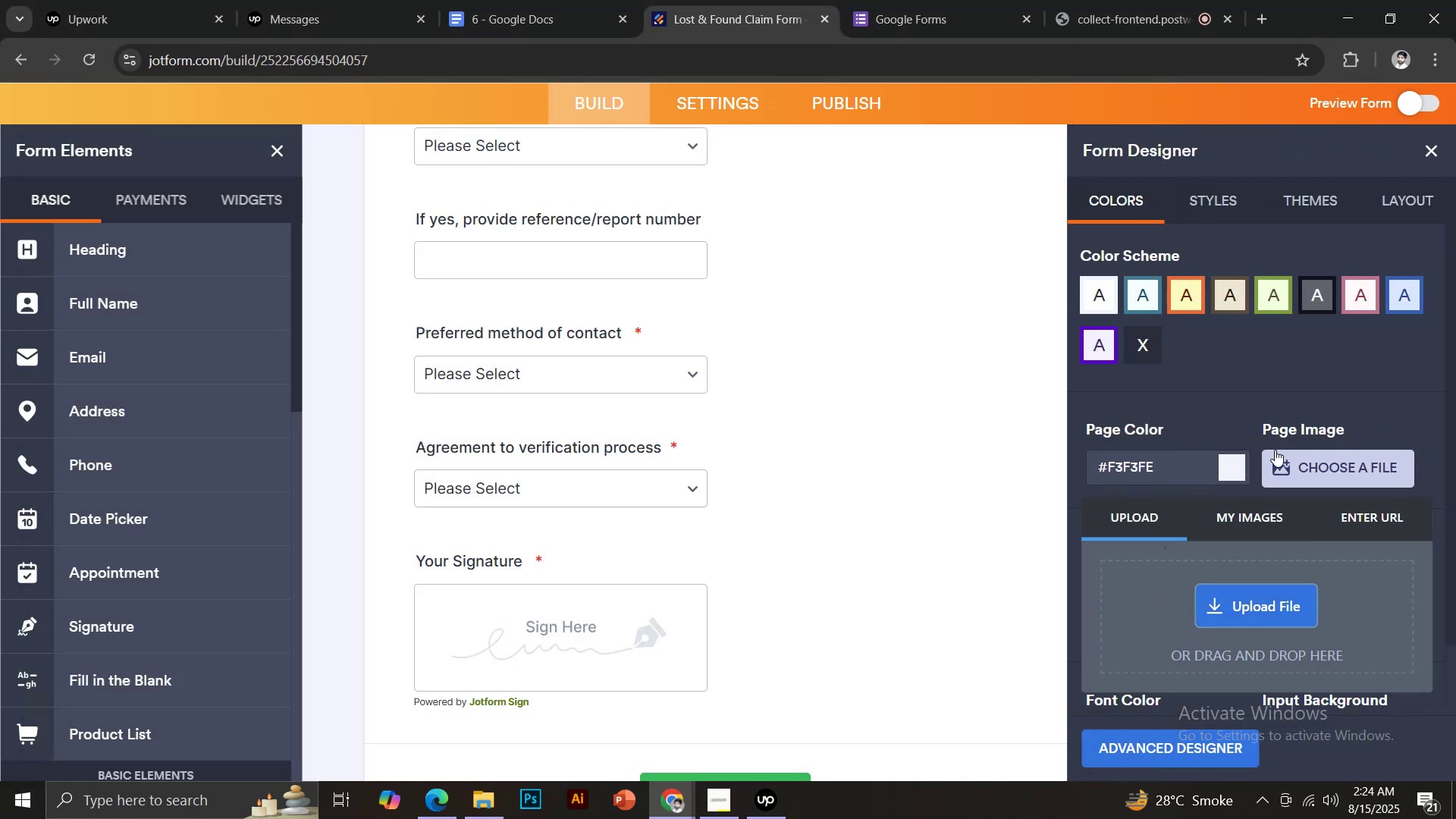 
scroll: coordinate [1277, 451], scroll_direction: up, amount: 1.0
 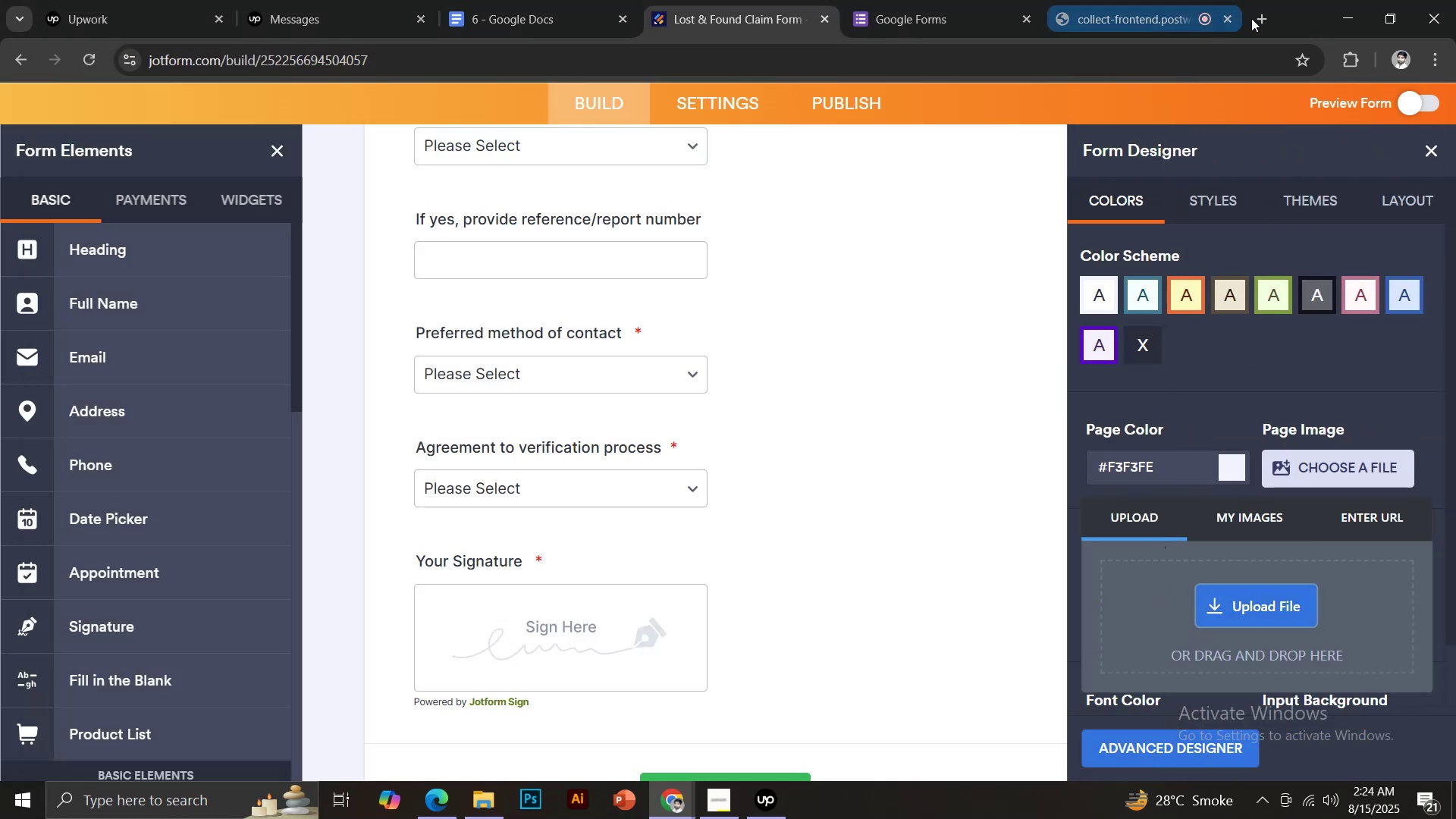 
left_click([1259, 20])
 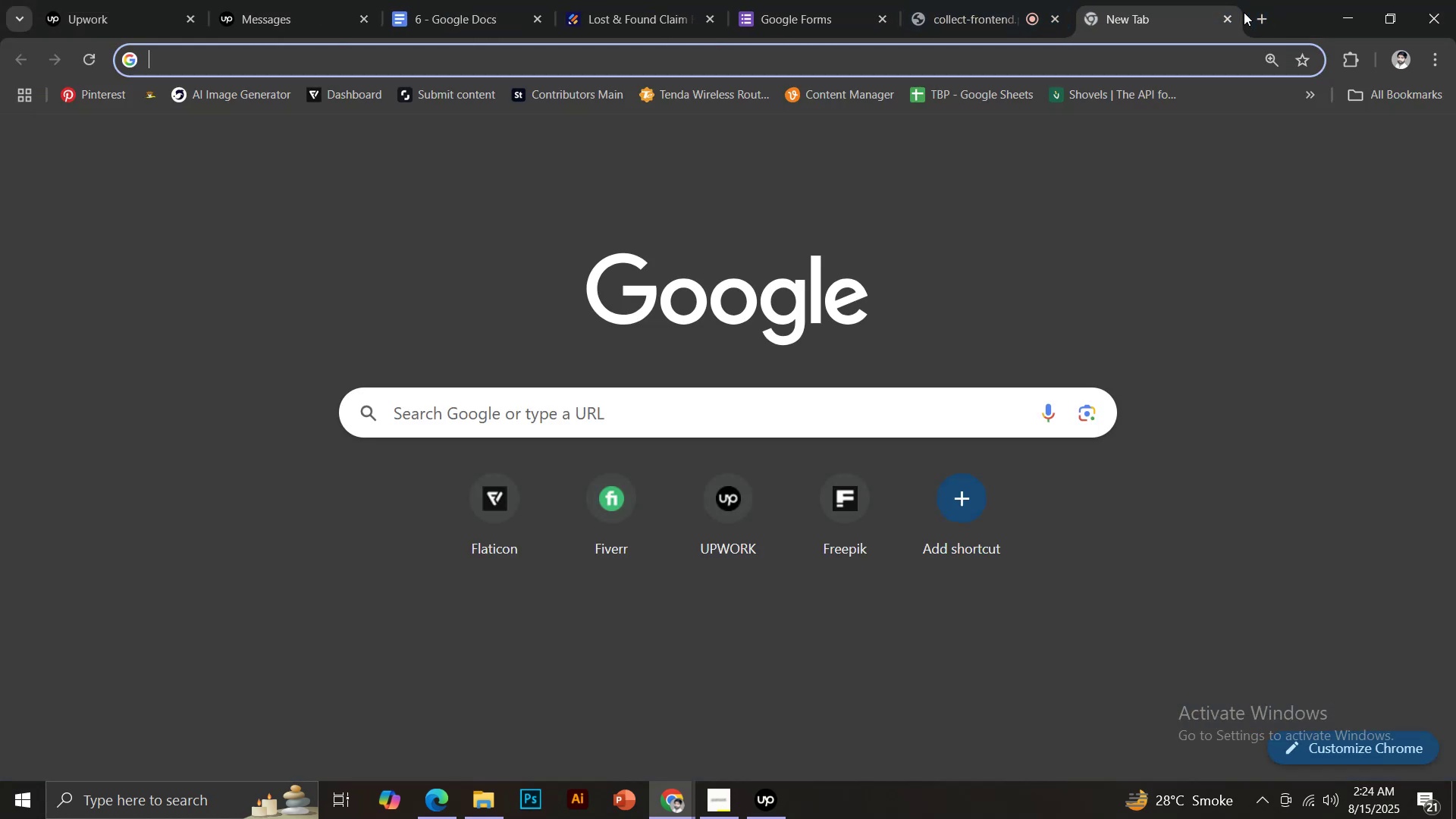 
type(pexels)
 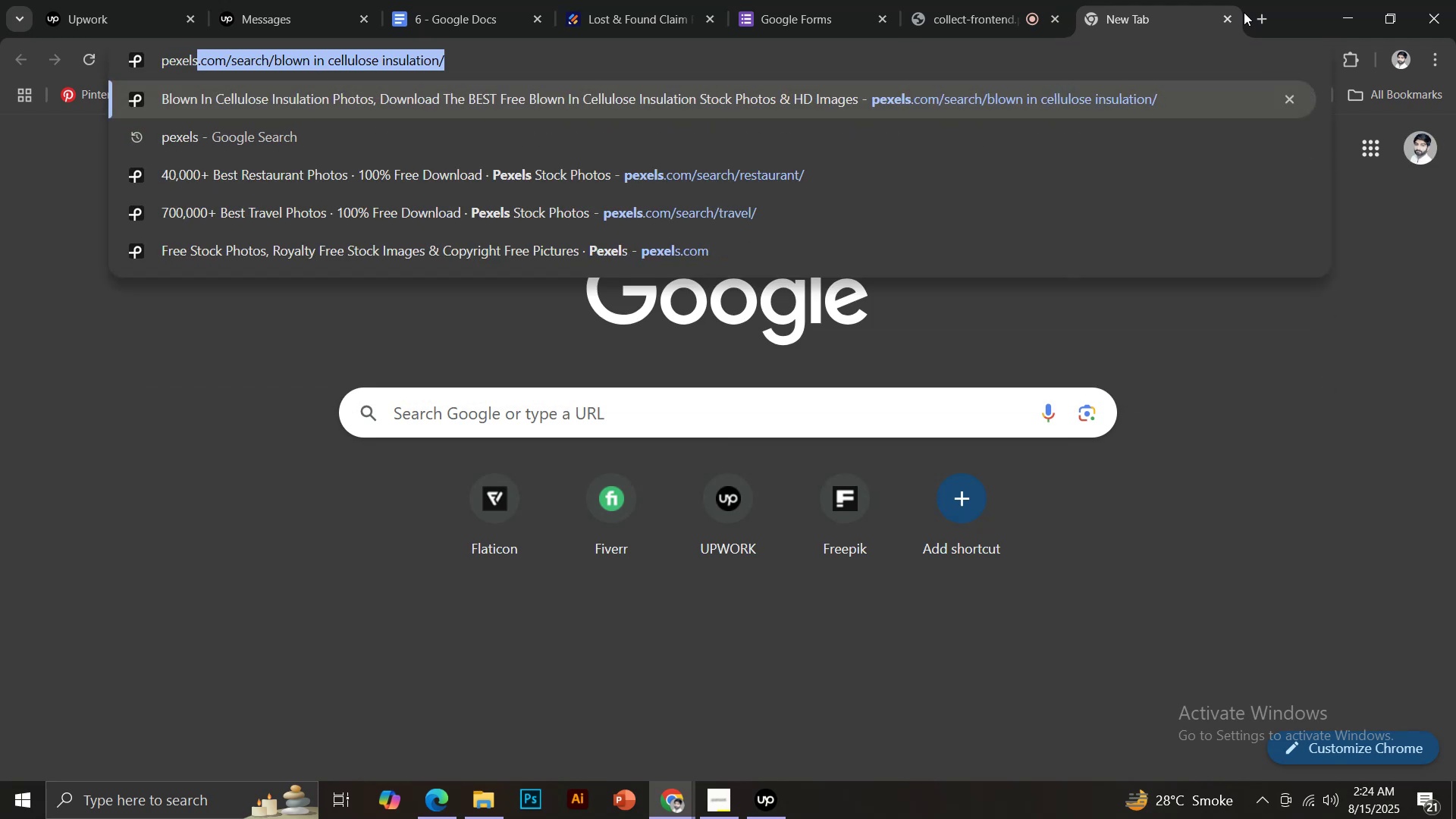 
key(Enter)
 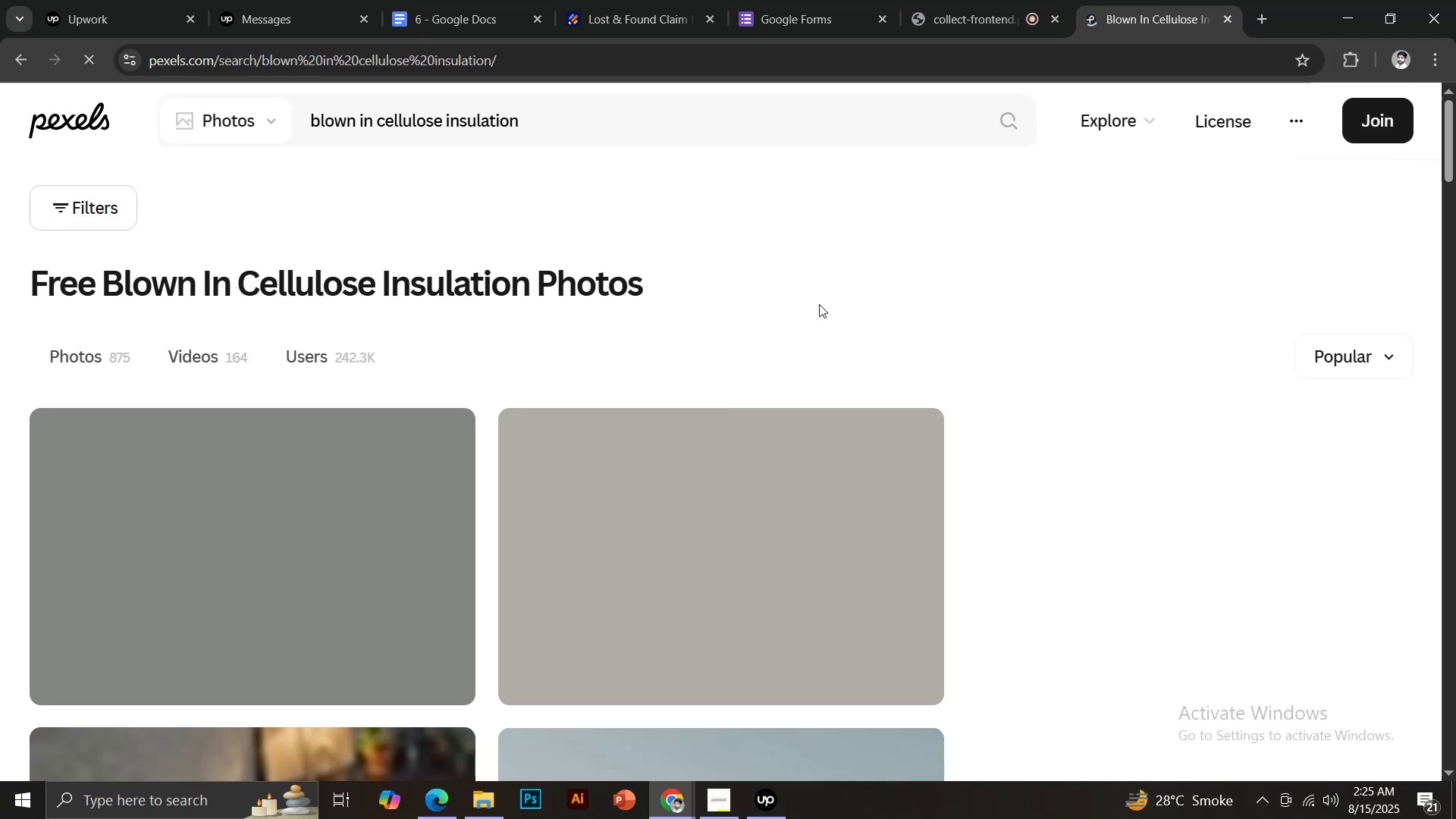 
wait(5.03)
 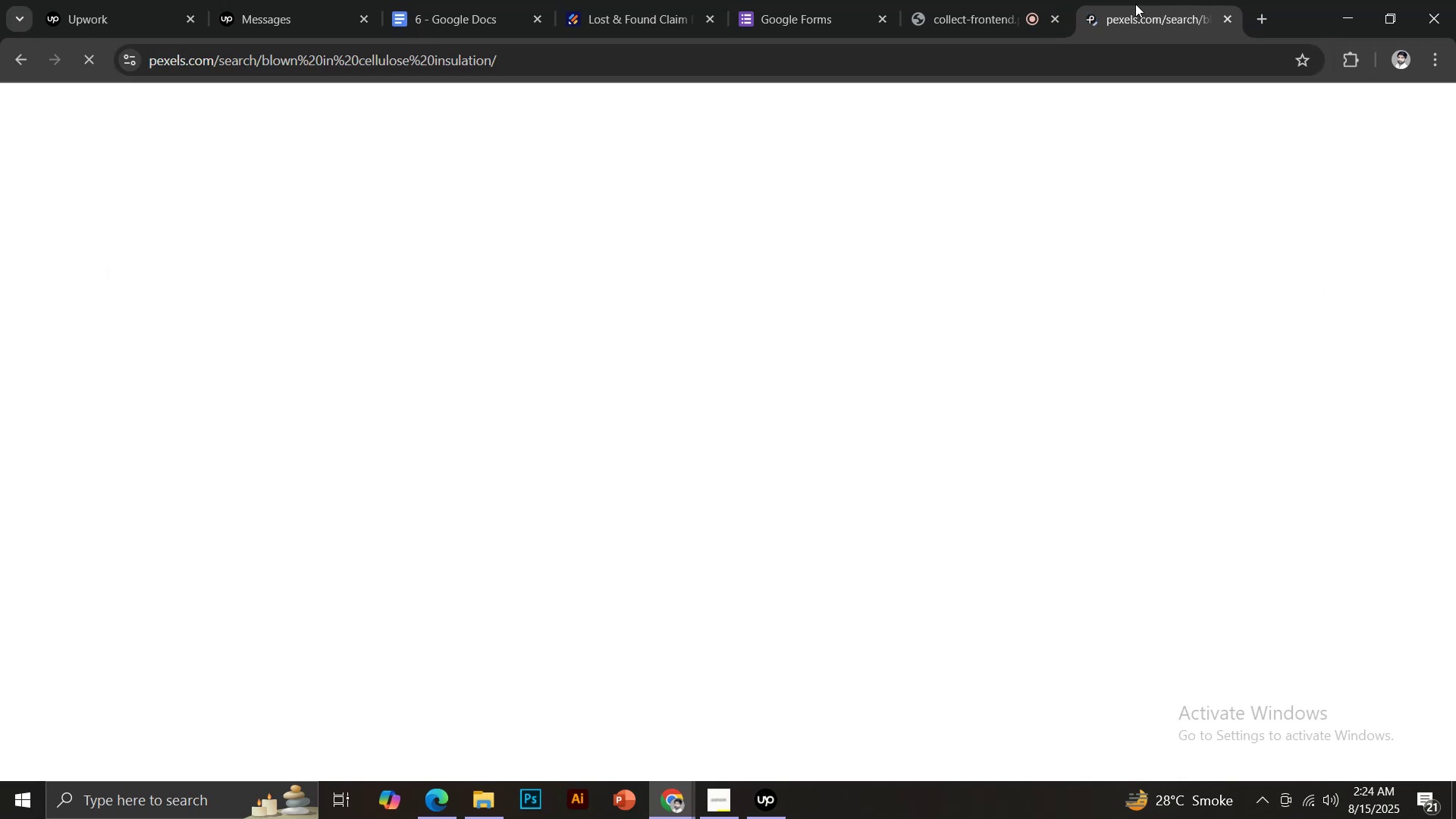 
left_click_drag(start_coordinate=[535, 118], to_coordinate=[292, 132])
 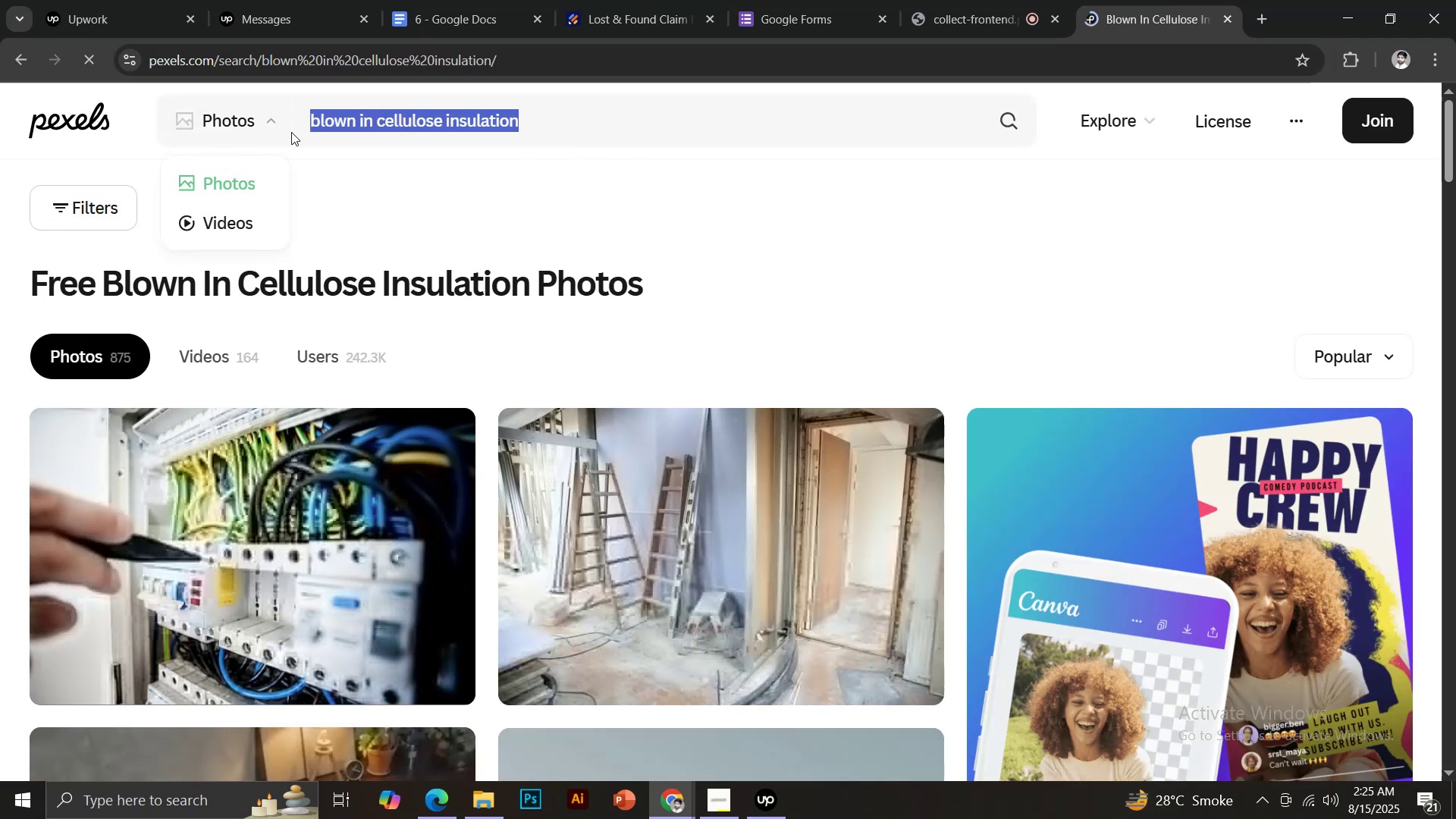 
key(Backspace)
type(lost item)
 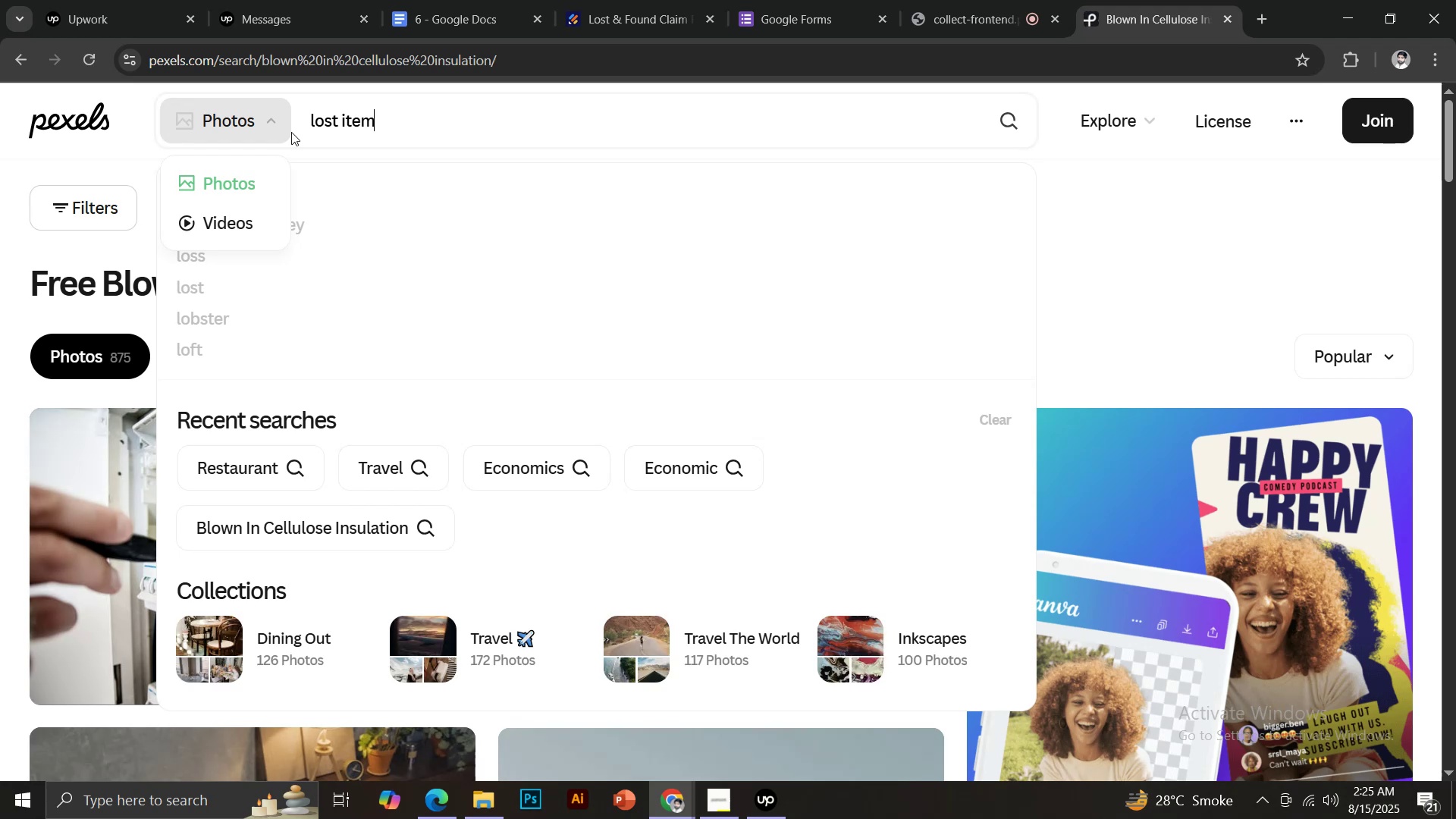 
key(Enter)
 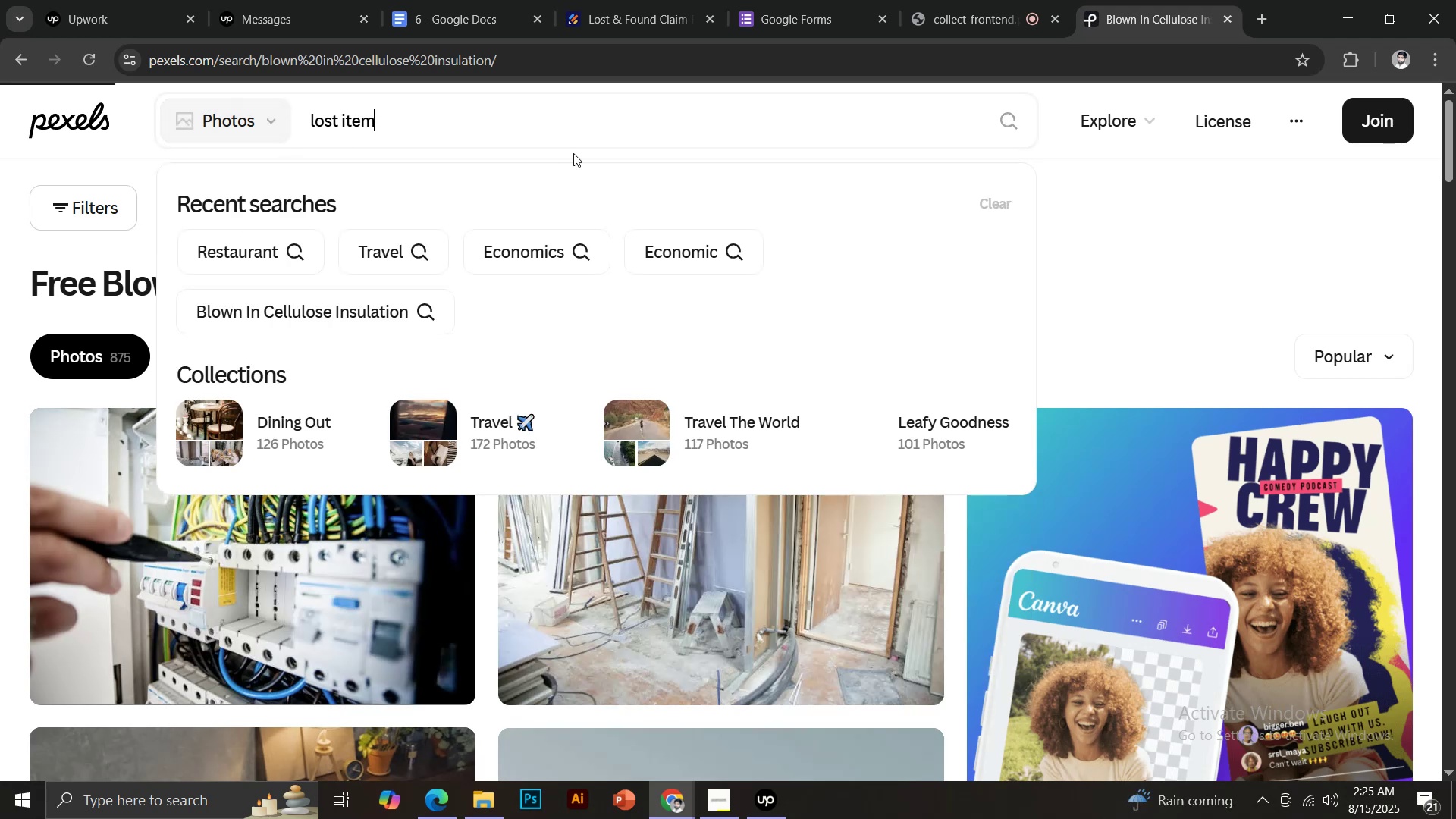 
mouse_move([850, 565])
 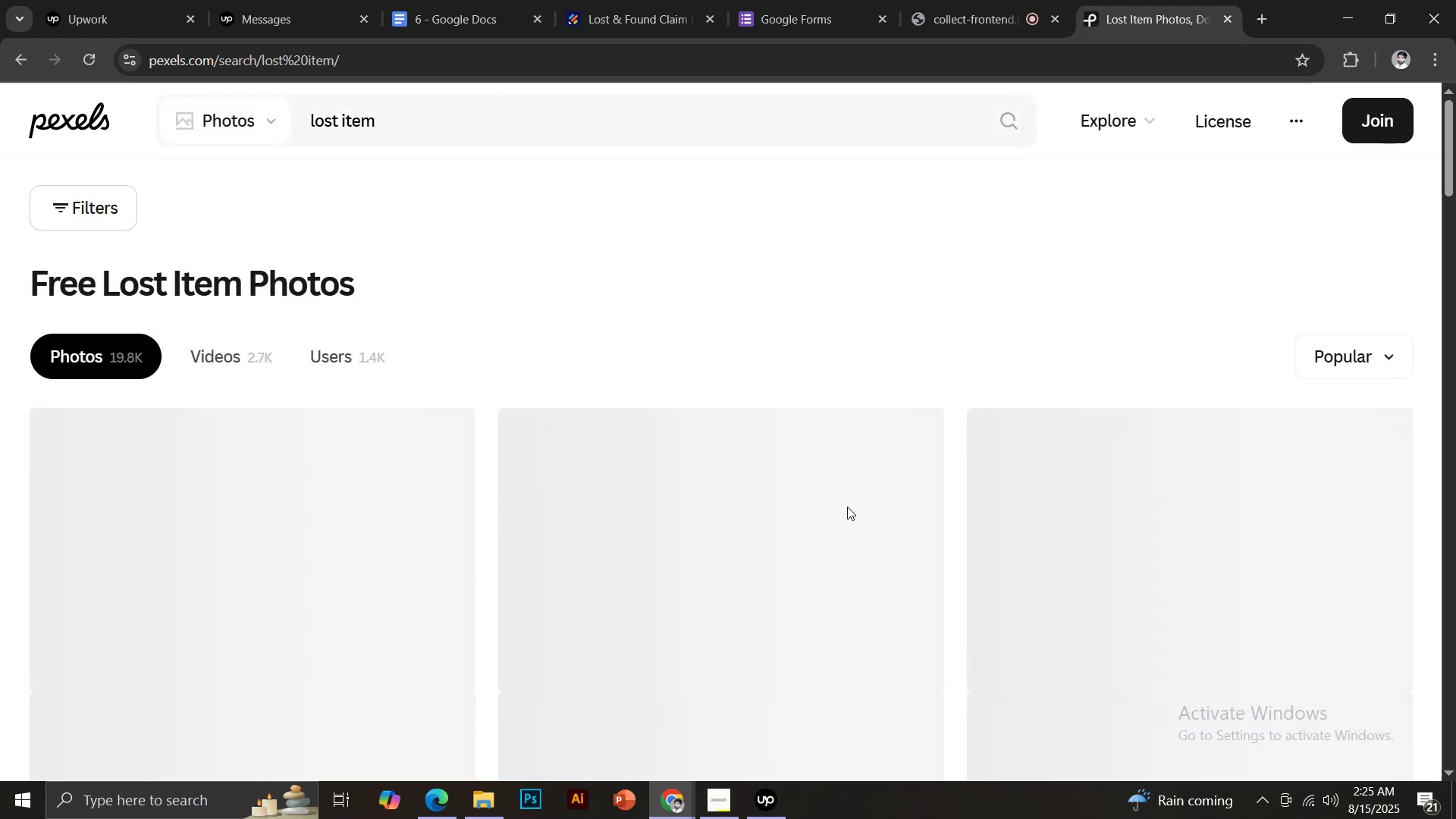 
scroll: coordinate [929, 491], scroll_direction: down, amount: 3.0
 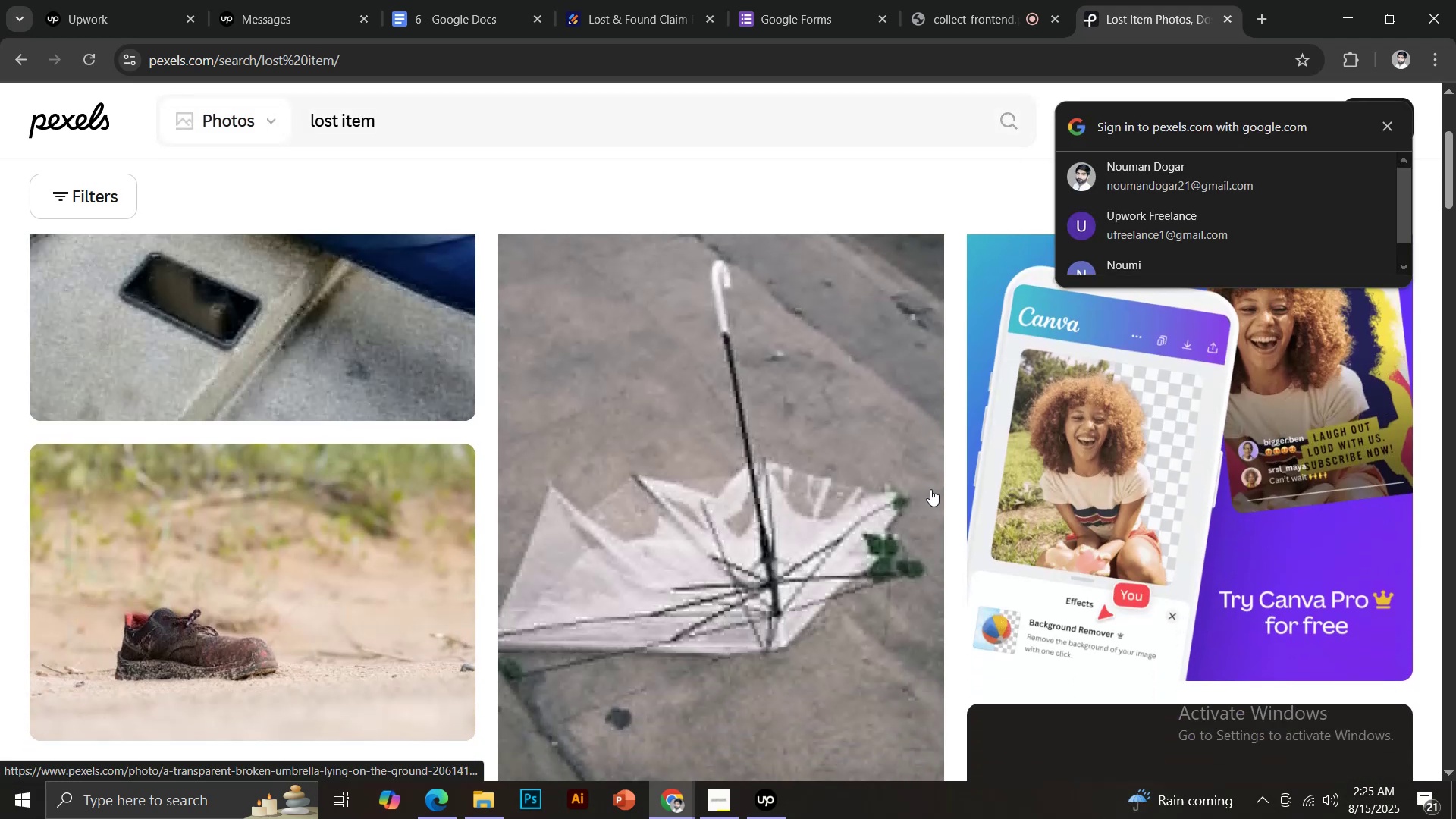 
scroll: coordinate [931, 489], scroll_direction: up, amount: 2.0
 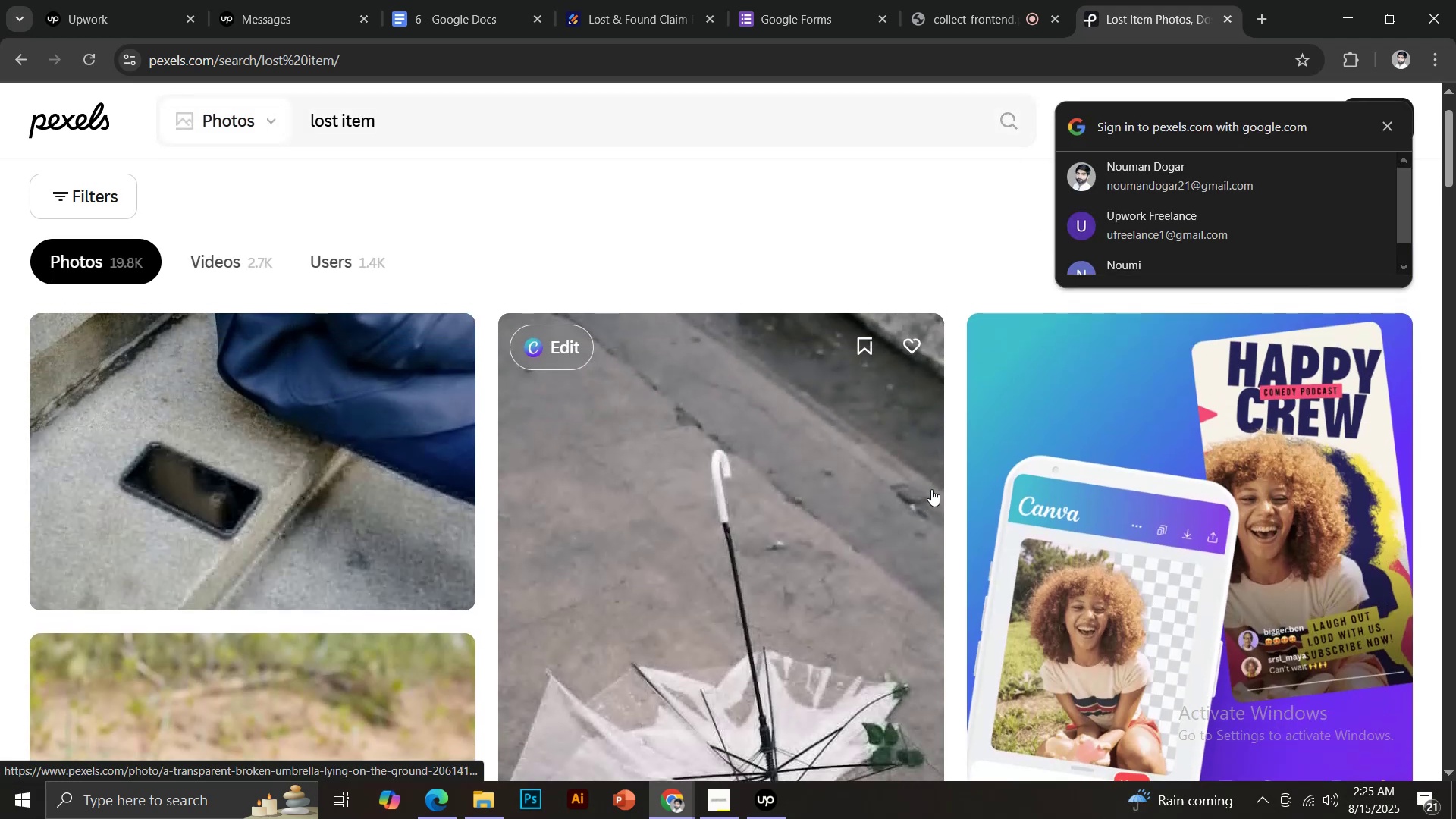 
scroll: coordinate [801, 484], scroll_direction: down, amount: 18.0
 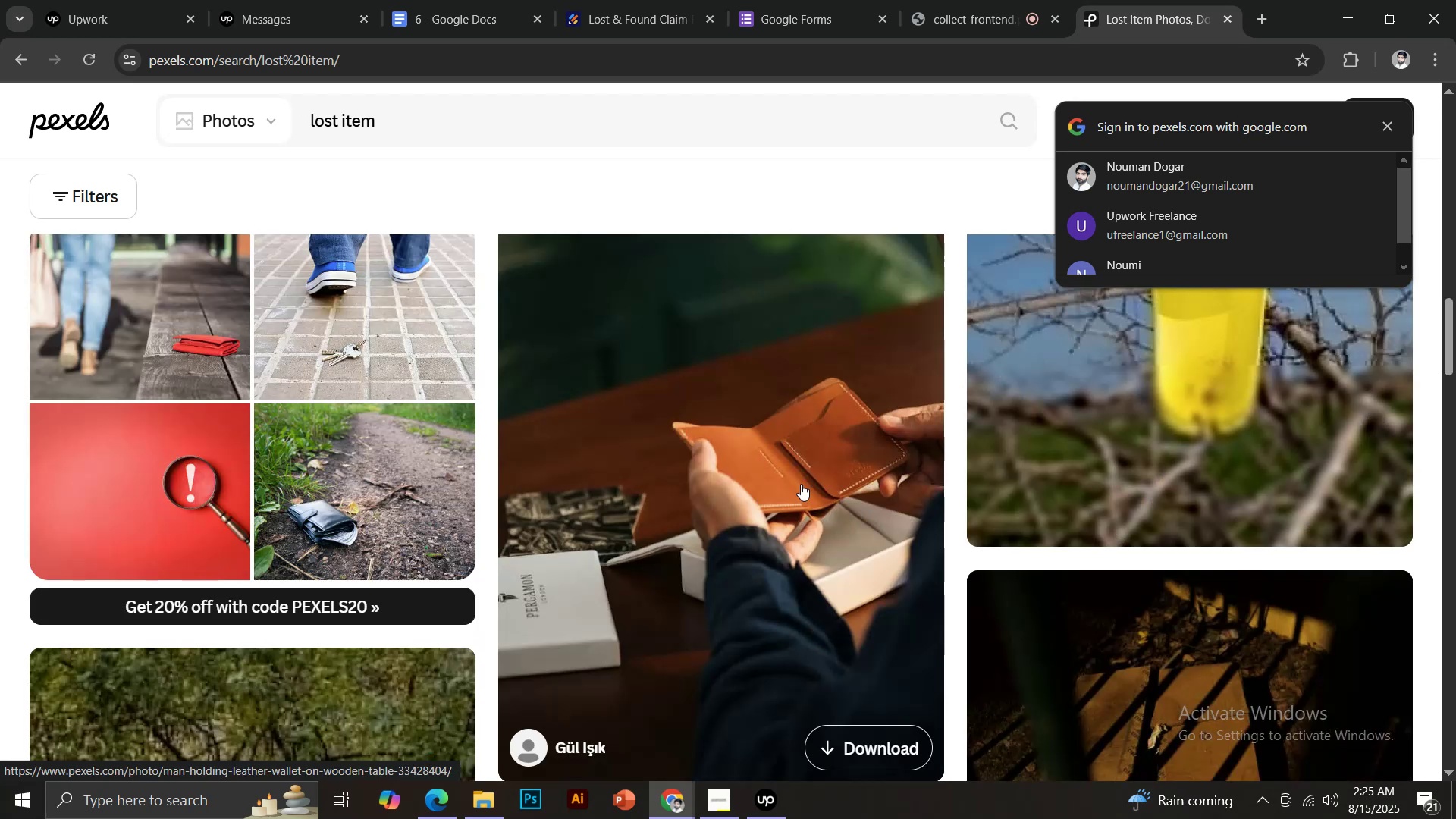 
scroll: coordinate [801, 484], scroll_direction: up, amount: 1.0
 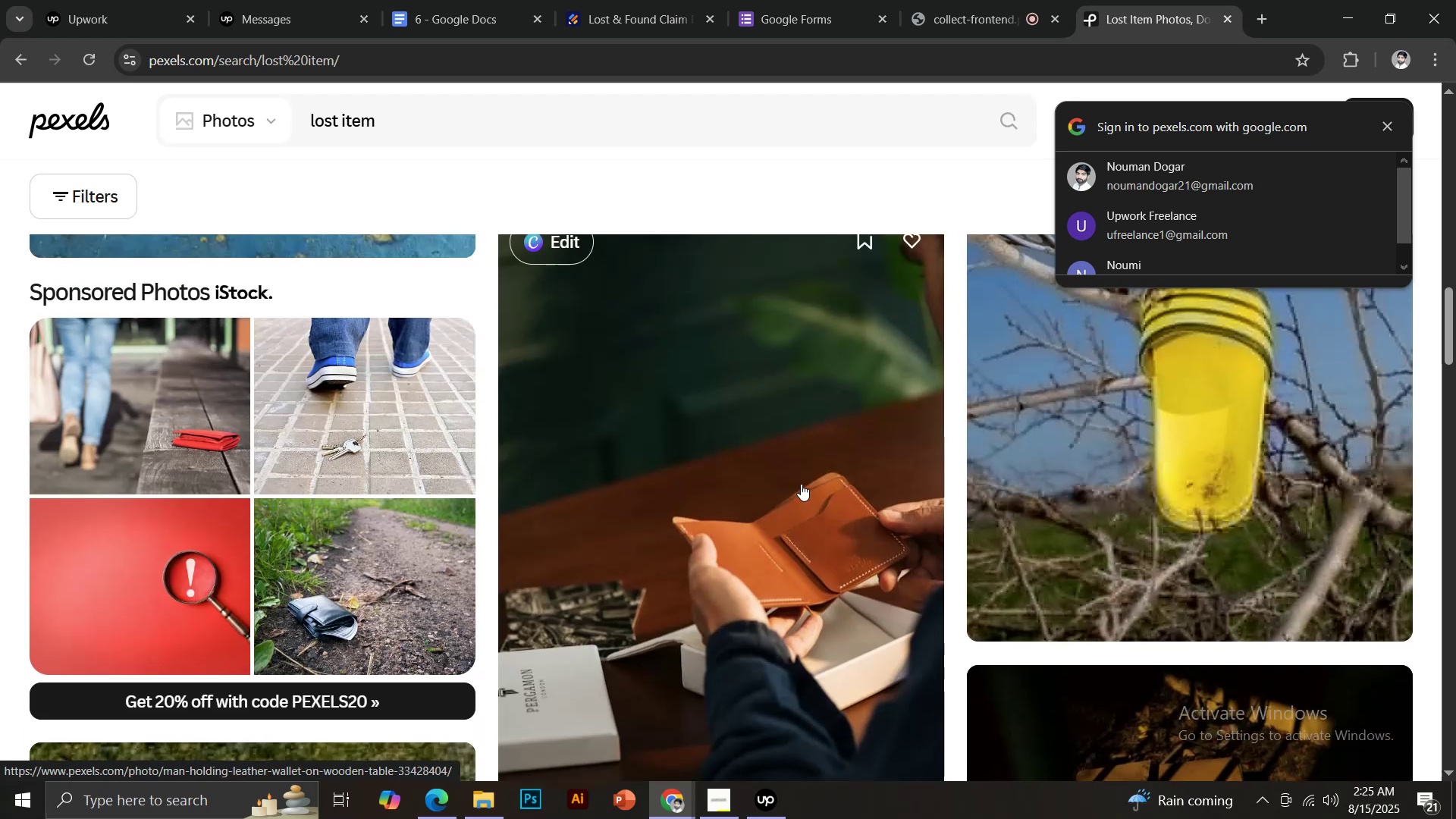 
scroll: coordinate [801, 483], scroll_direction: down, amount: 4.0
 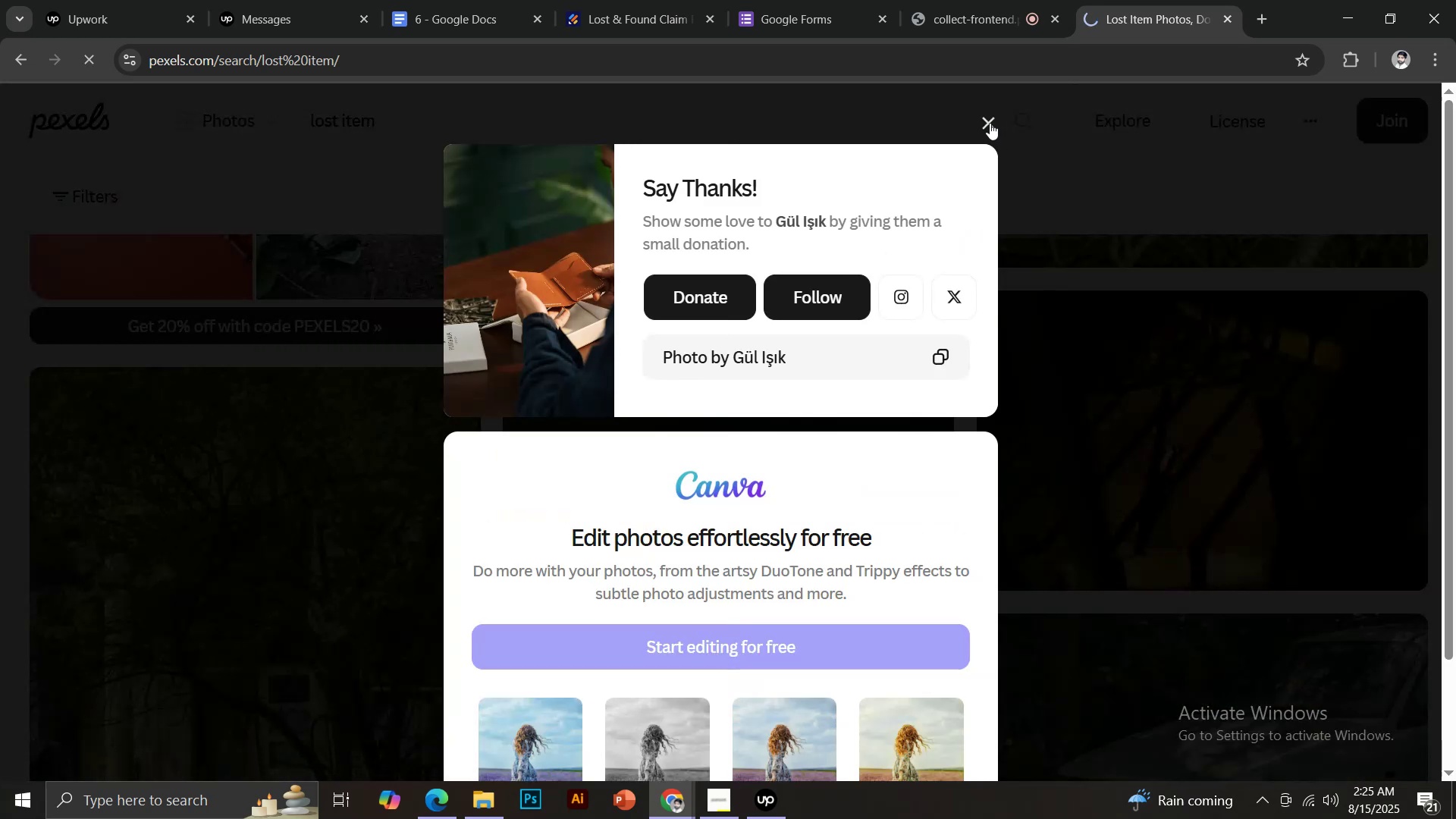 
left_click([986, 122])
 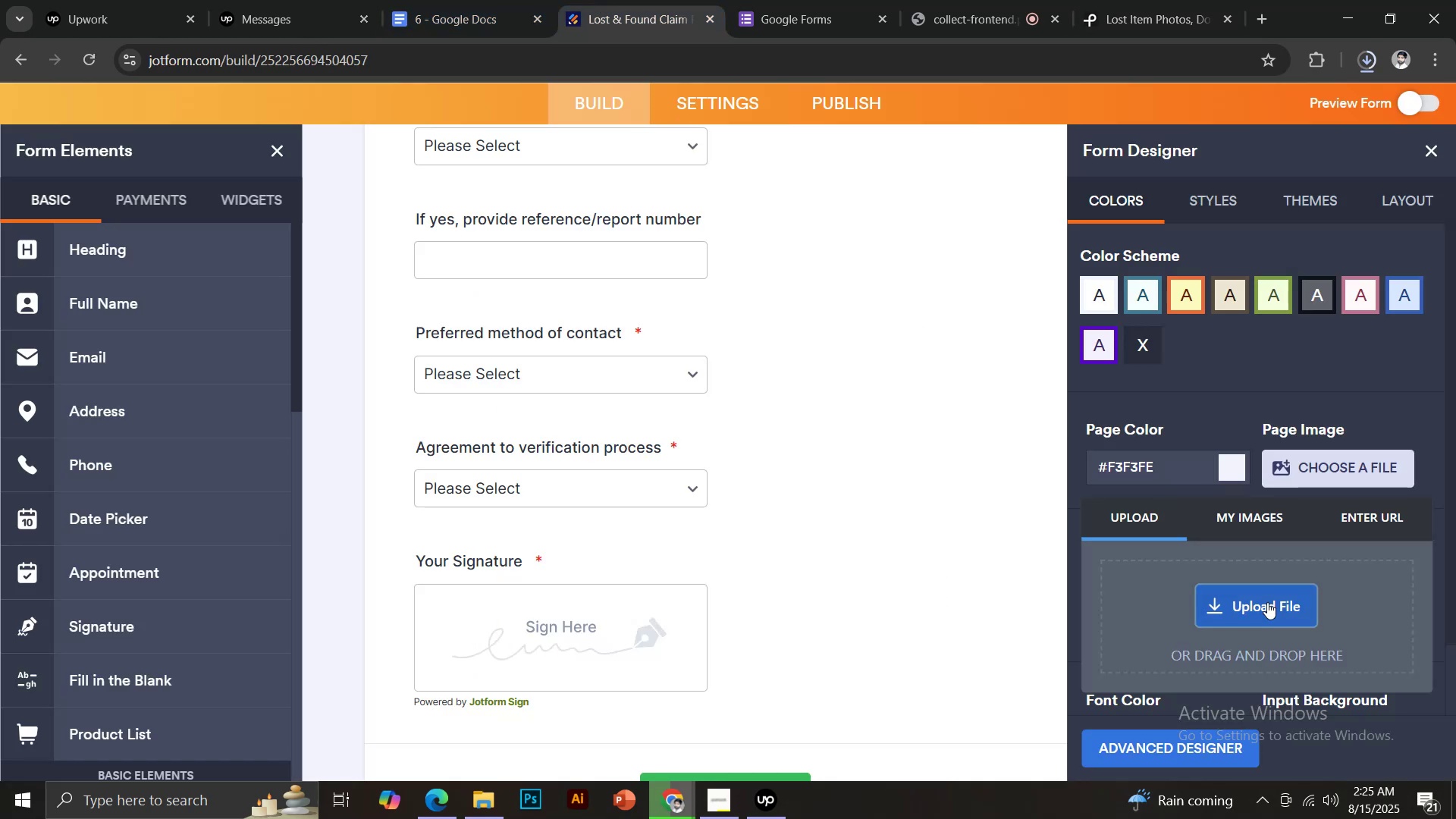 
left_click([1267, 602])
 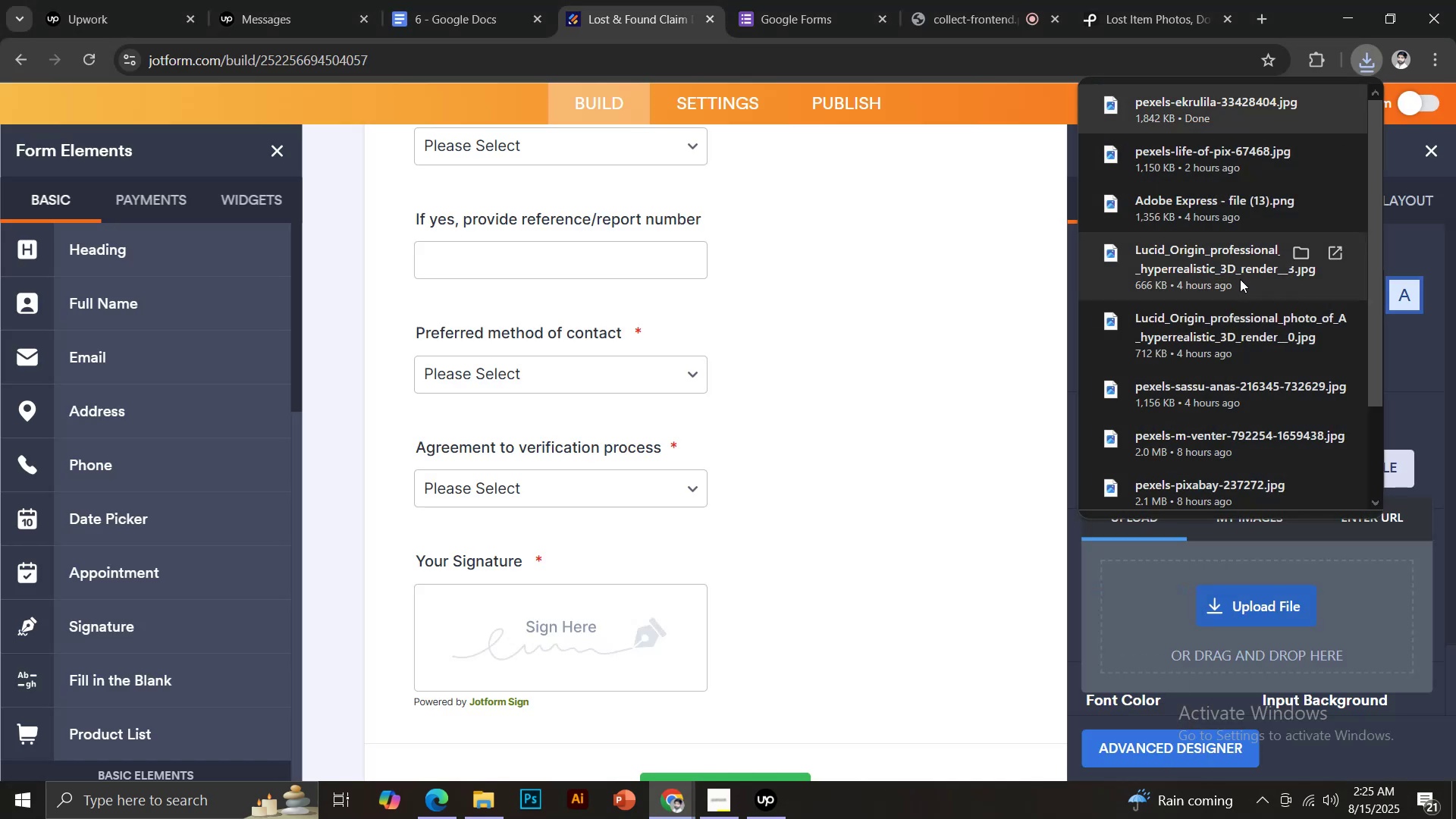 
left_click([1240, 595])
 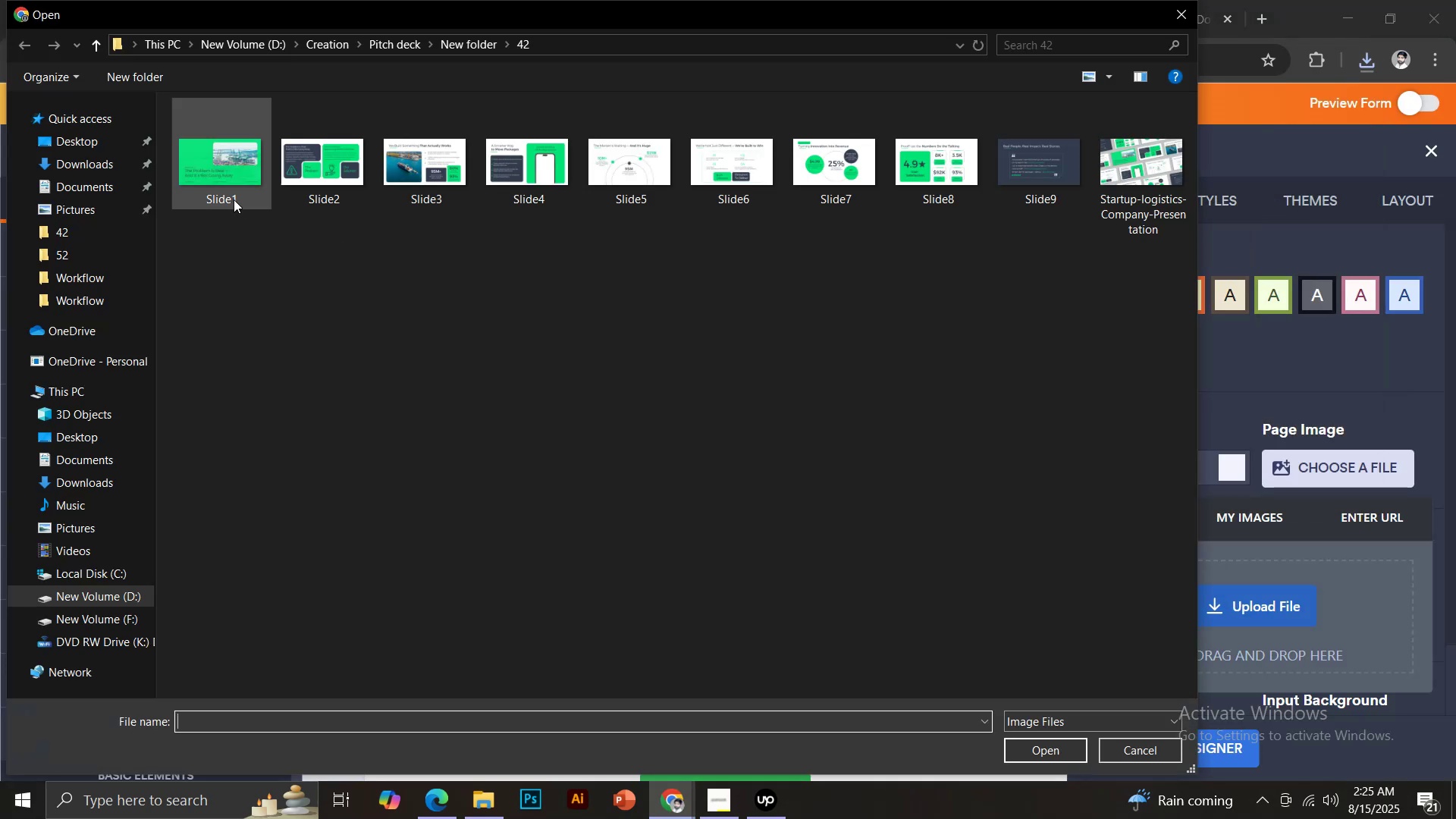 
left_click([86, 166])
 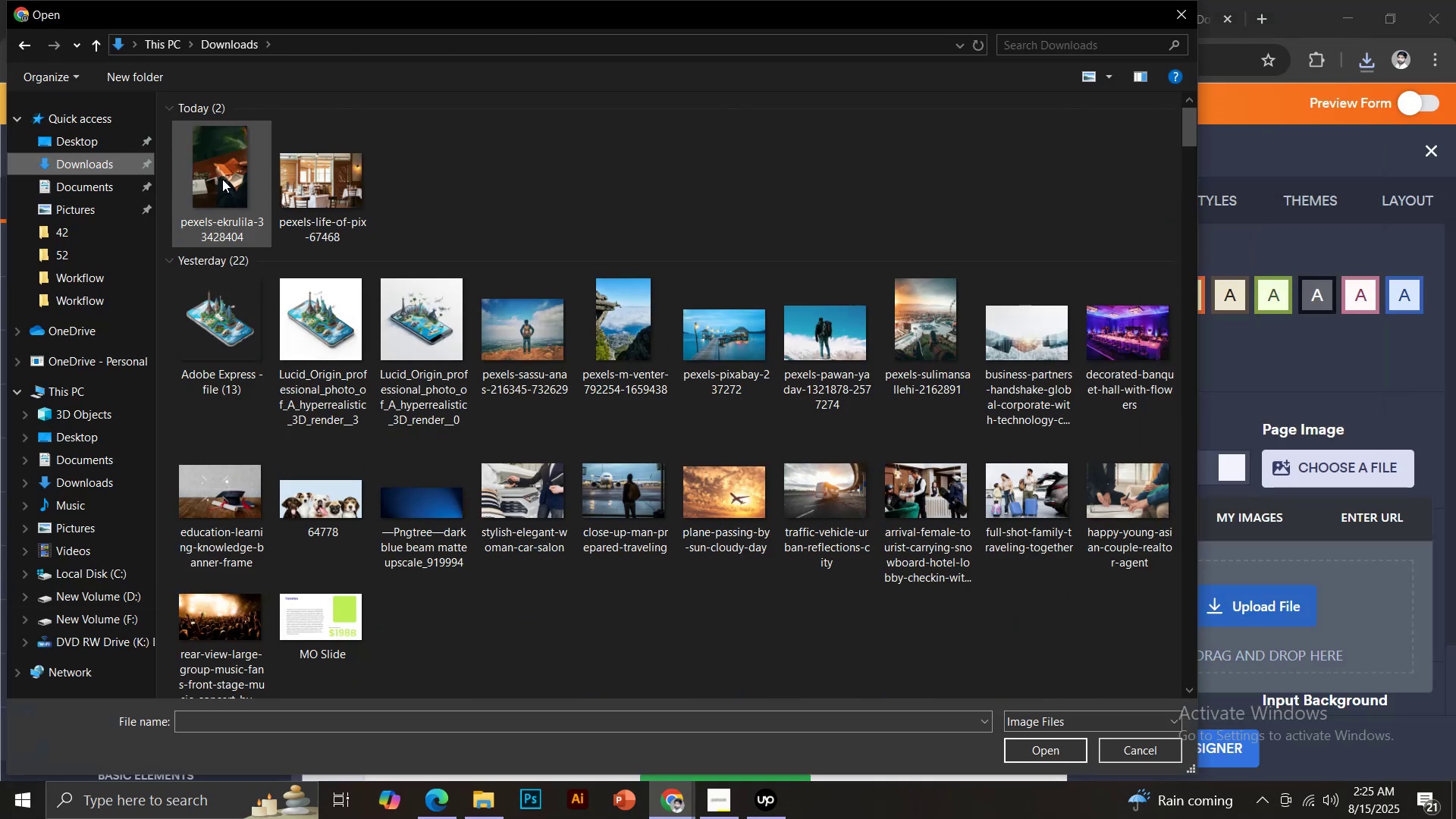 
double_click([221, 174])
 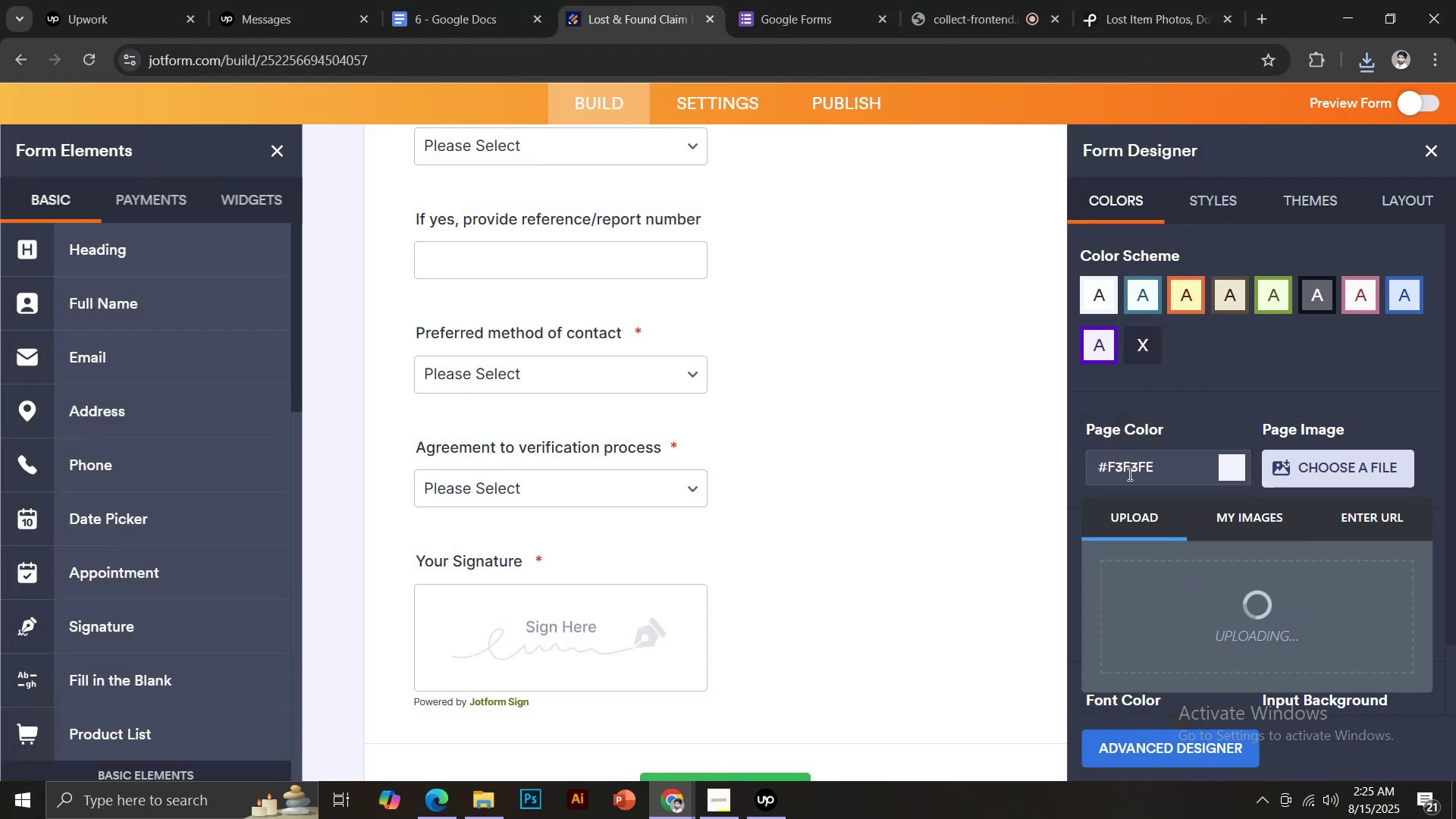 
wait(8.42)
 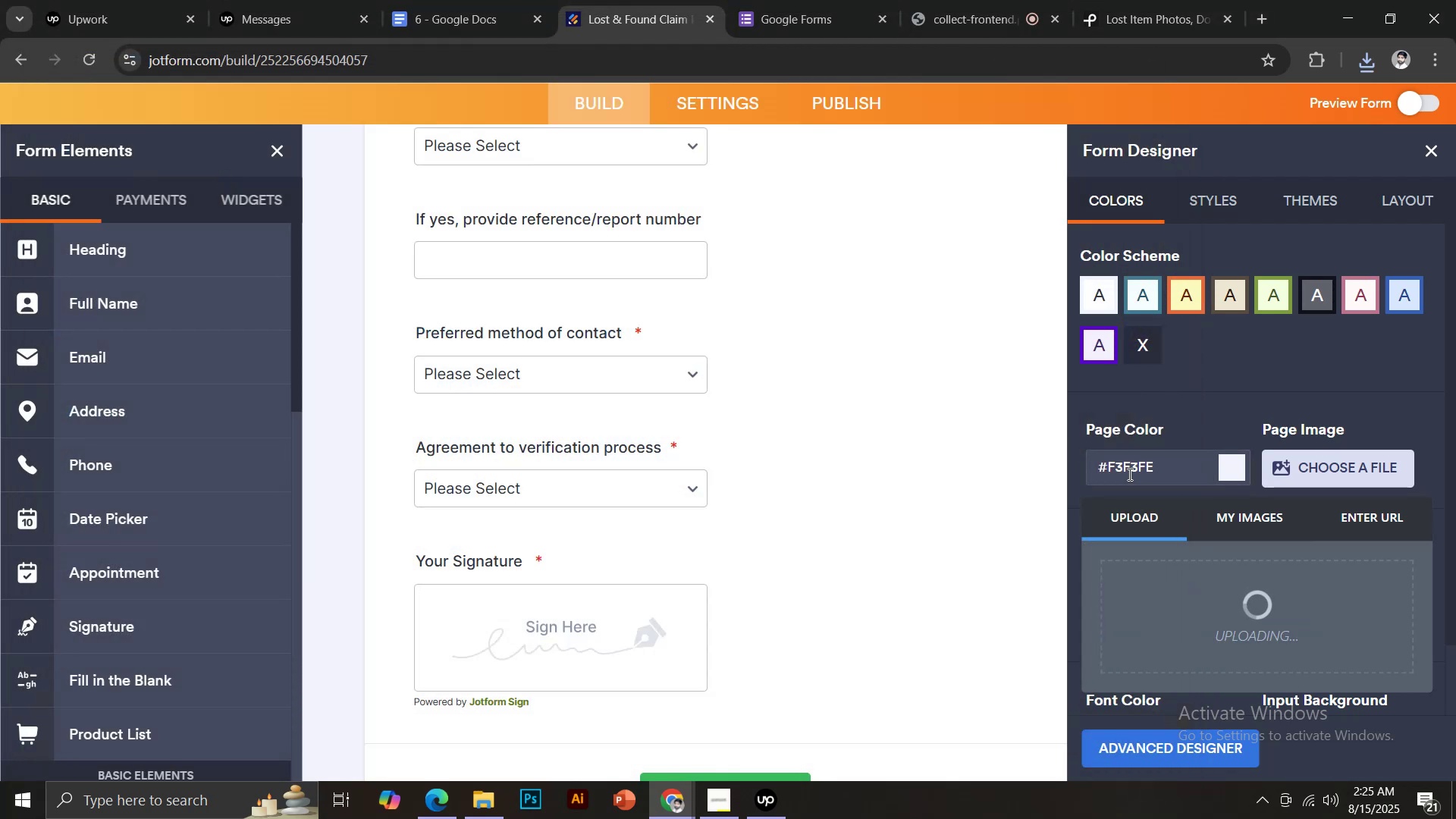 
scroll: coordinate [1258, 657], scroll_direction: down, amount: 6.0
 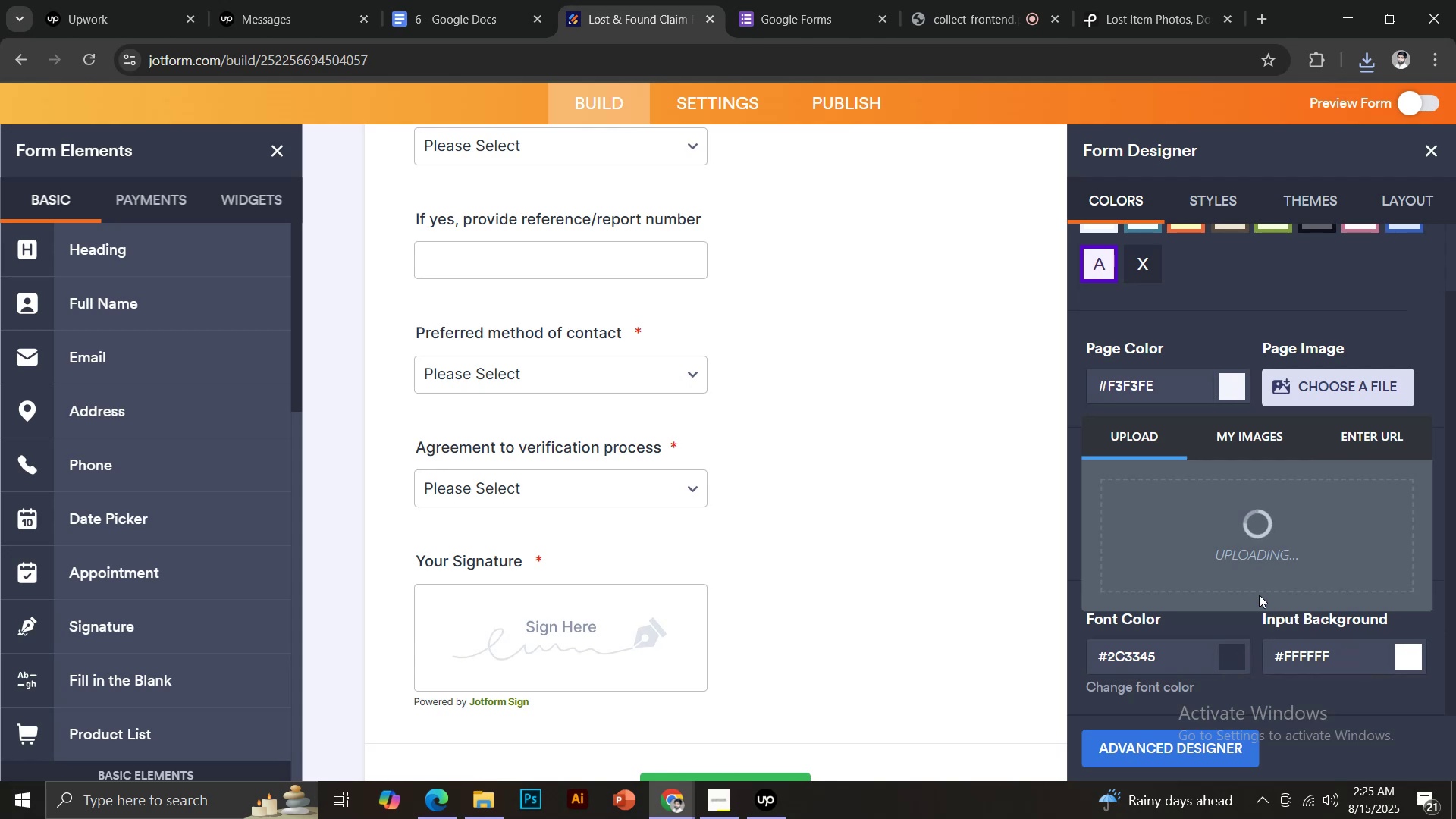 
scroll: coordinate [1266, 521], scroll_direction: up, amount: 3.0
 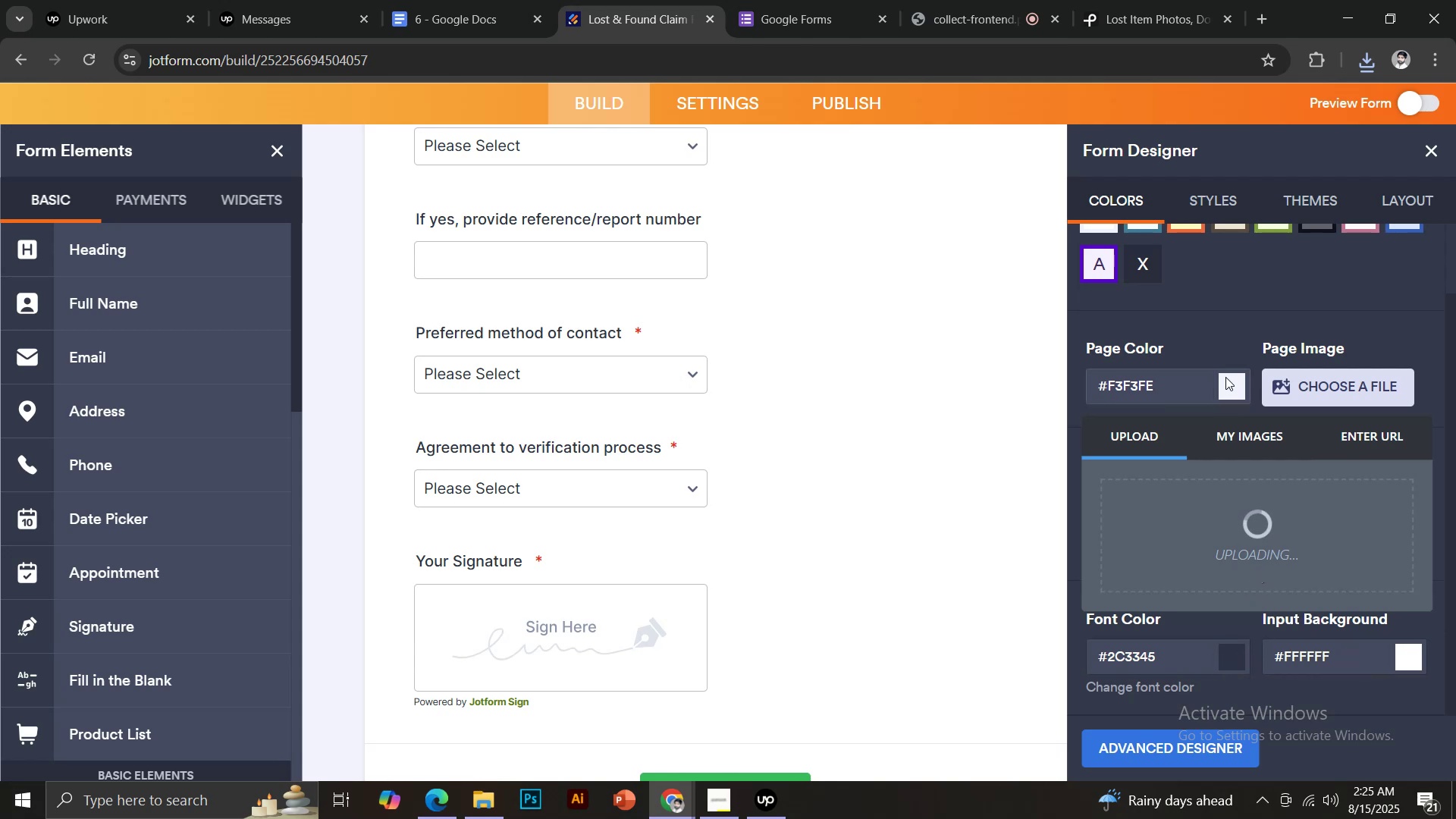 
left_click([1232, 381])
 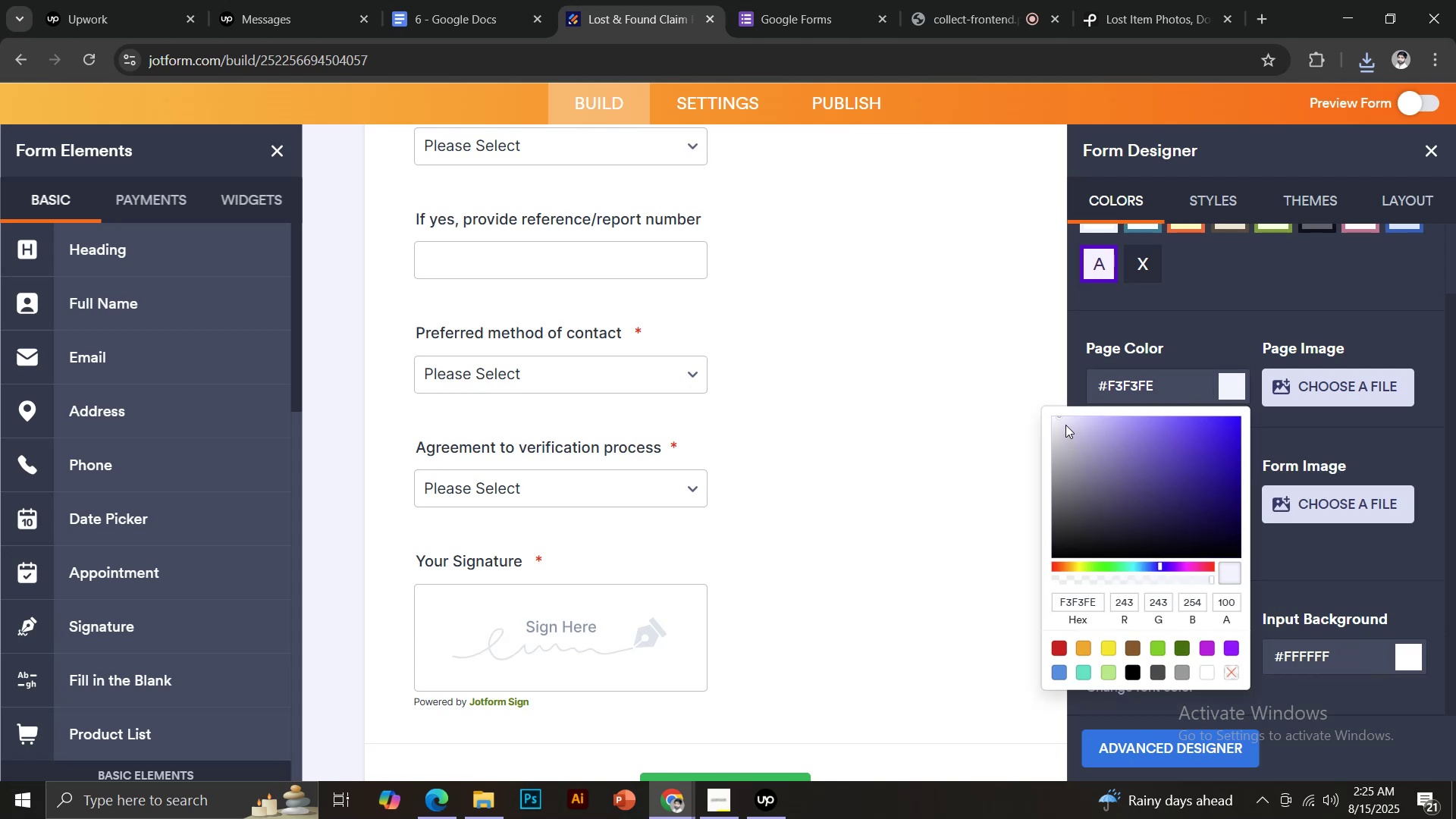 
left_click([1056, 426])
 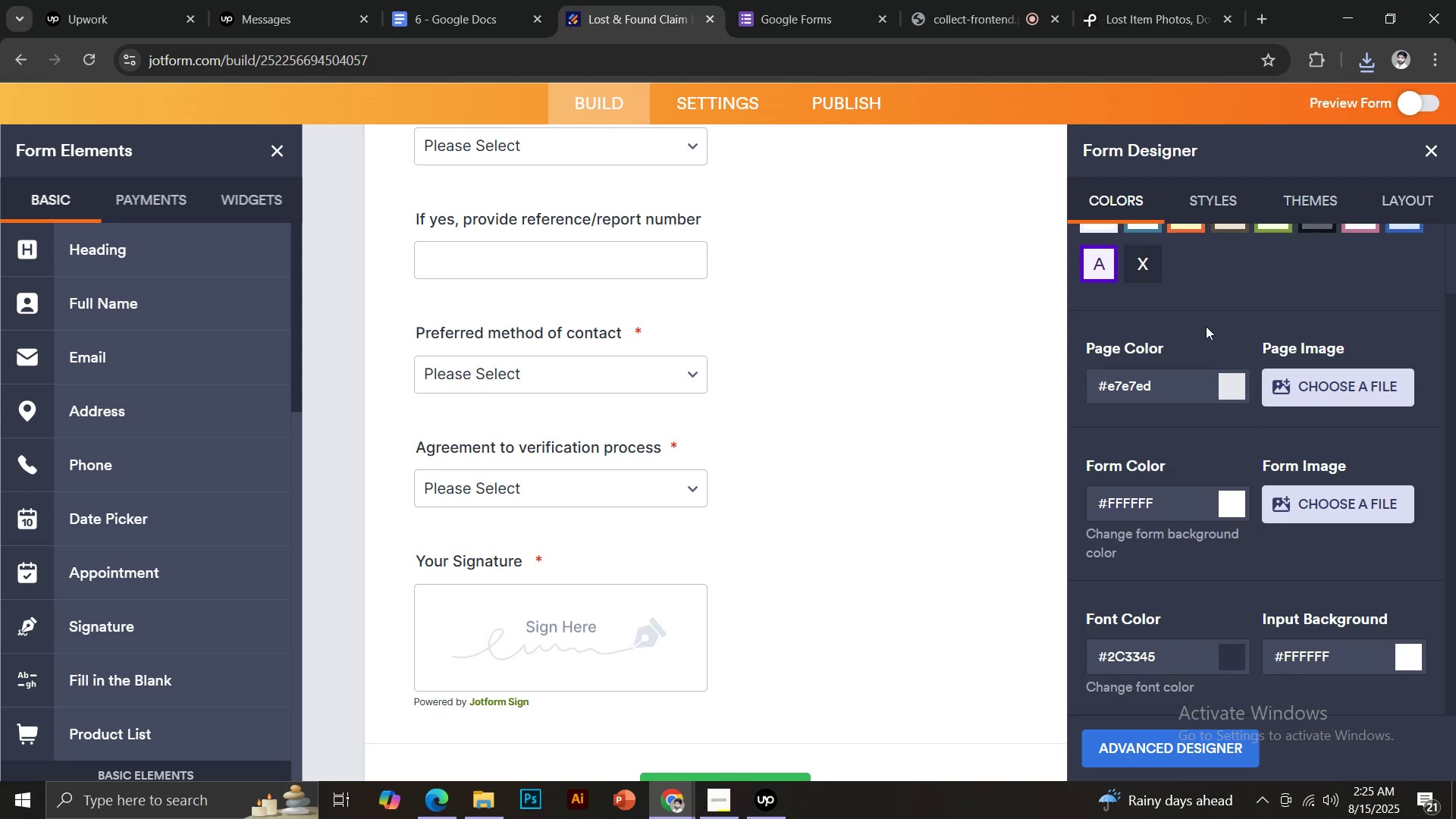 
left_click([1233, 505])
 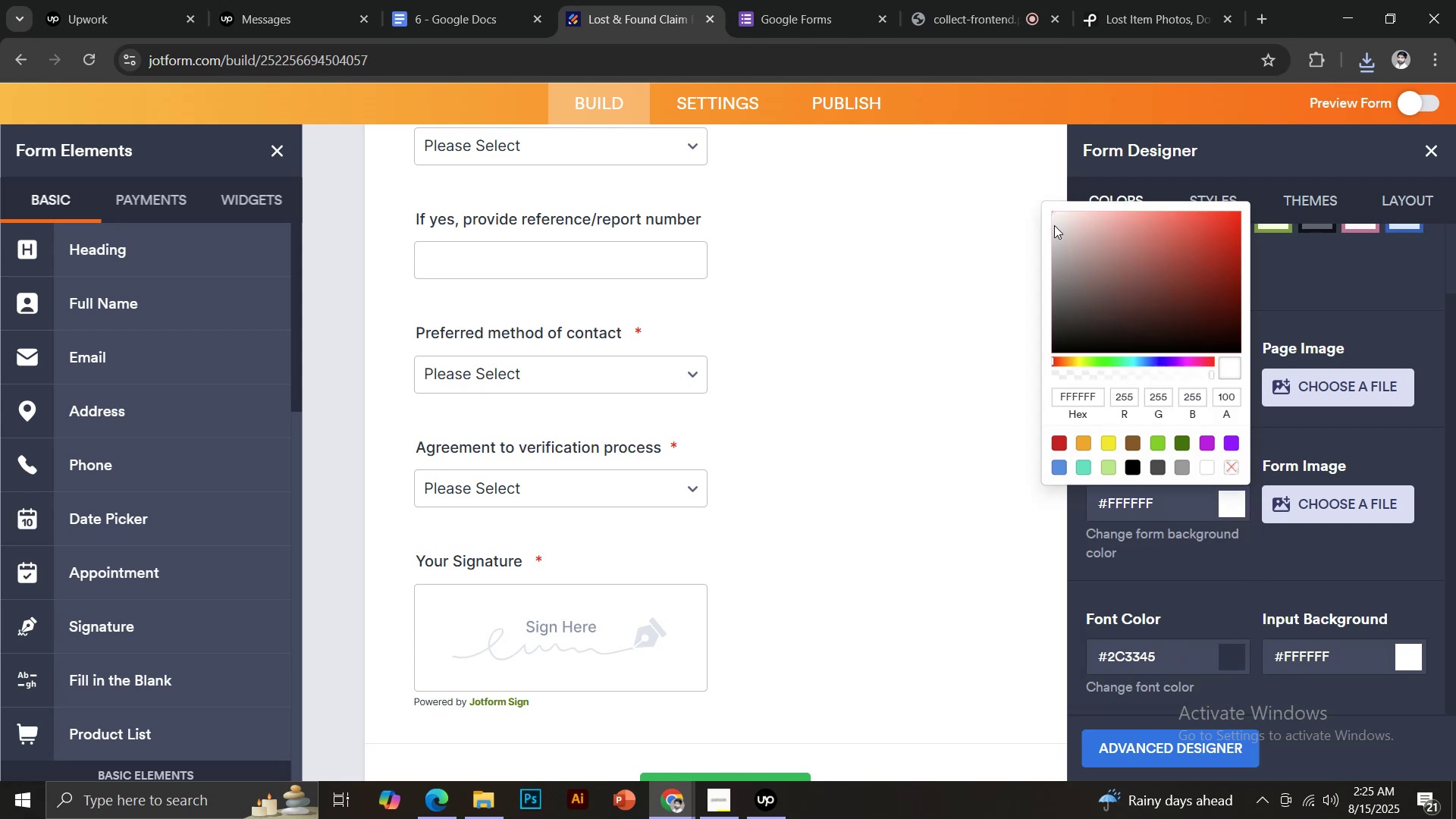 
left_click([1053, 224])
 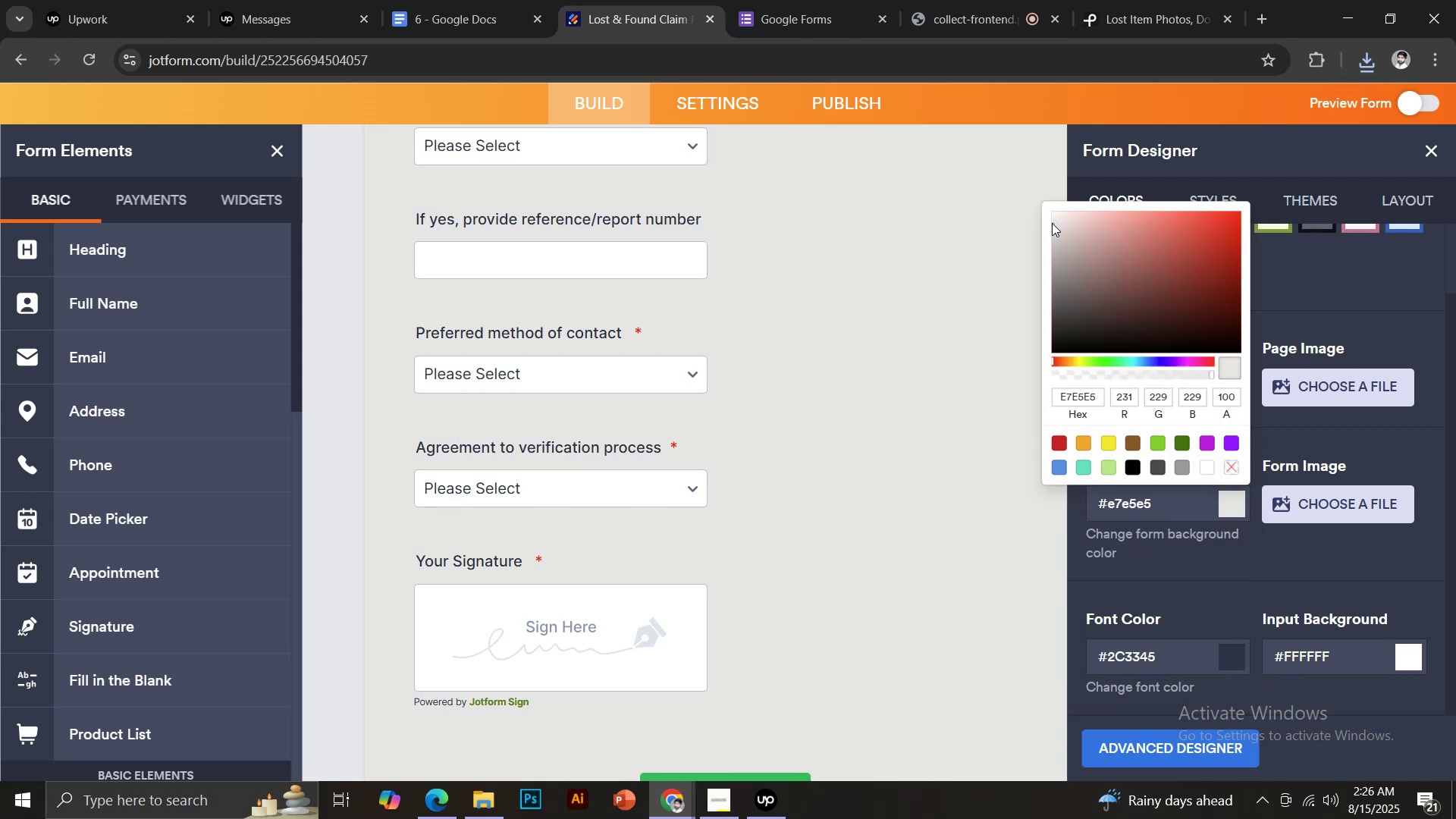 
left_click([1057, 215])
 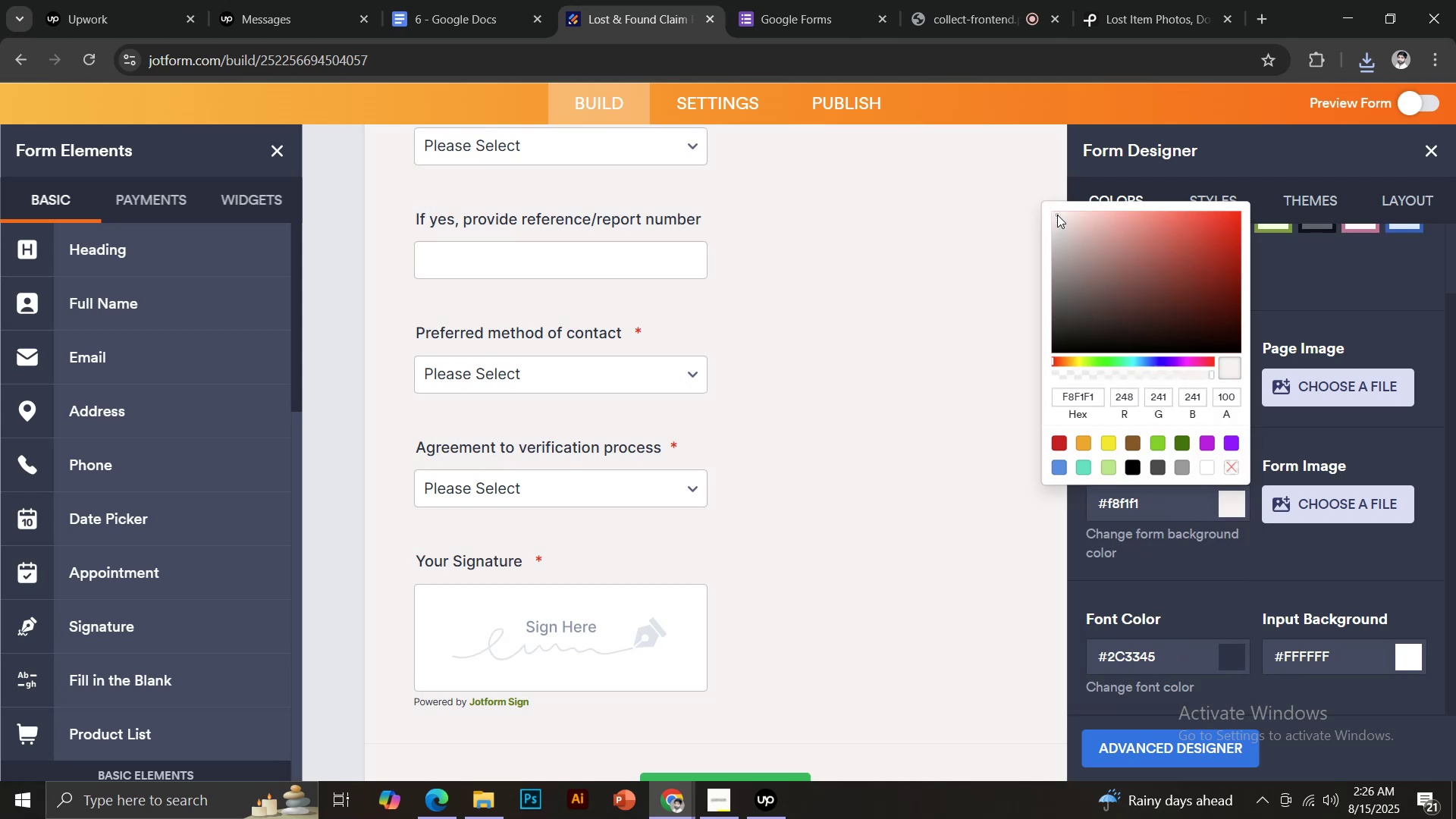 
left_click([1313, 259])
 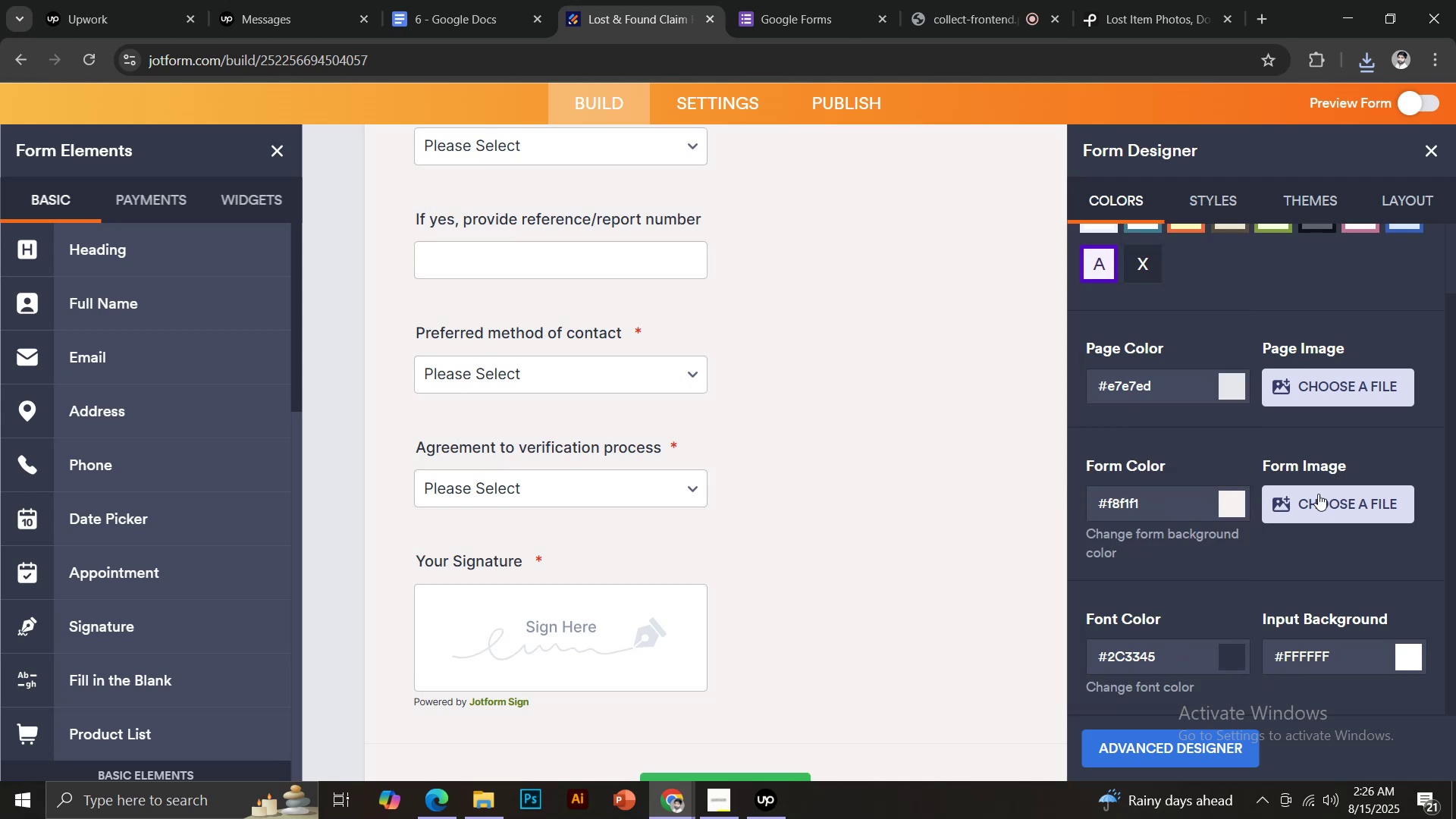 
scroll: coordinate [1313, 508], scroll_direction: down, amount: 4.0
 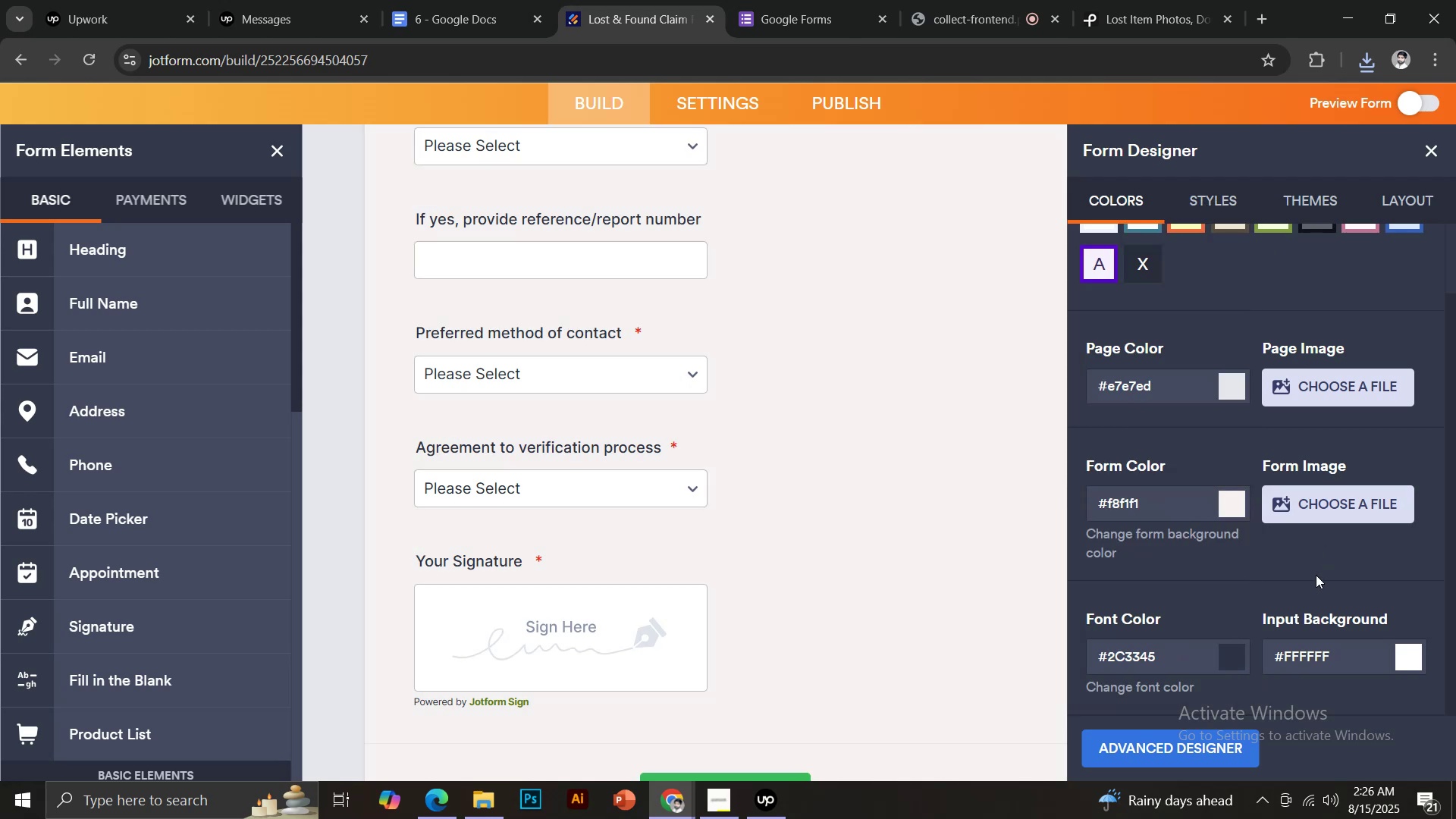 
scroll: coordinate [1314, 569], scroll_direction: up, amount: 2.0
 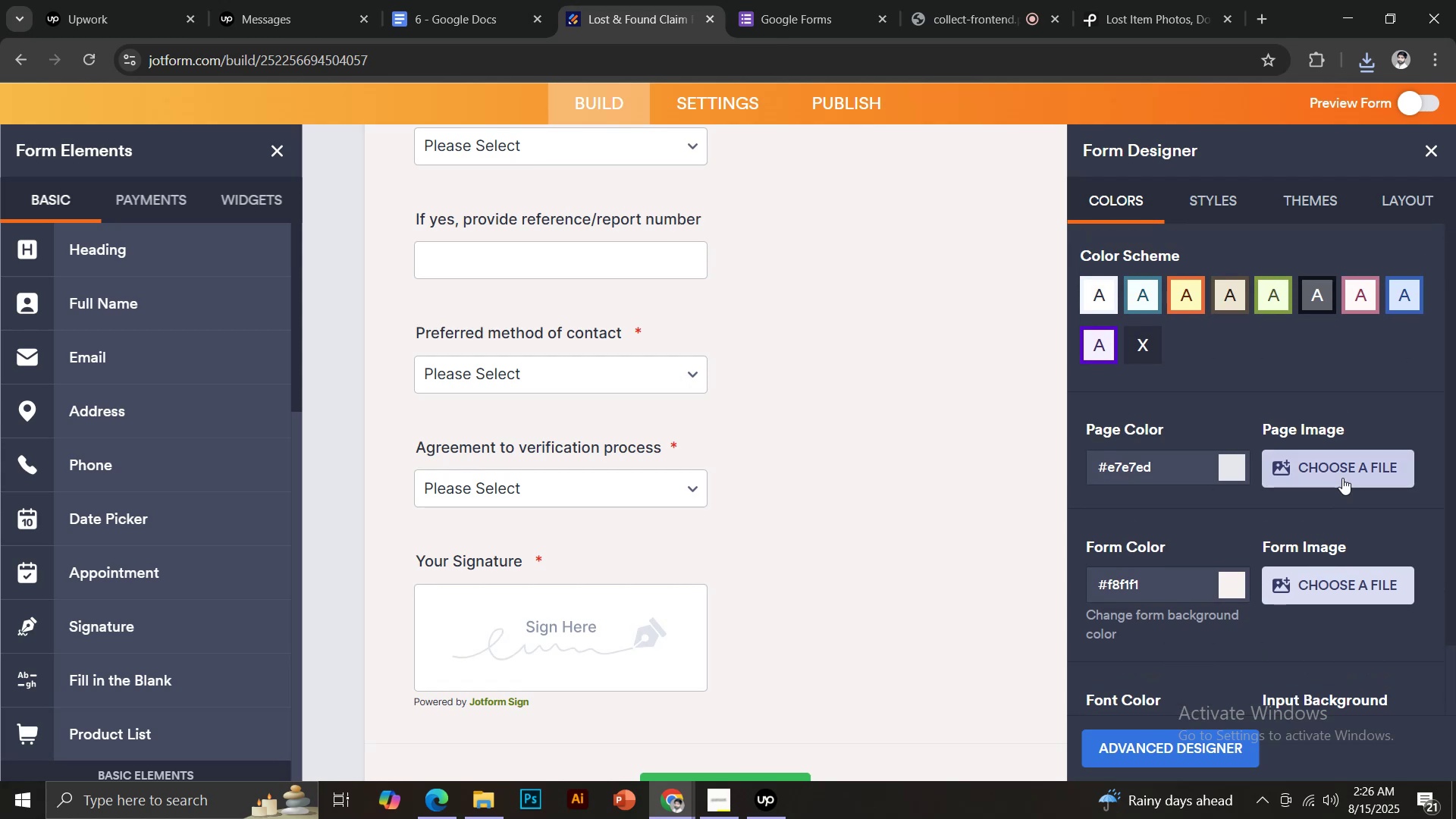 
left_click([1339, 467])
 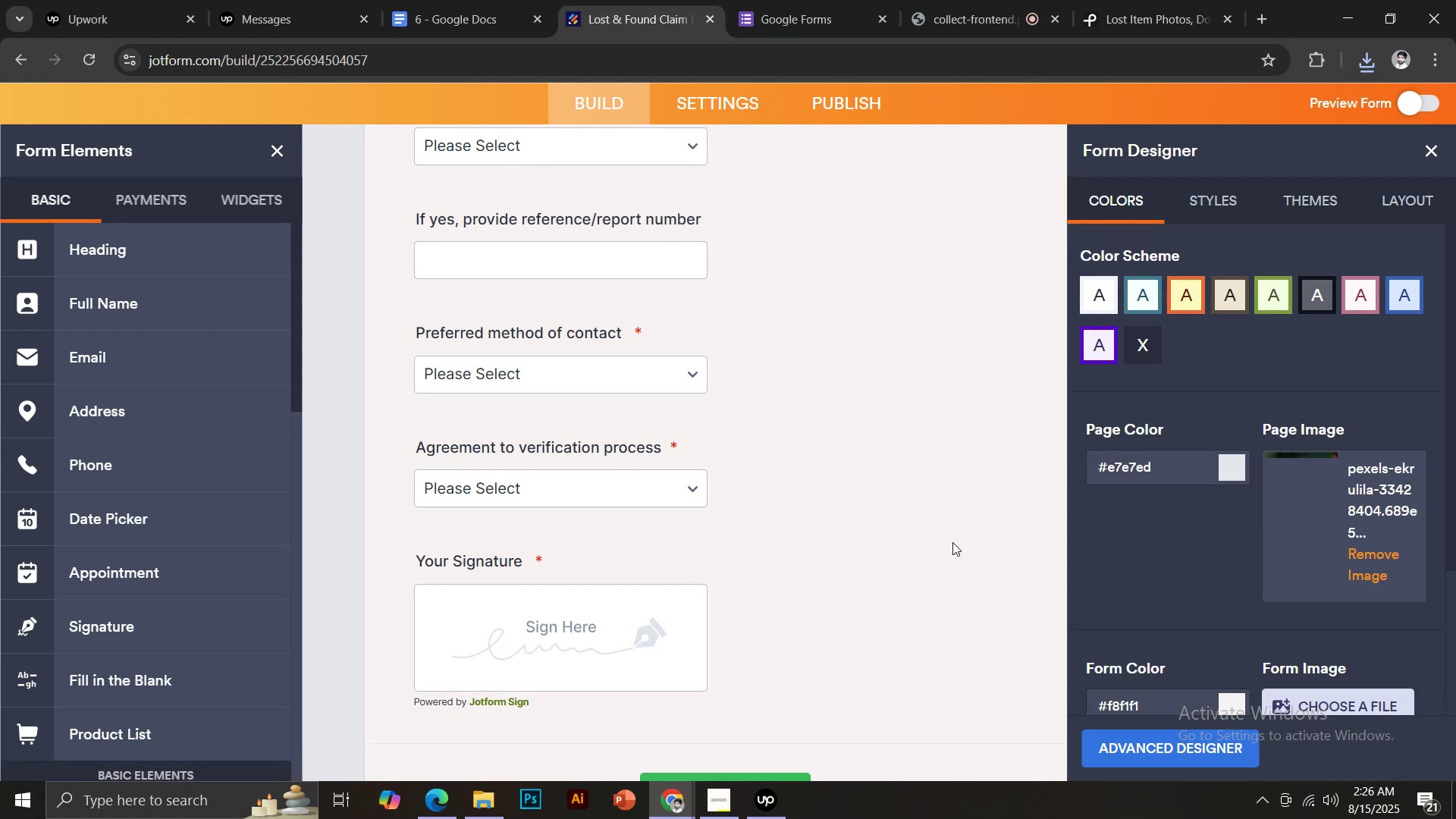 
left_click([1210, 202])
 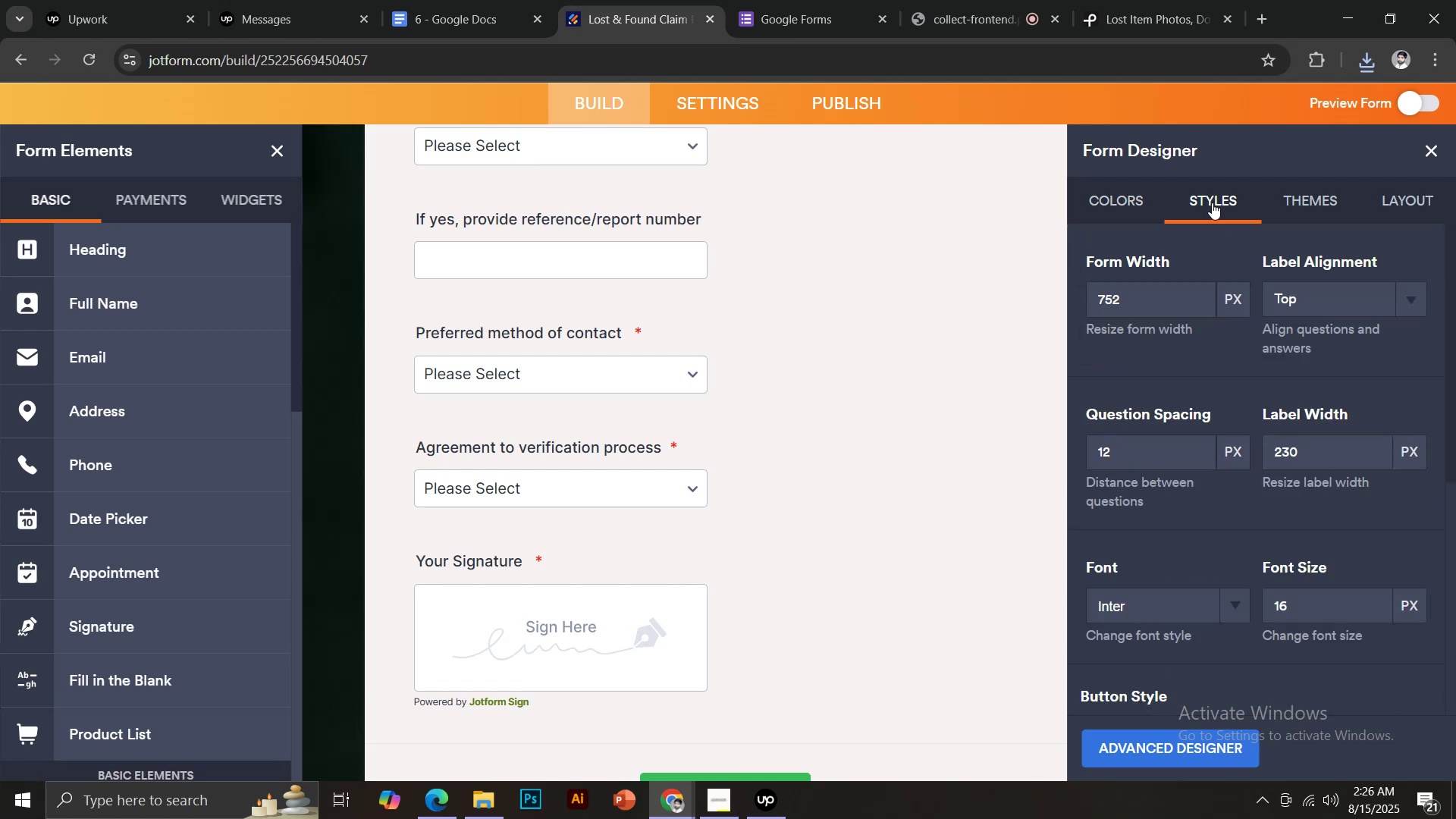 
scroll: coordinate [949, 403], scroll_direction: up, amount: 35.0
 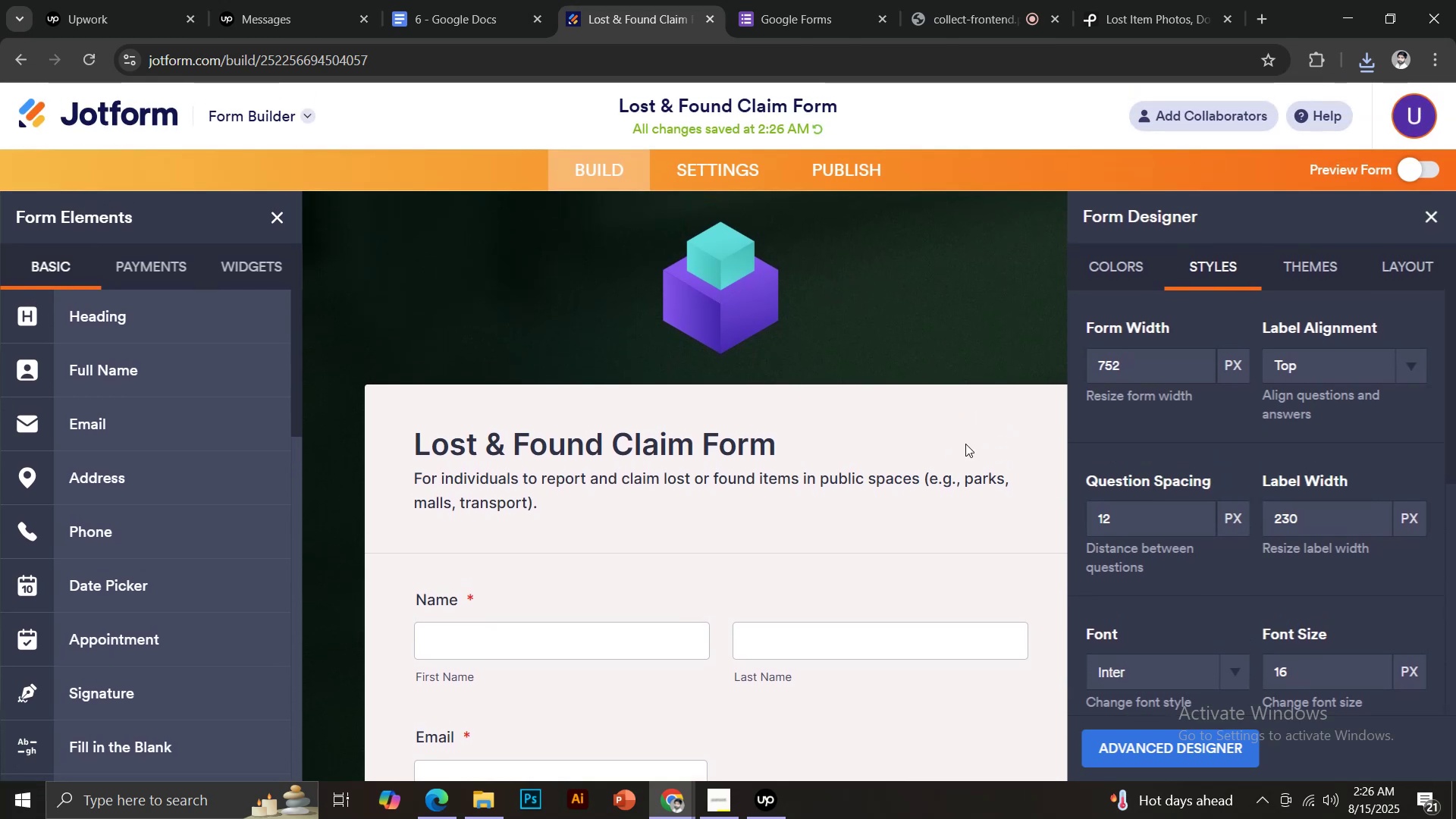 
scroll: coordinate [1189, 550], scroll_direction: down, amount: 18.0
 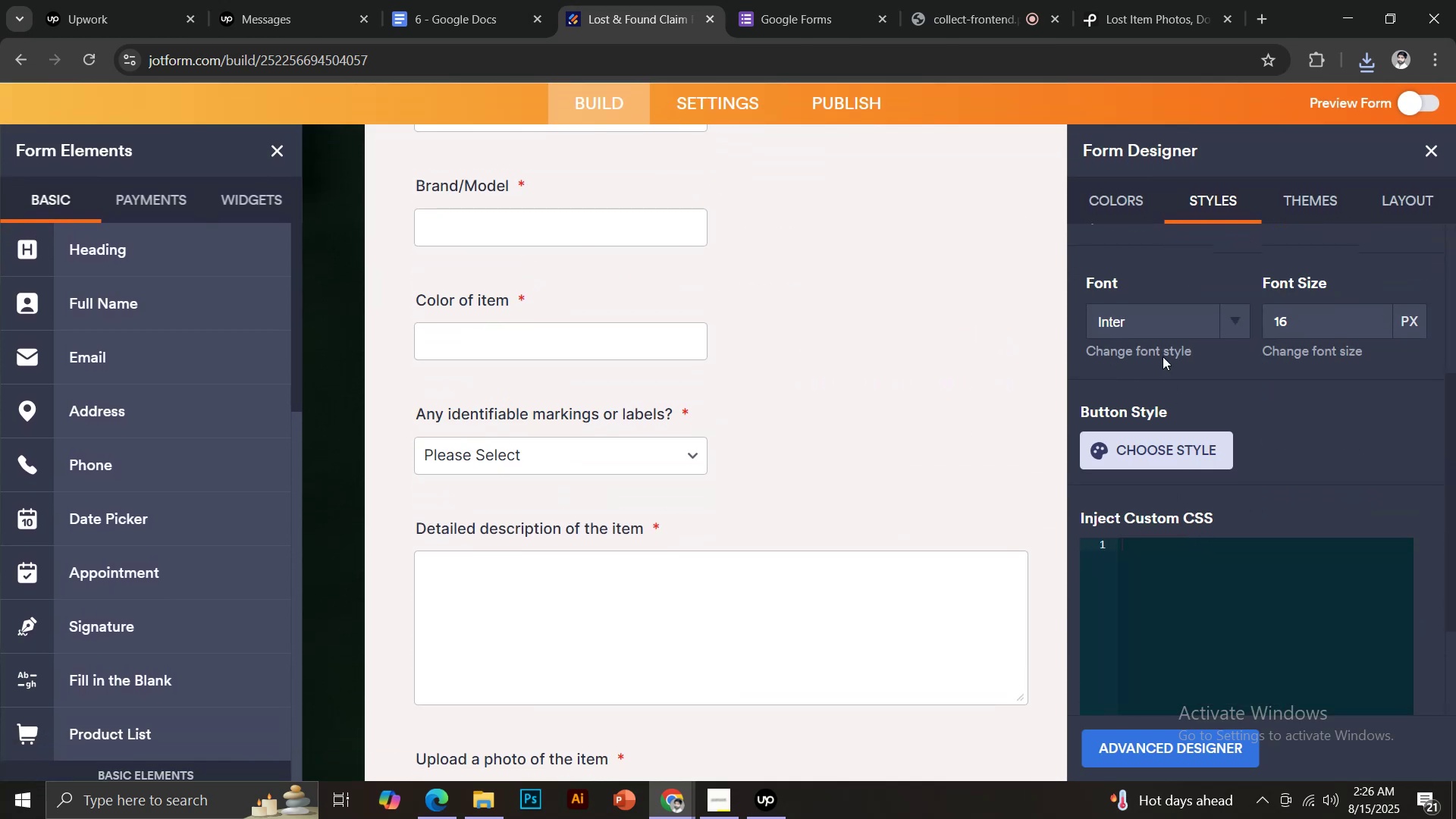 
left_click([1152, 320])
 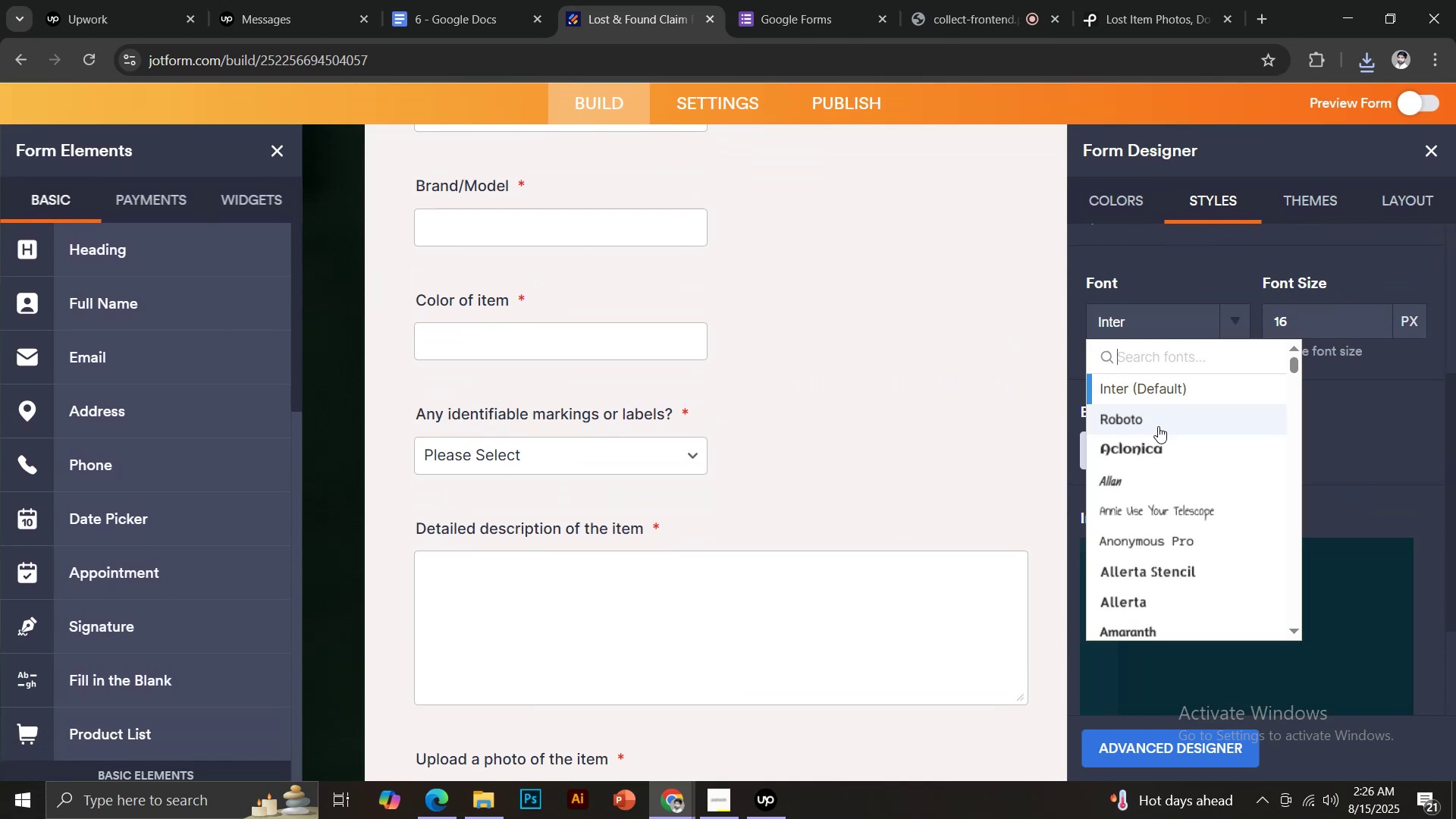 
left_click([1152, 423])
 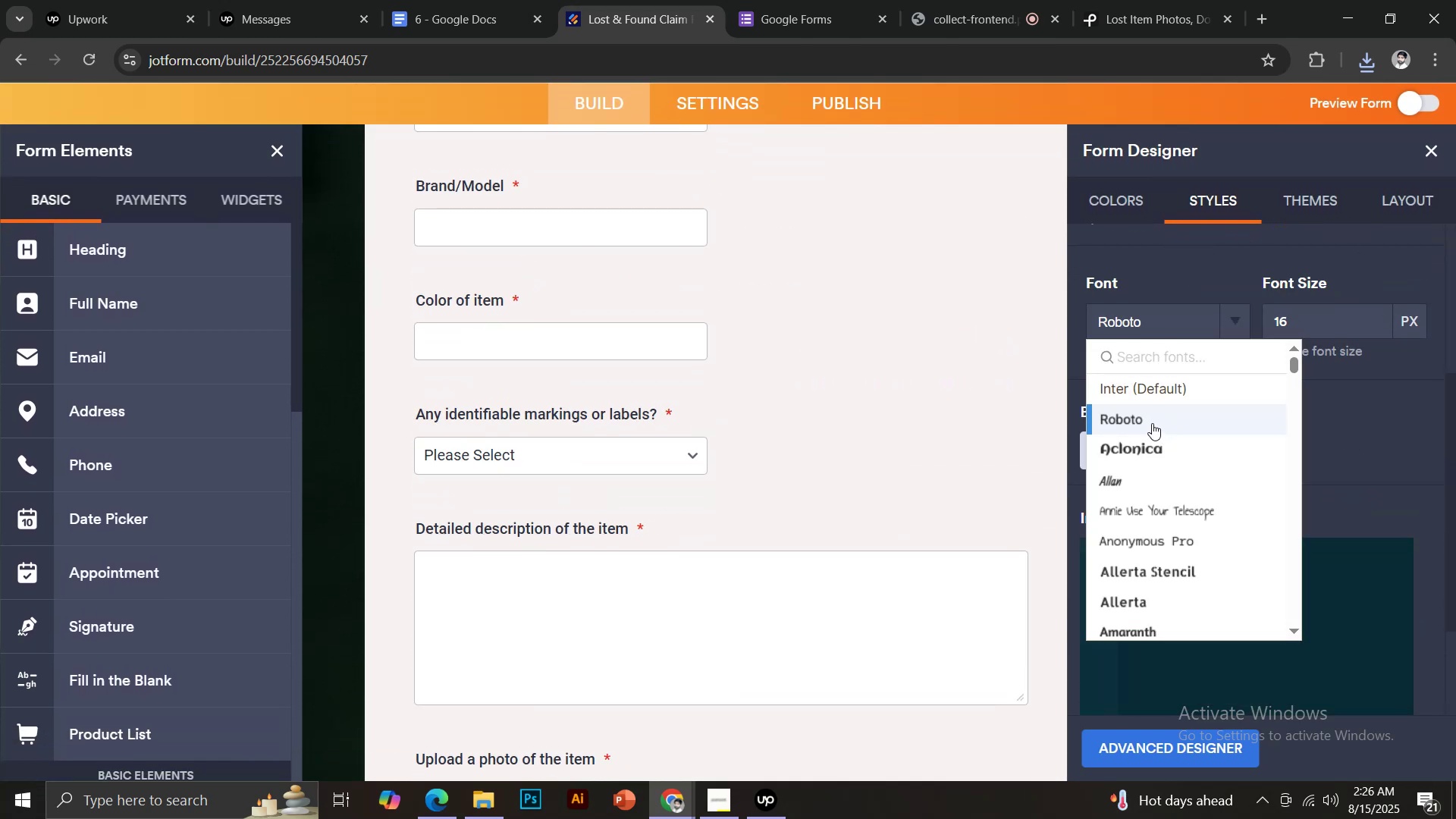 
scroll: coordinate [962, 475], scroll_direction: up, amount: 18.0
 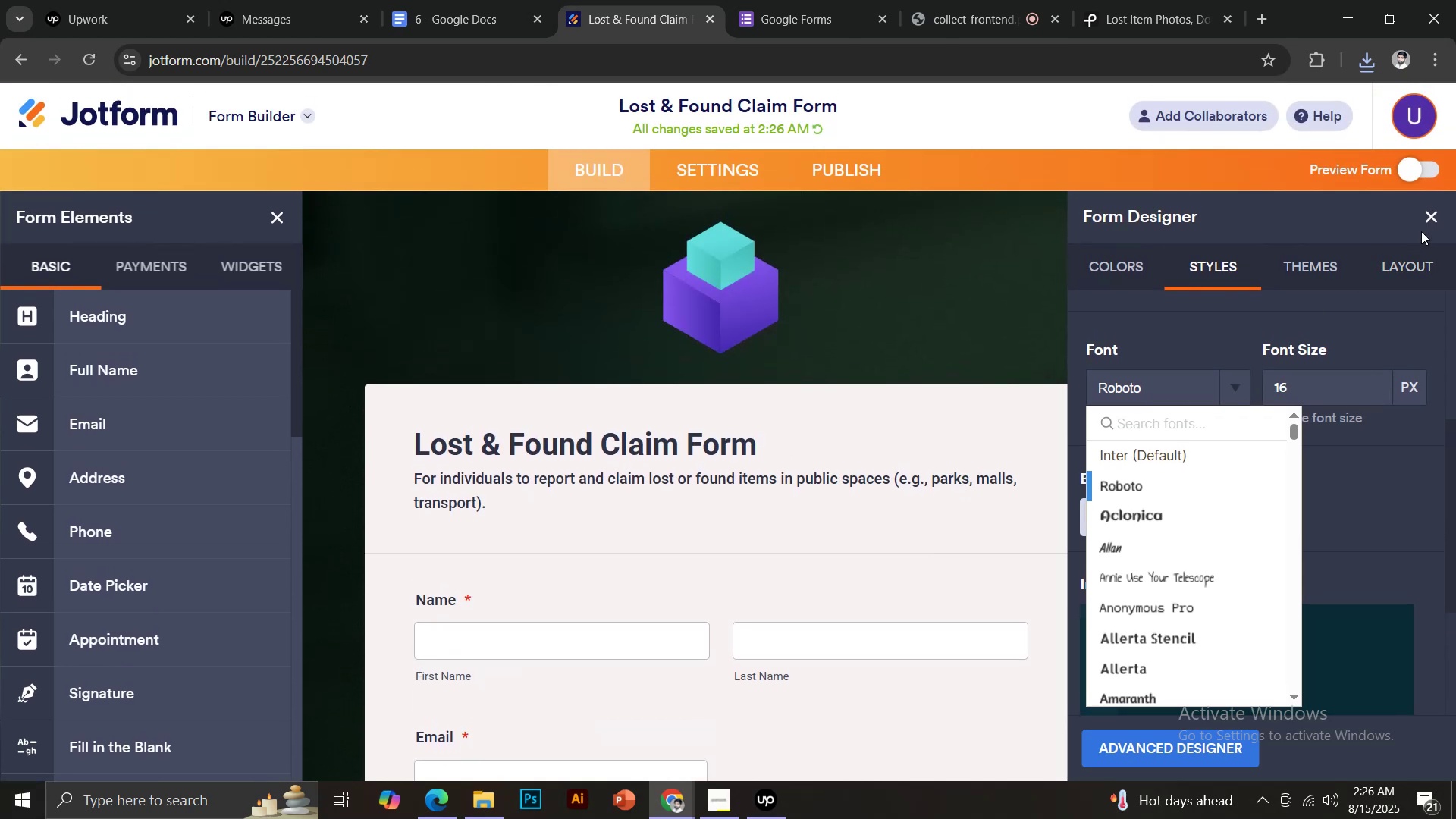 
left_click([1316, 262])
 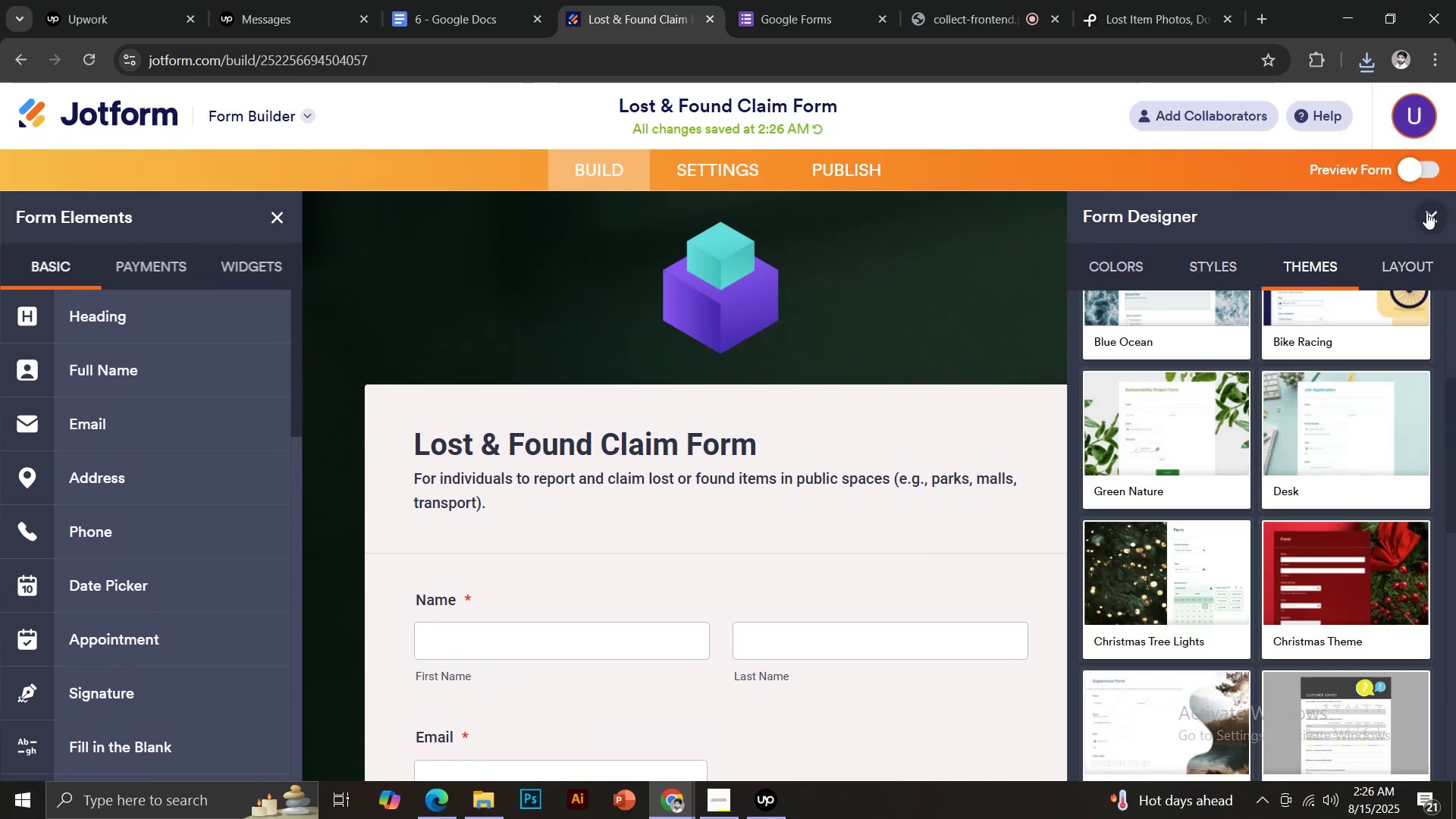 
left_click([1426, 213])
 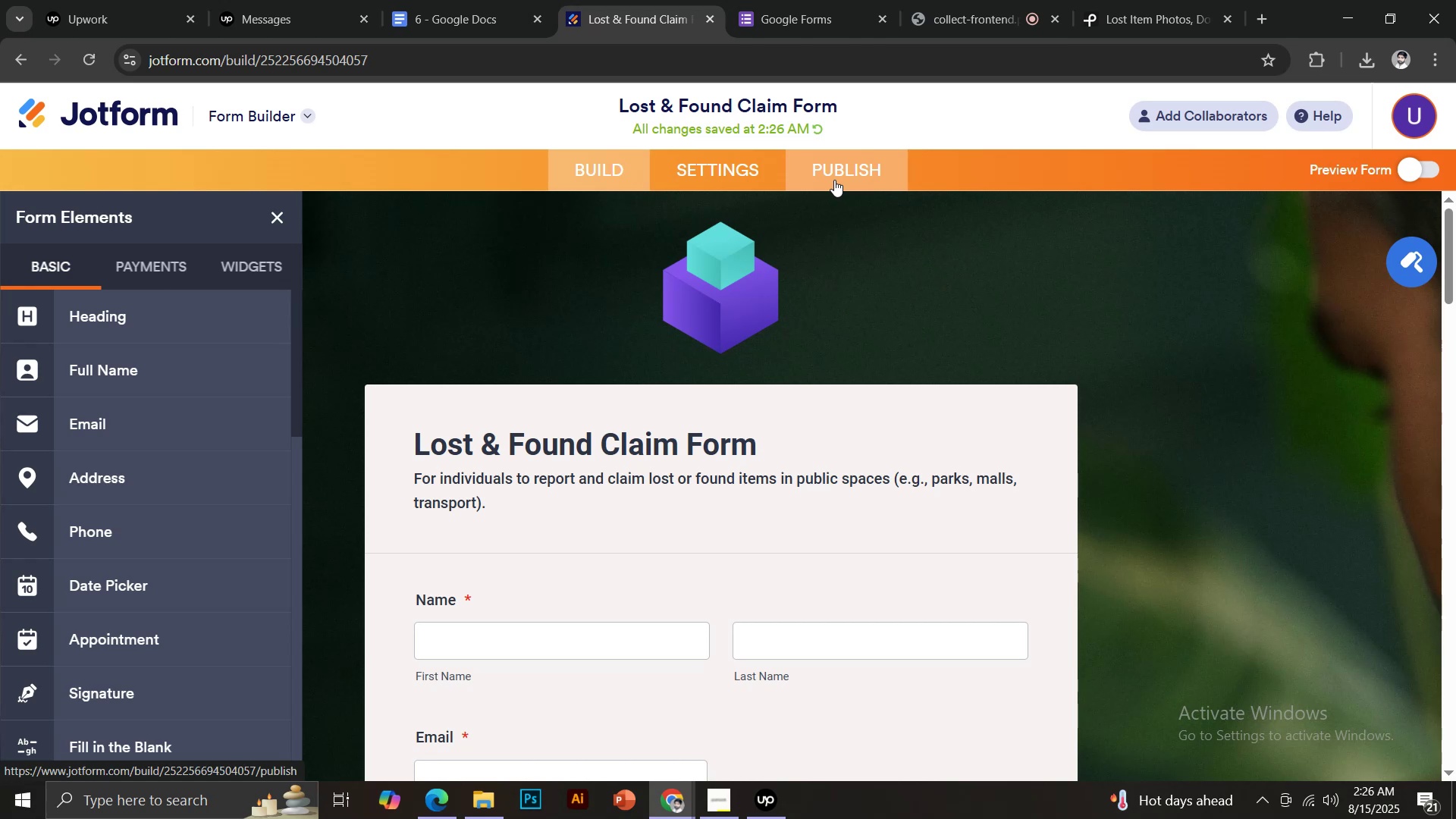 
wait(6.76)
 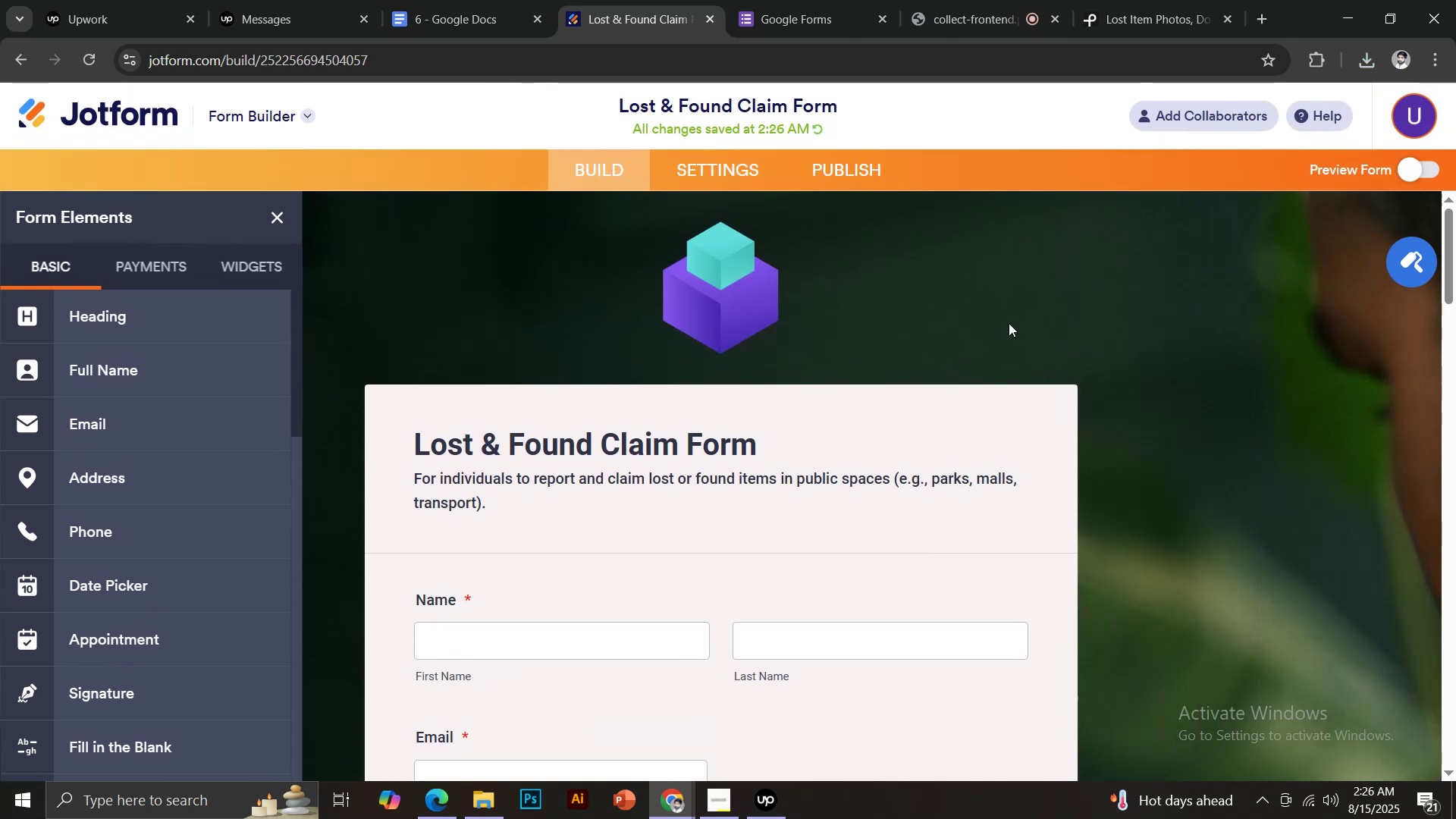 
scroll: coordinate [837, 299], scroll_direction: none, amount: 0.0
 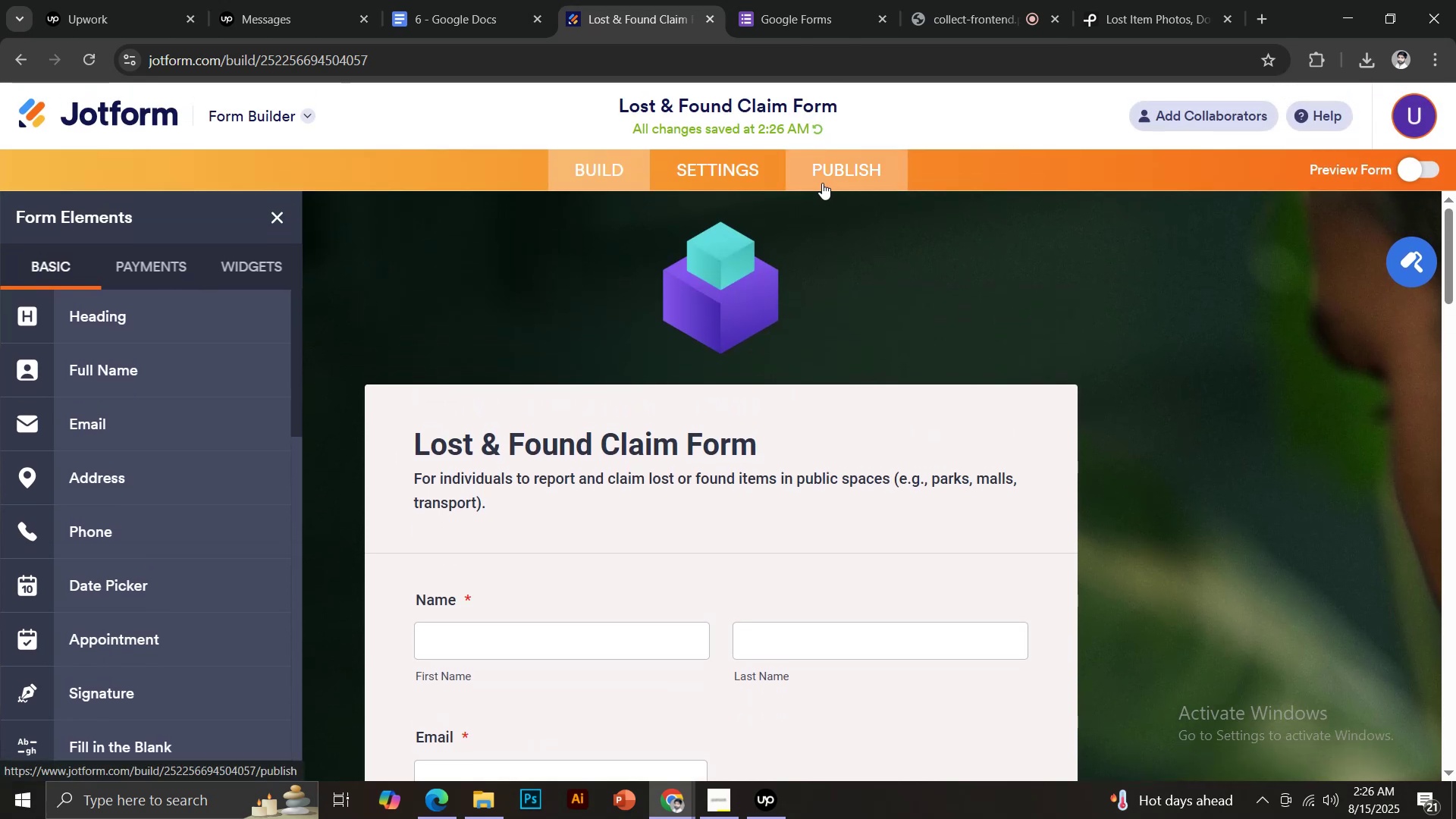 
left_click([861, 174])
 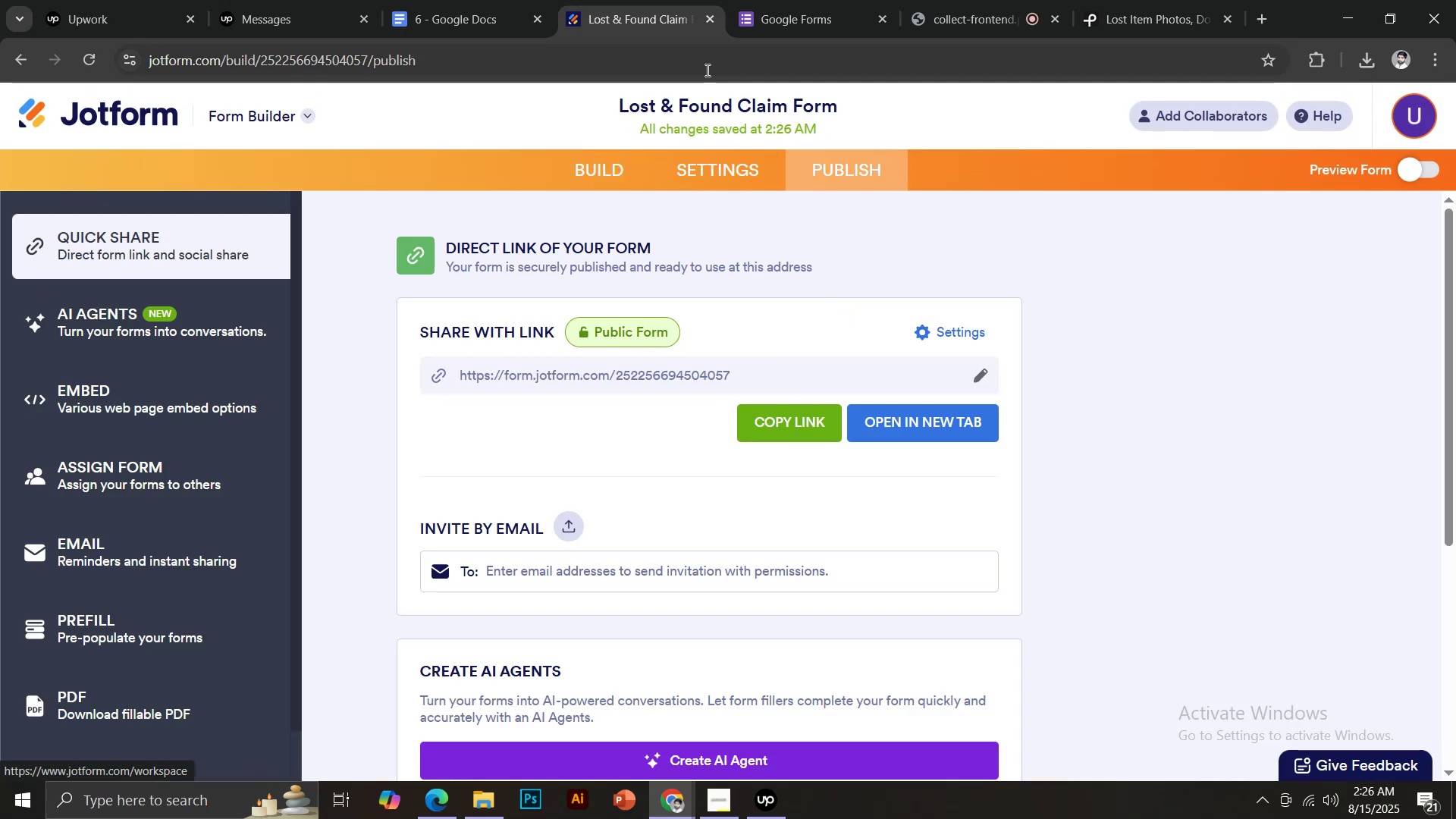 
left_click([789, 18])
 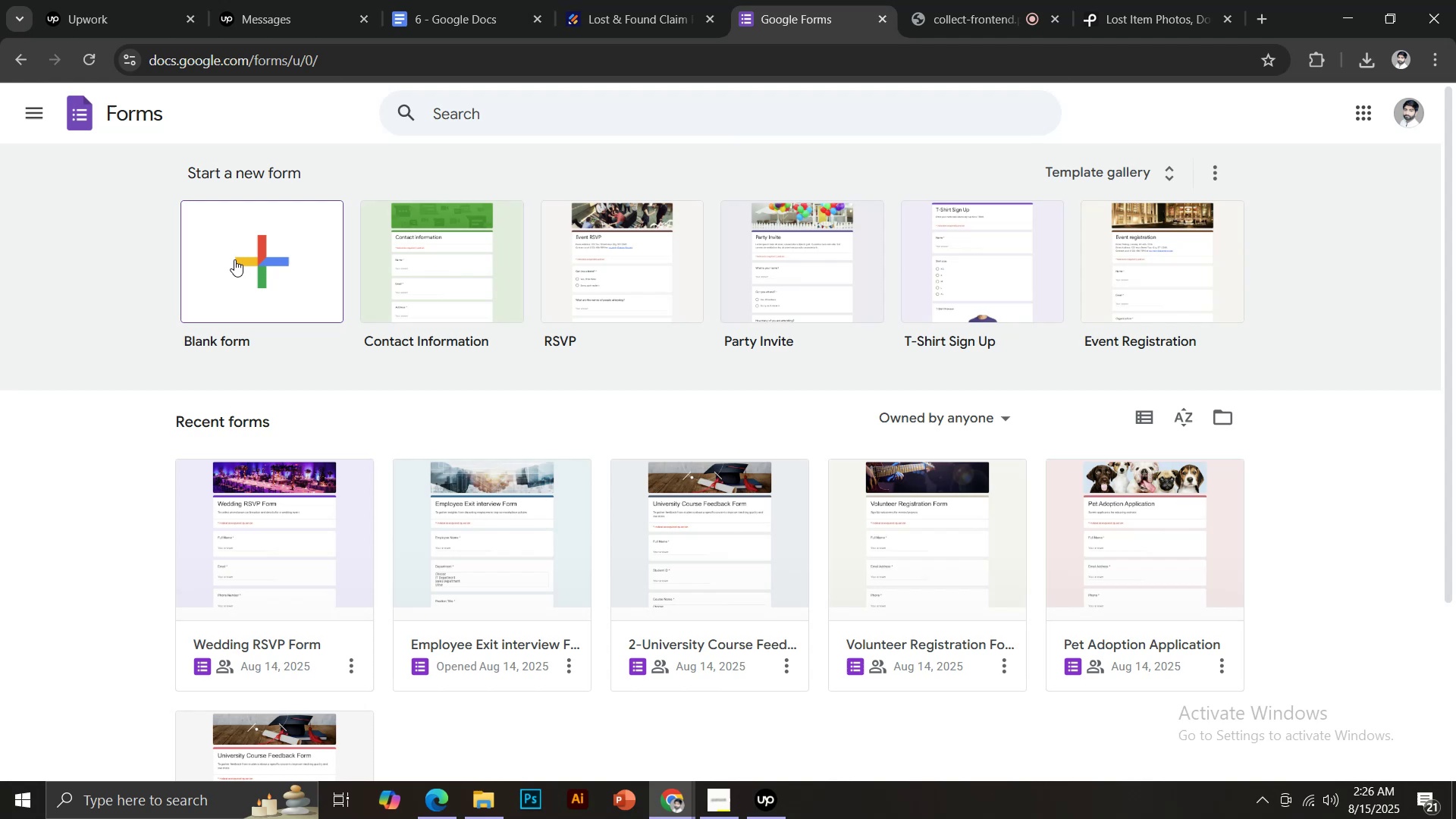 
left_click([246, 225])
 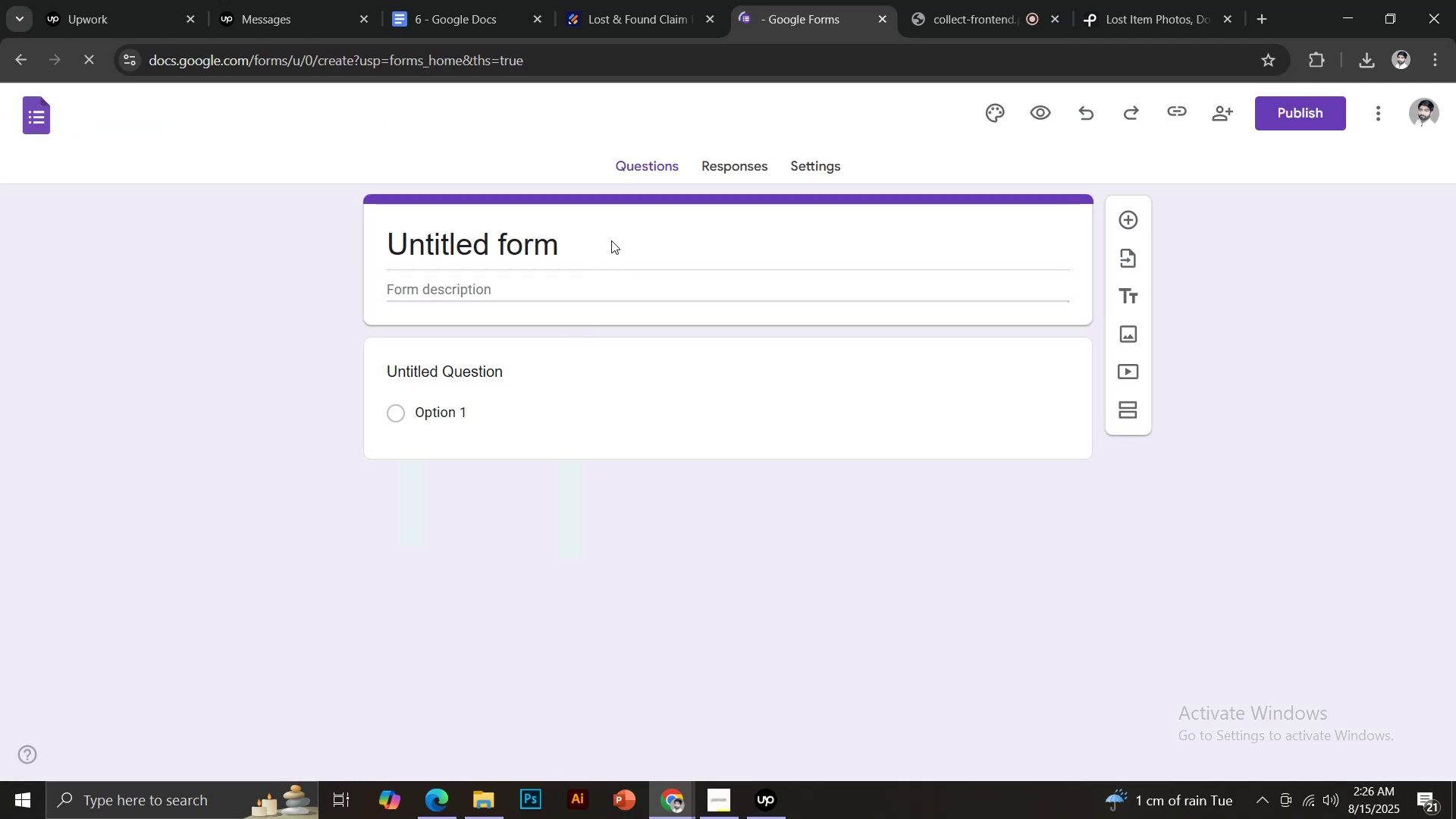 
left_click([546, 244])
 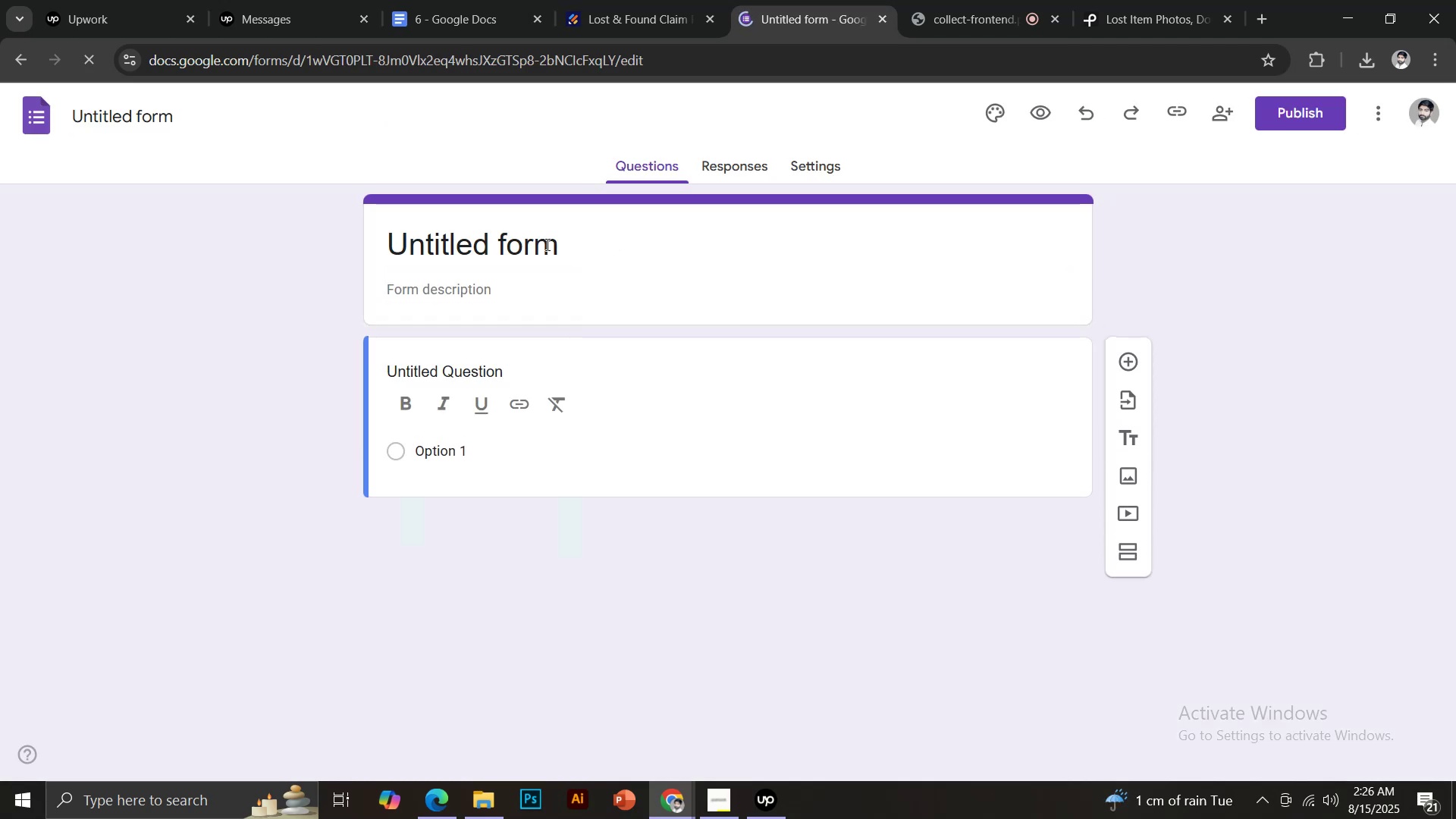 
left_click([546, 244])
 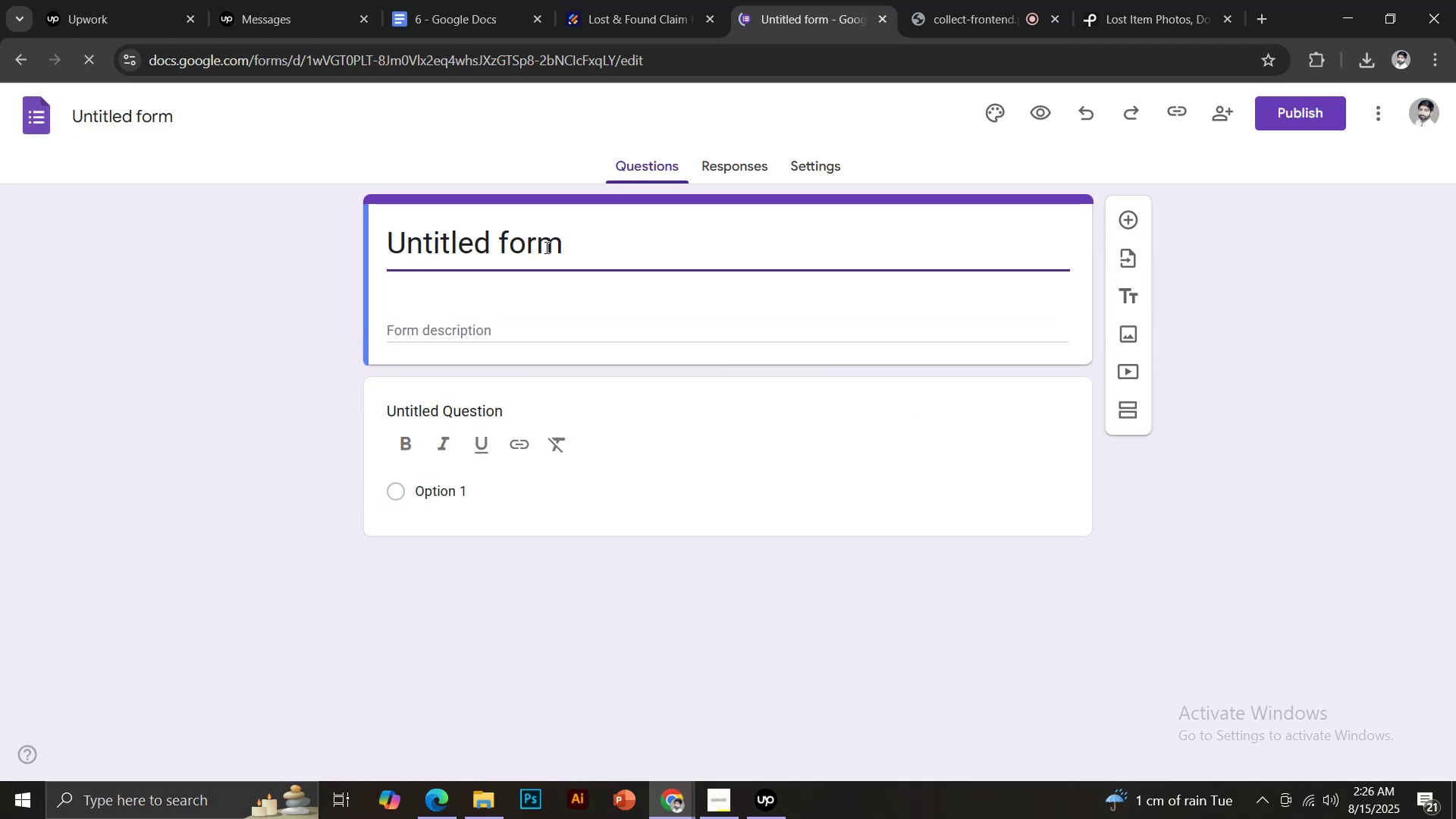 
key(Control+ControlLeft)
 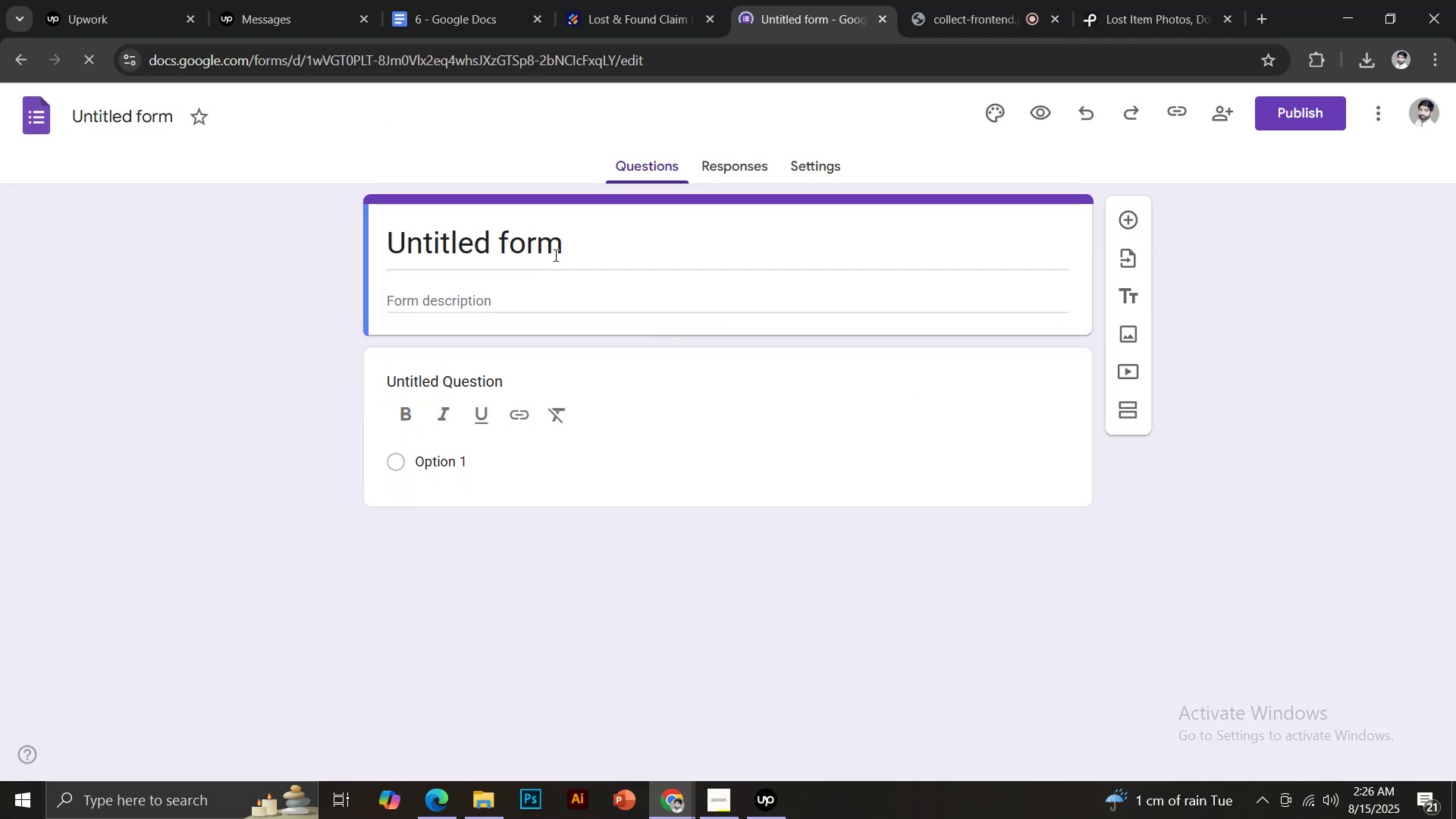 
key(Control+A)
 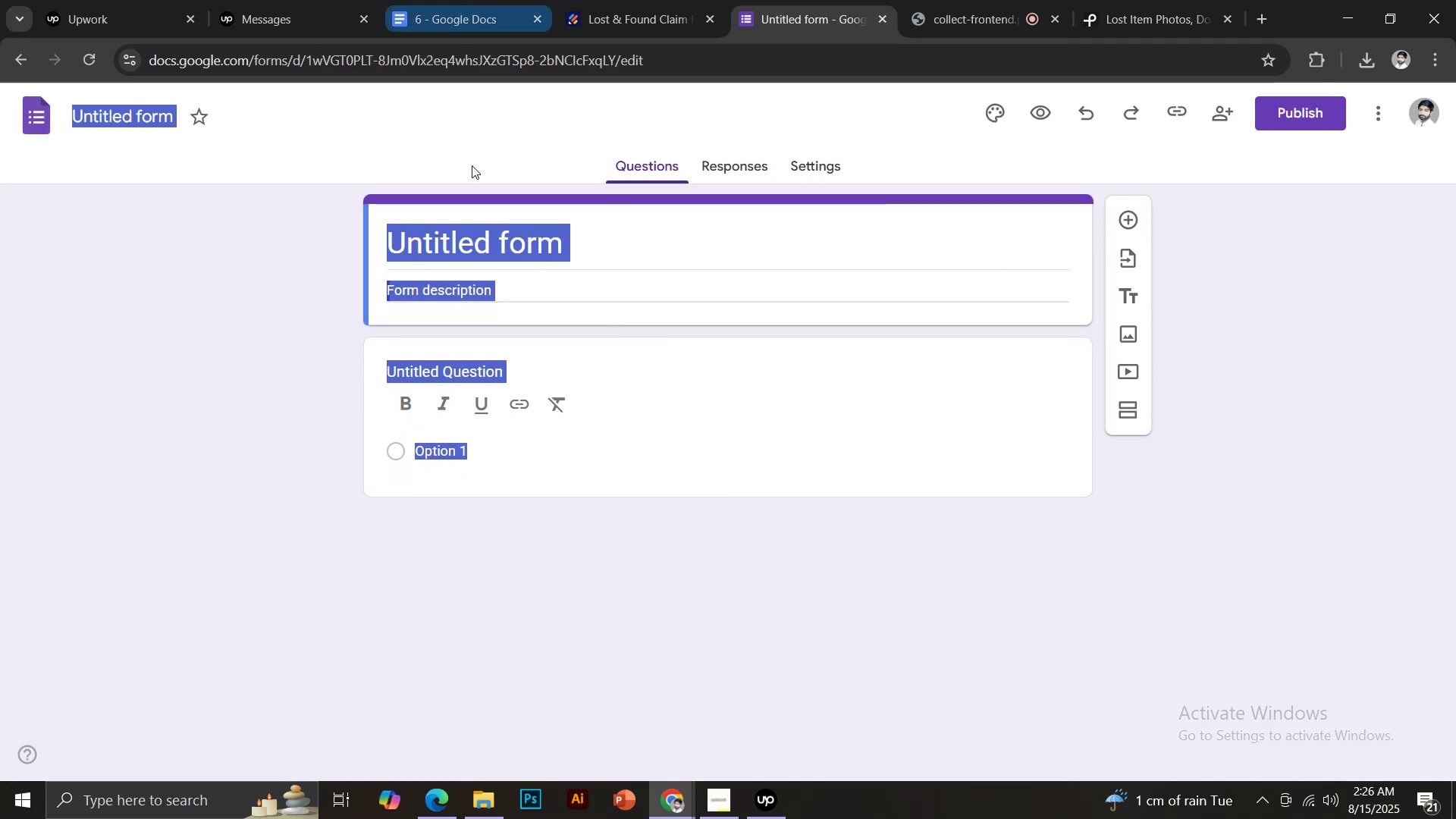 
left_click([485, 222])
 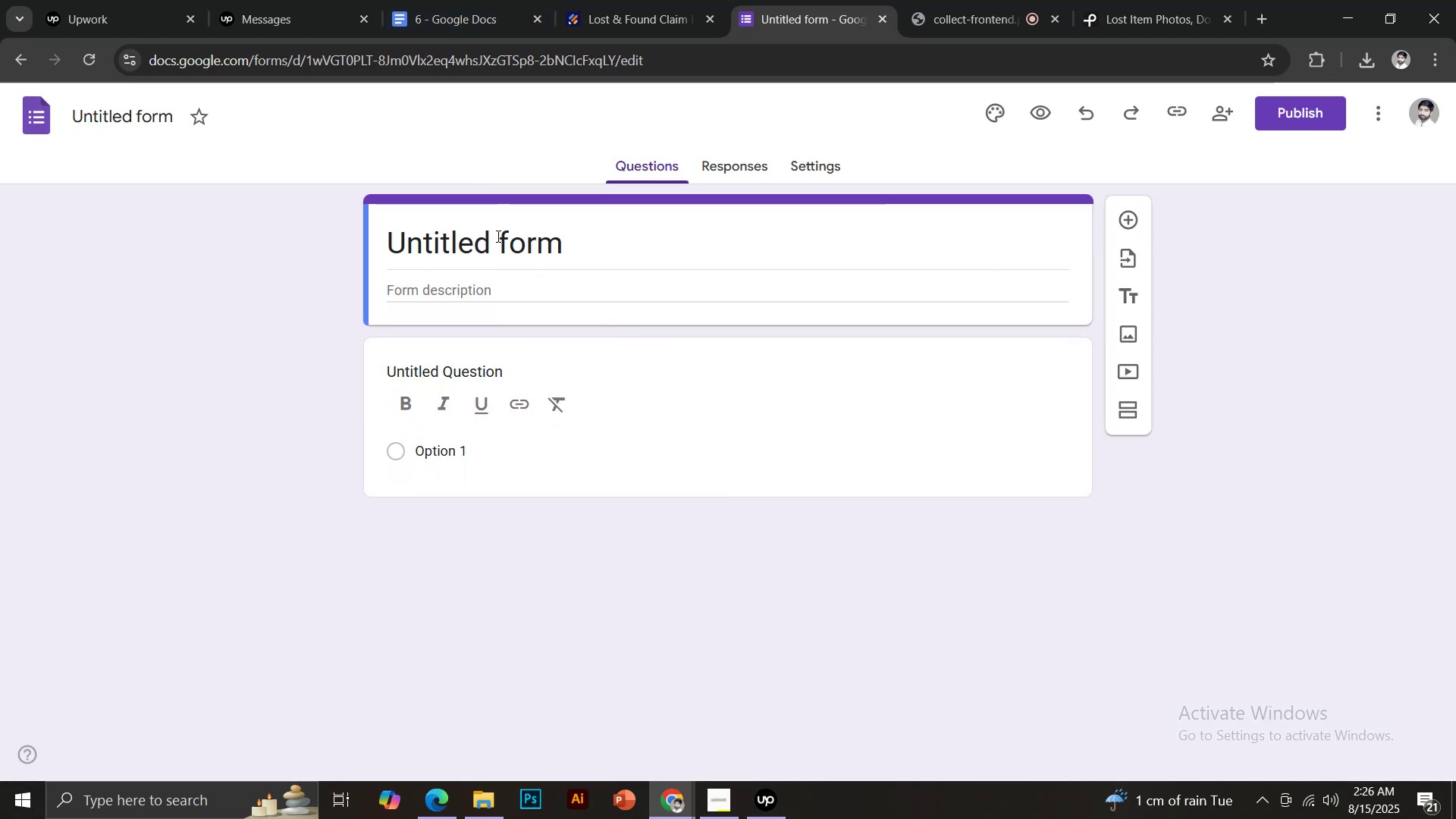 
key(Control+A)
 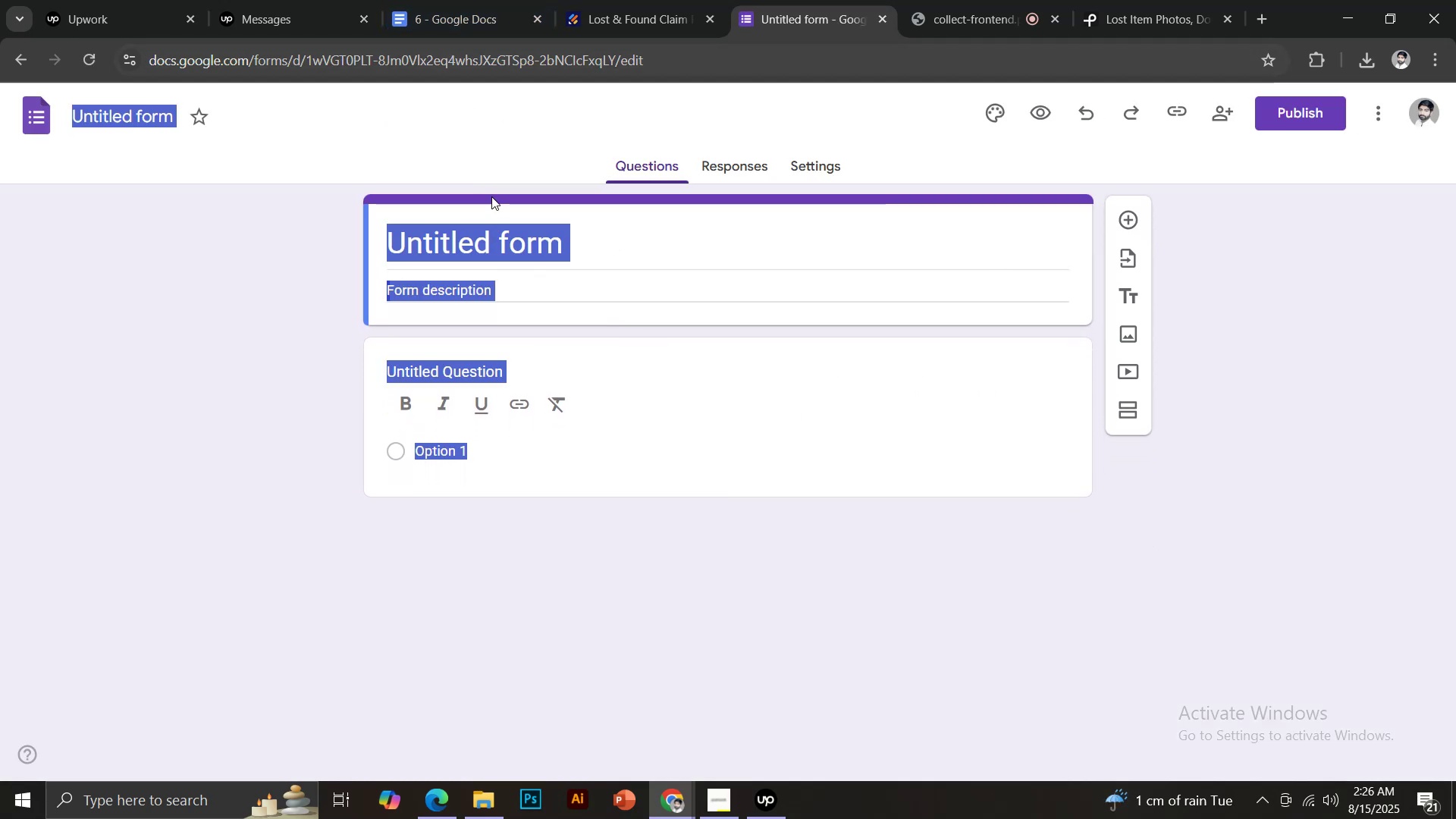 
left_click([504, 239])
 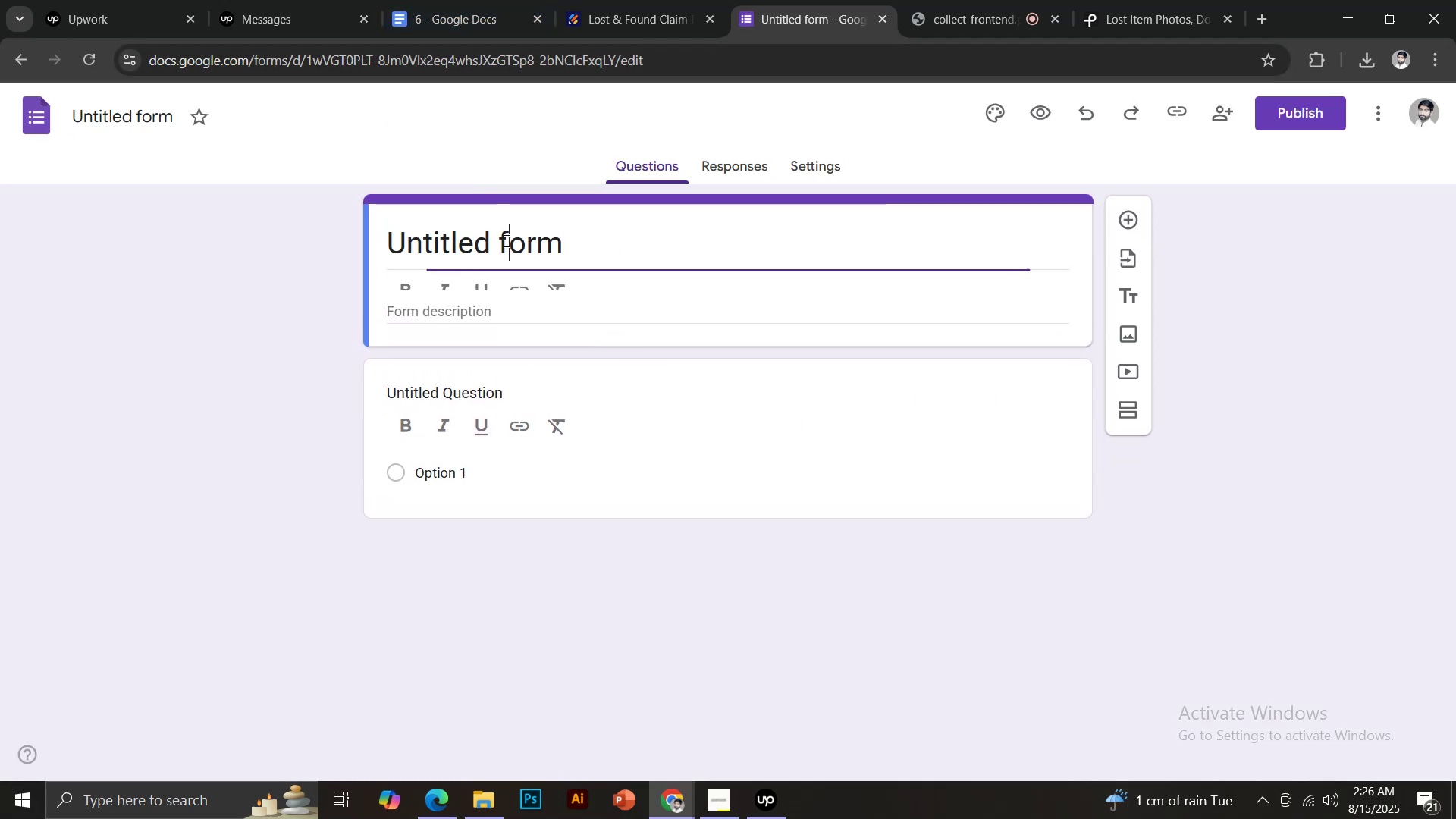 
key(Control+ControlLeft)
 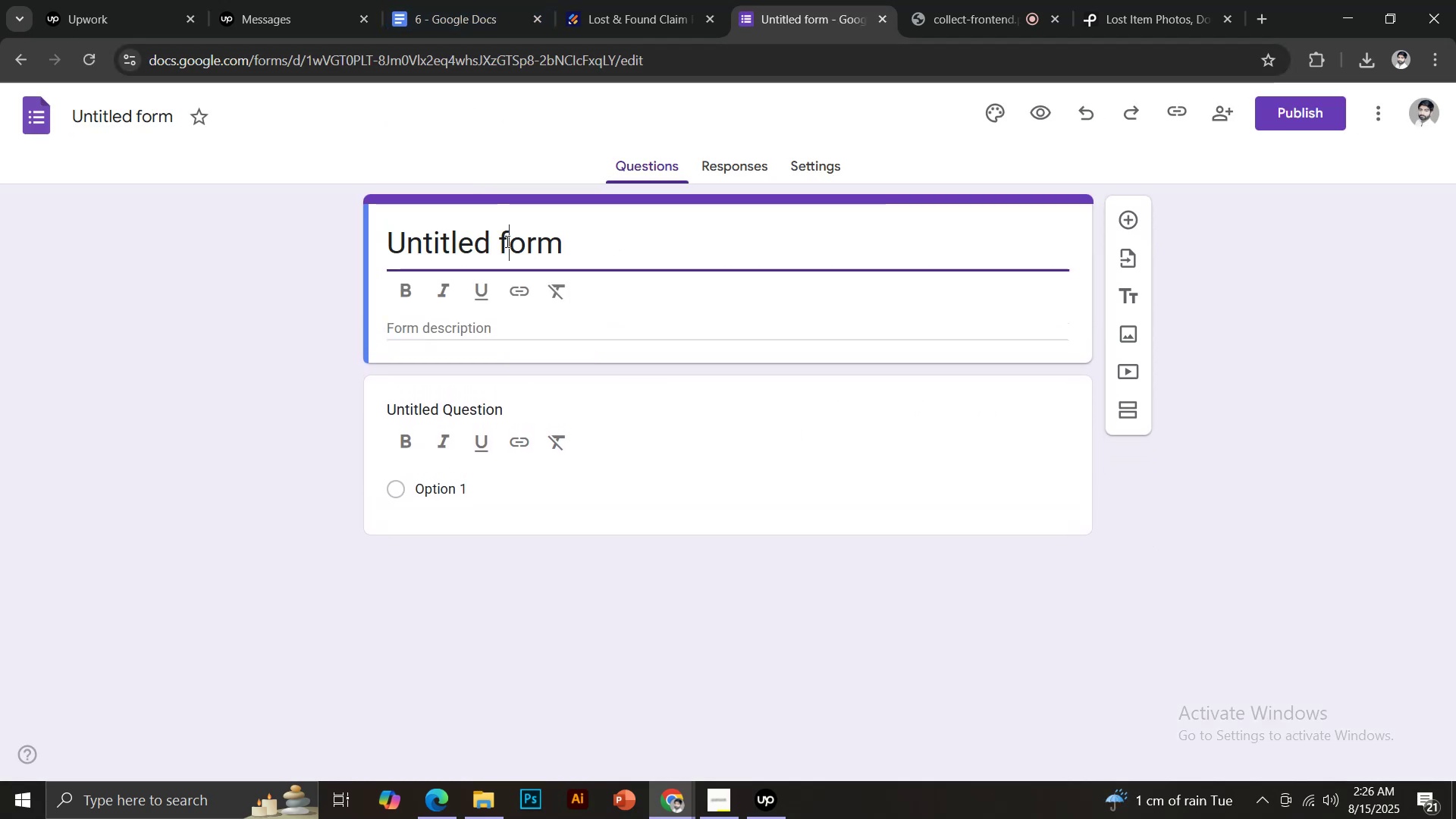 
key(Control+A)
 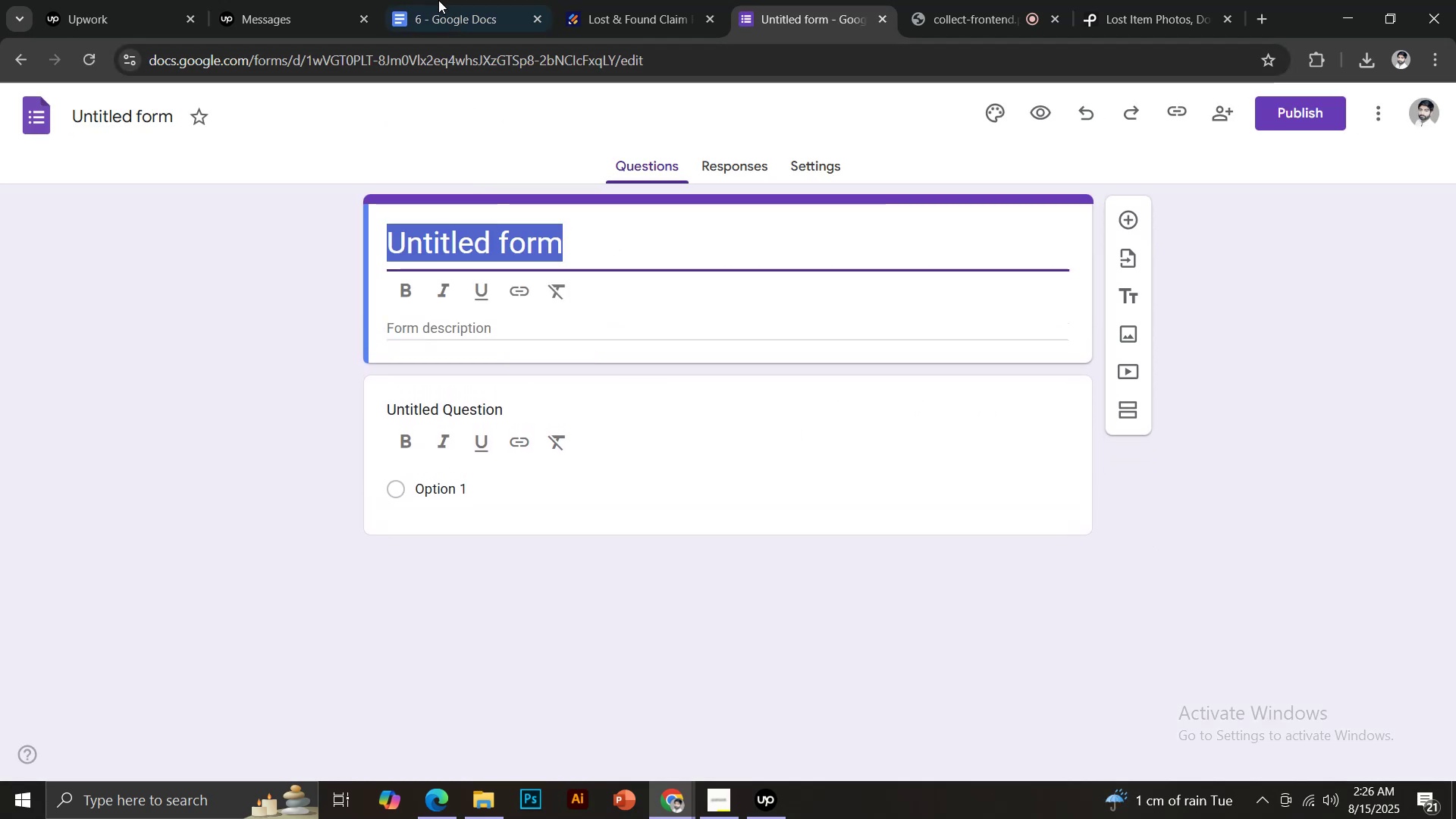 
left_click([438, 0])
 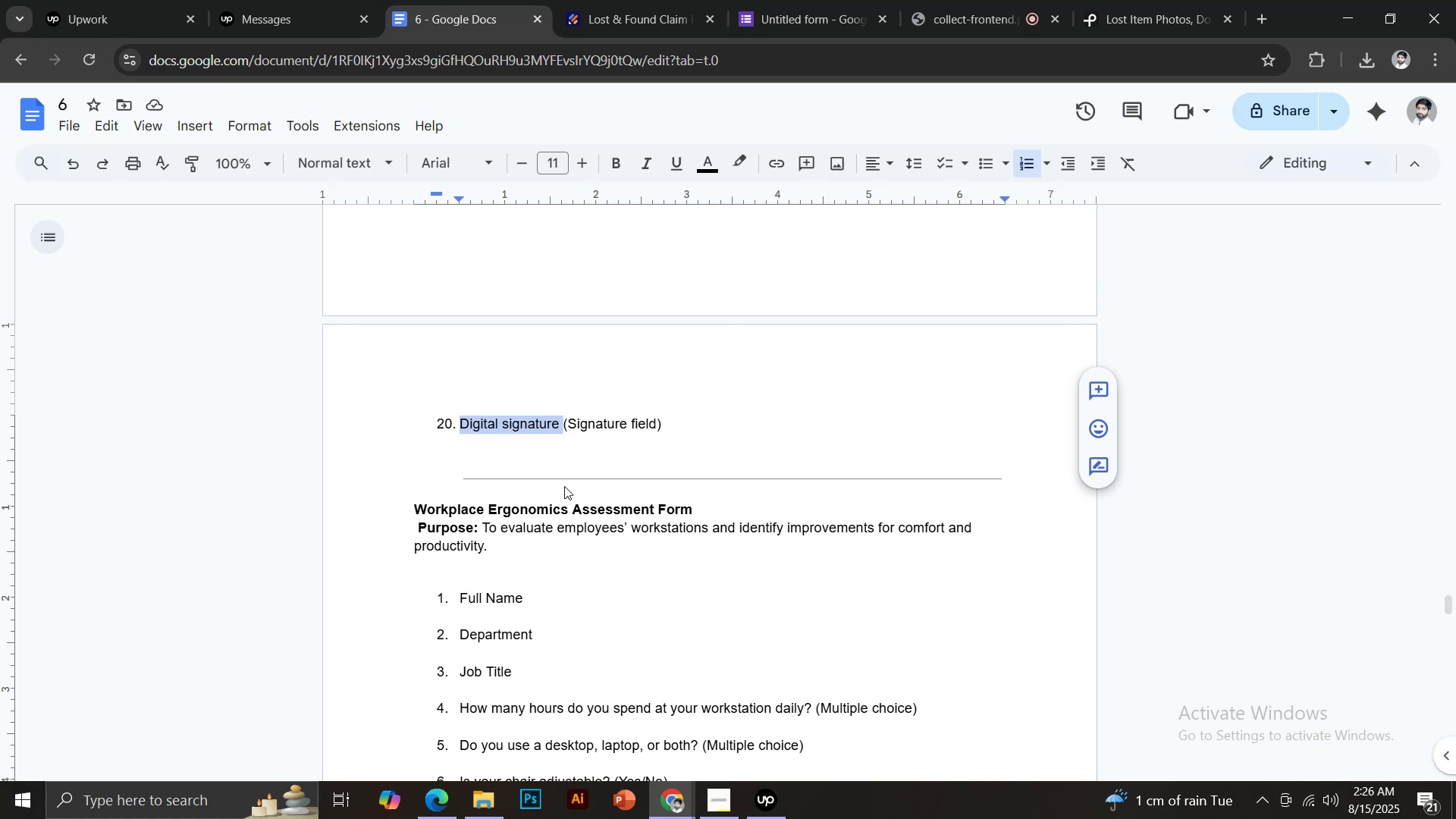 
scroll: coordinate [568, 491], scroll_direction: down, amount: 4.0
 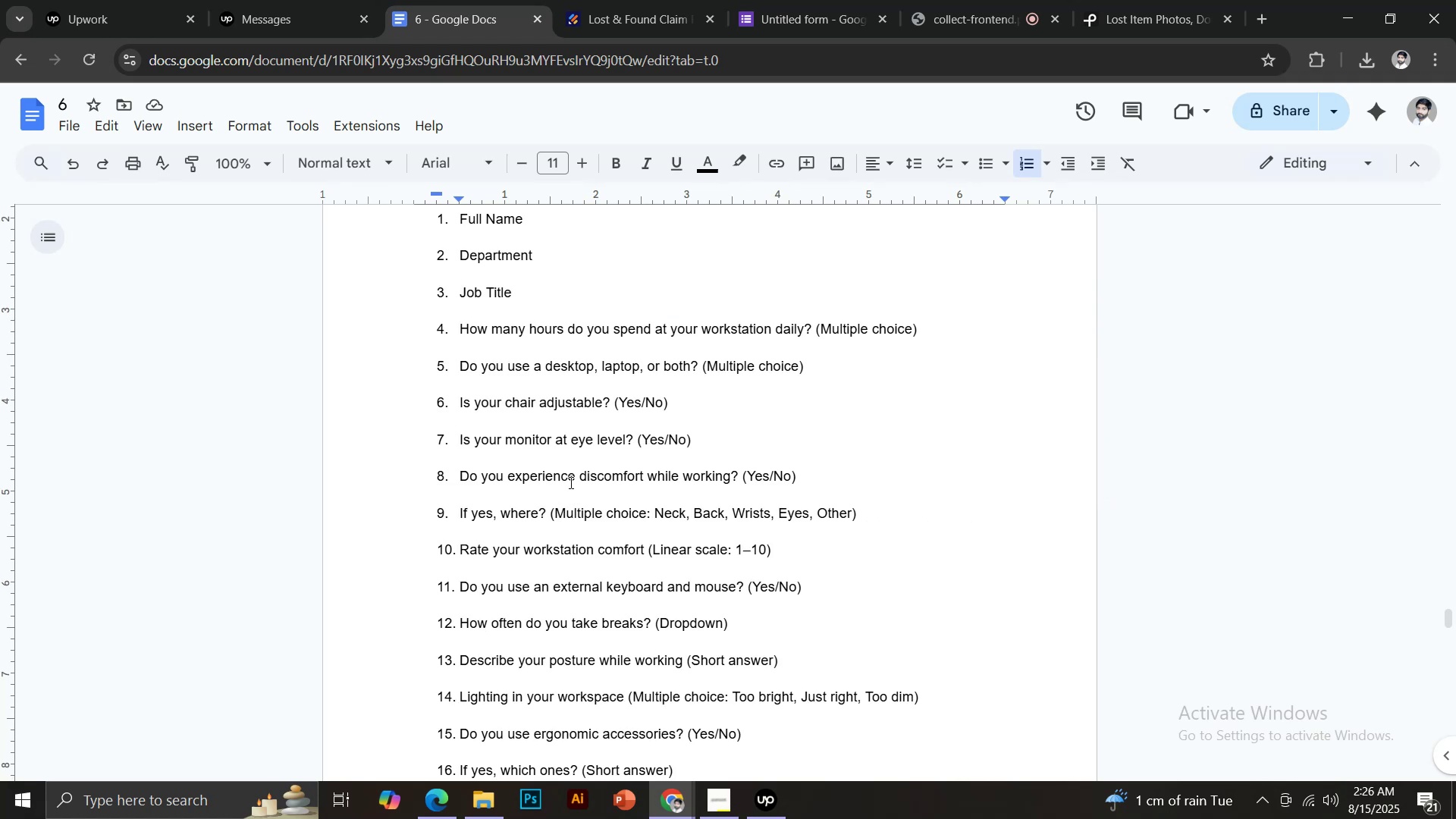 
scroll: coordinate [570, 482], scroll_direction: up, amount: 2.0
 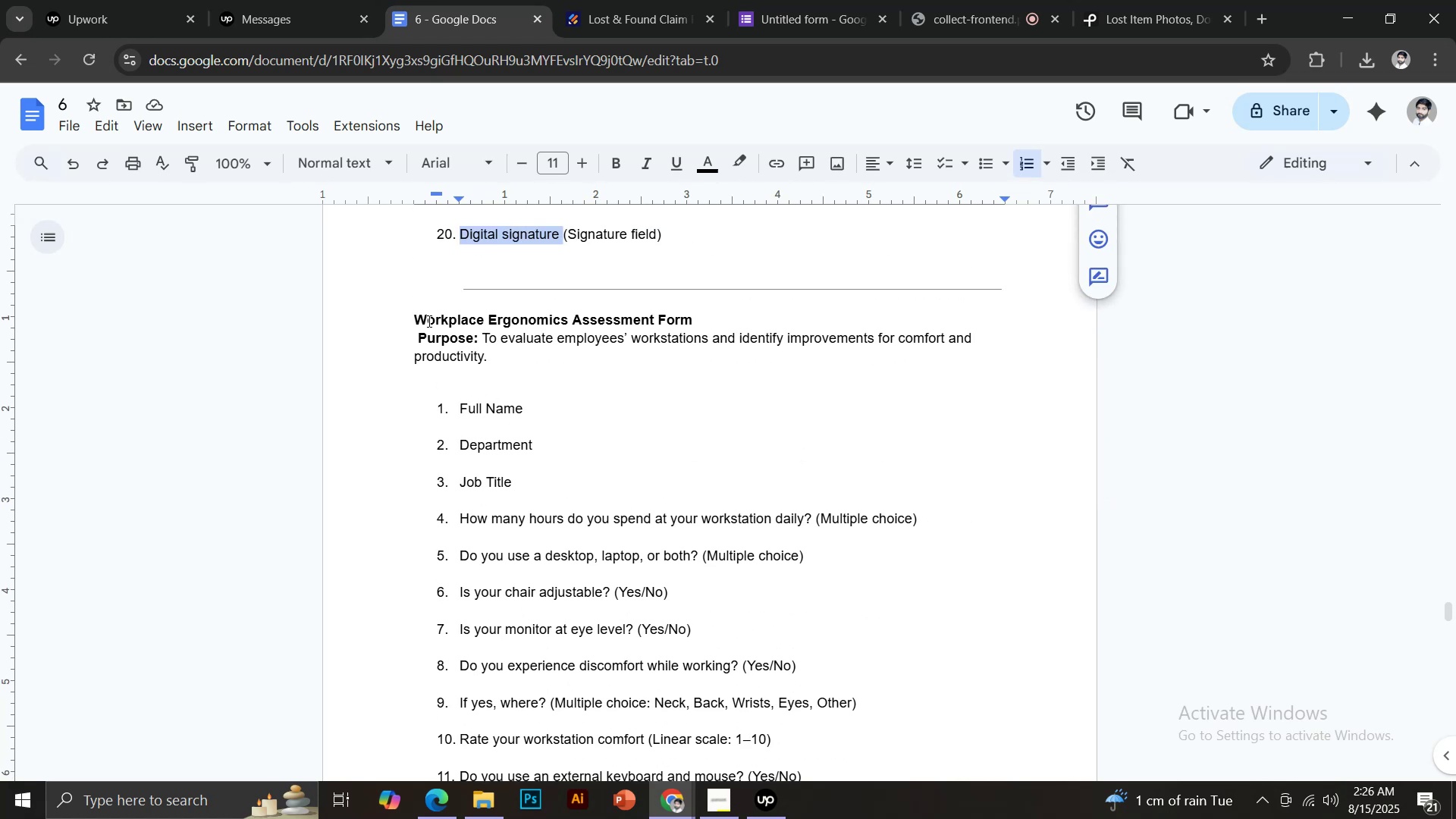 
left_click_drag(start_coordinate=[415, 316], to_coordinate=[702, 319])
 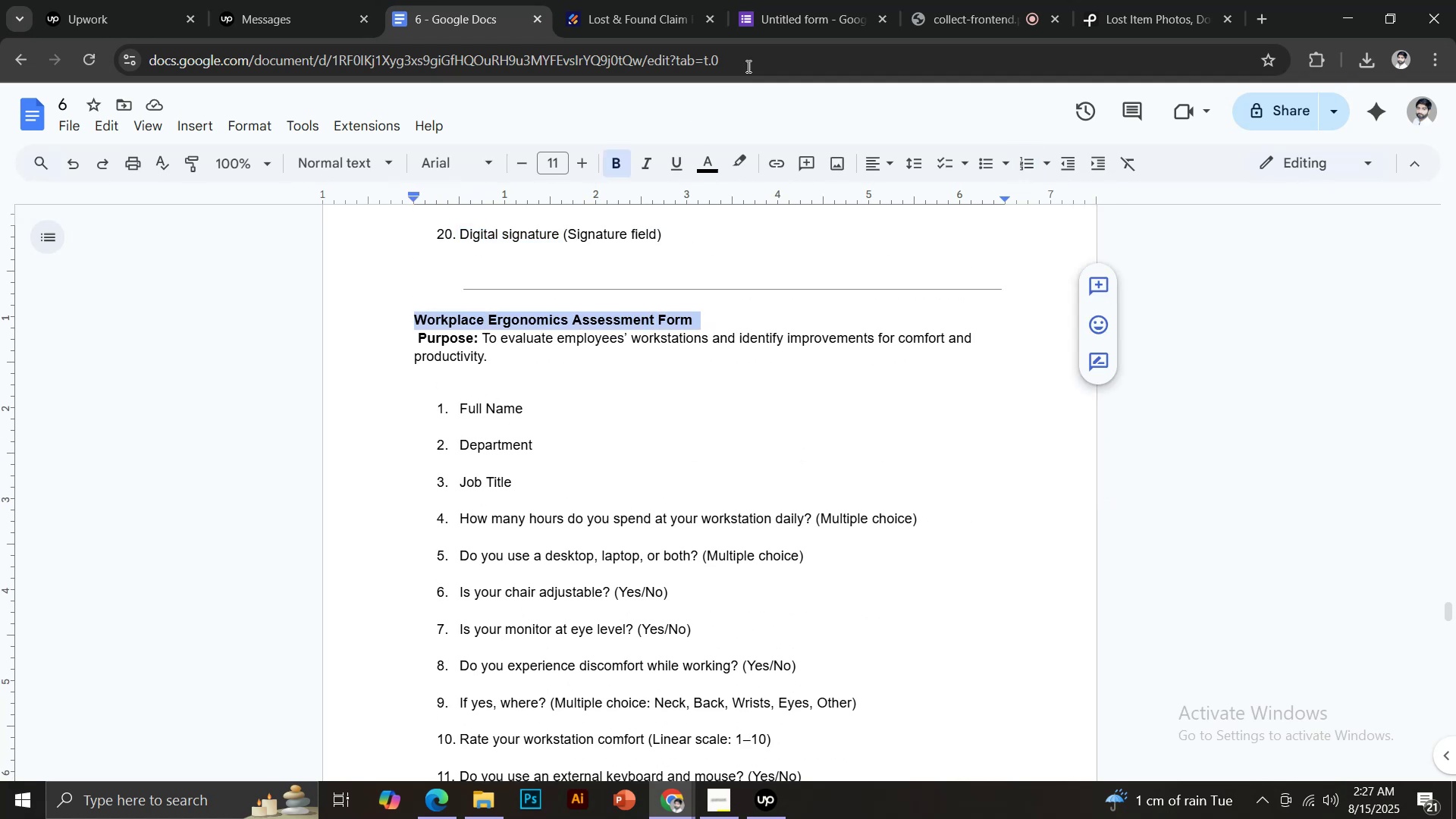 
key(Control+C)
 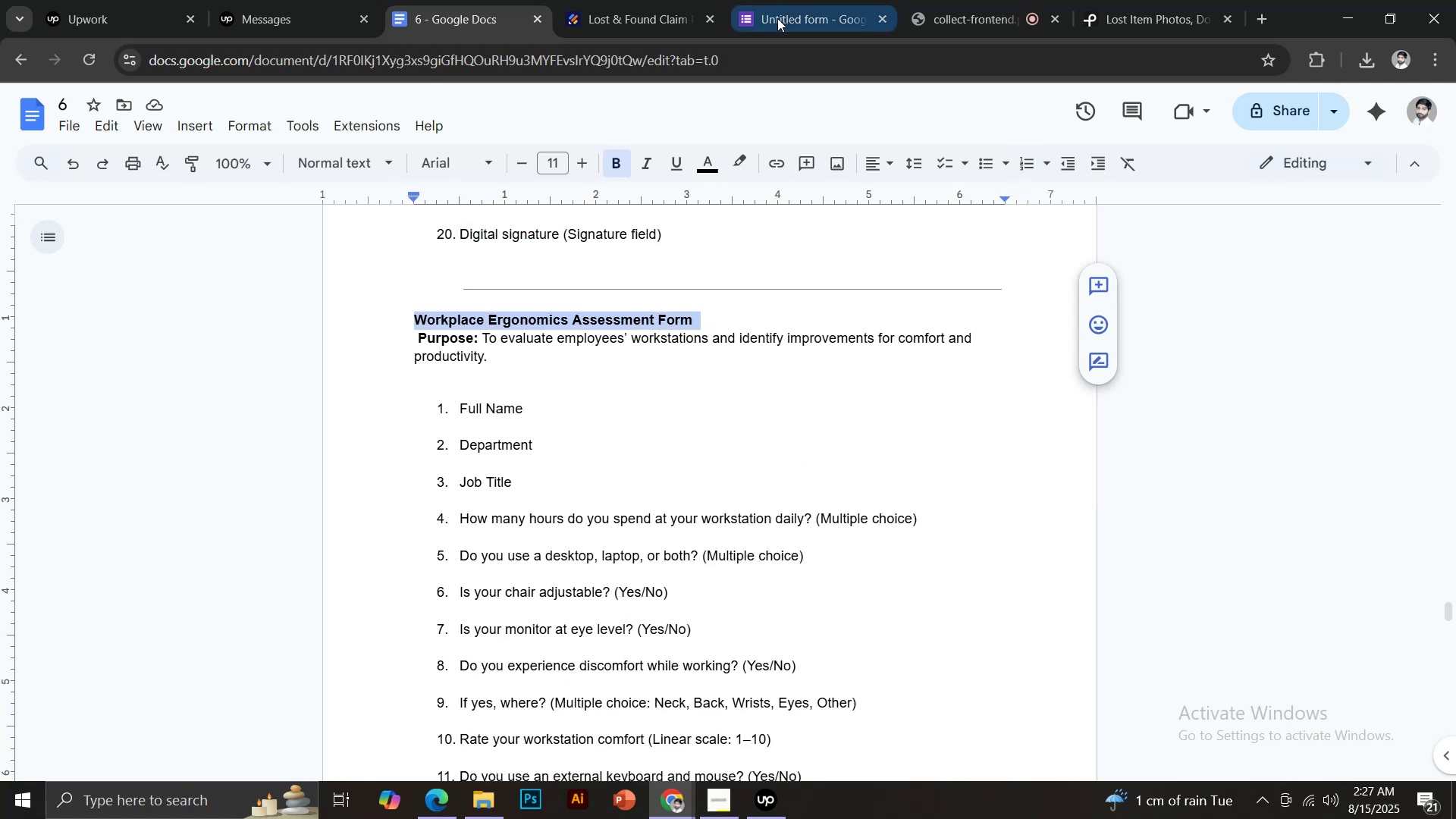 
left_click([778, 16])
 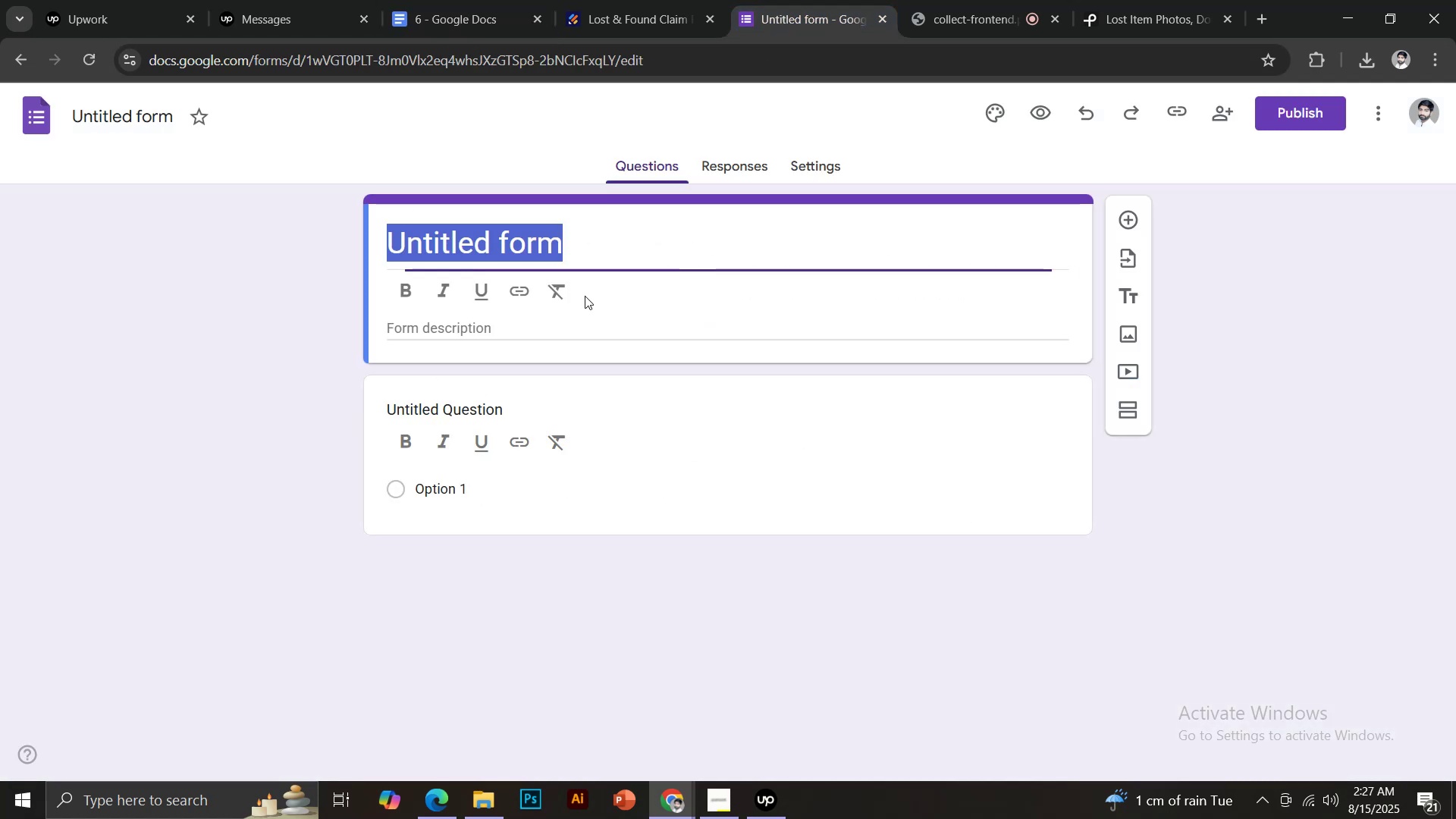 
key(Control+V)
 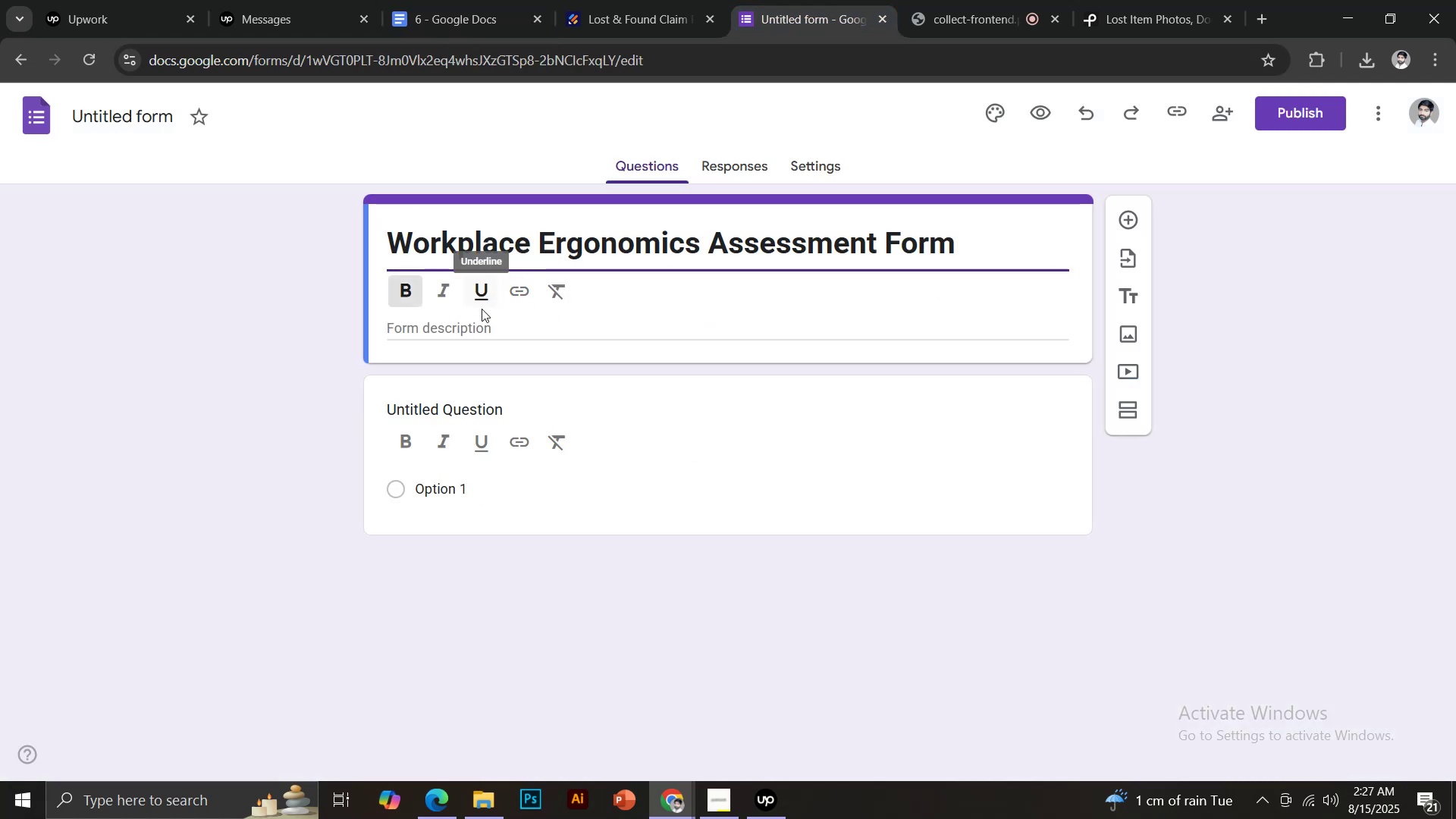 
left_click([472, 321])
 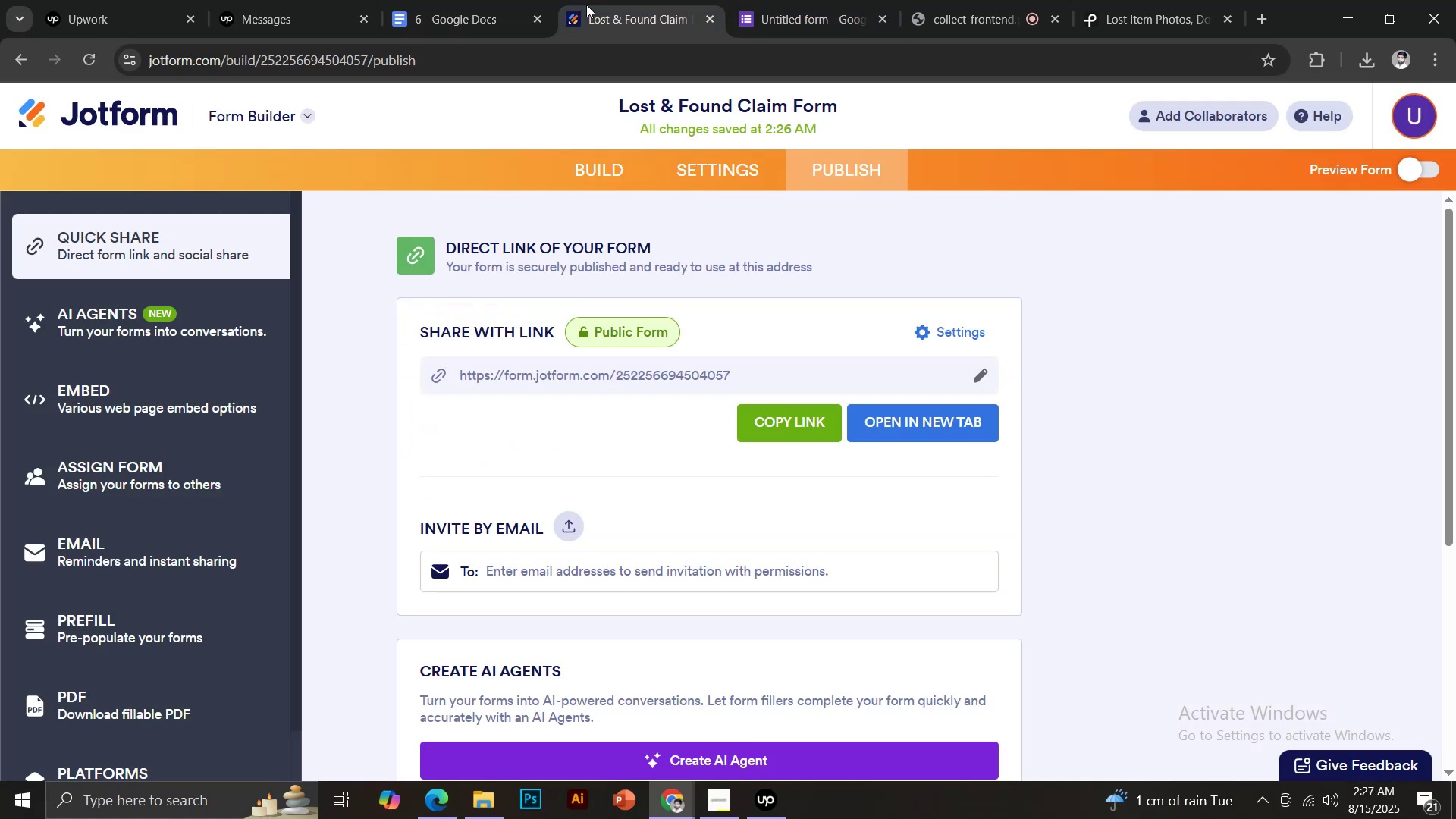 
double_click([497, 0])
 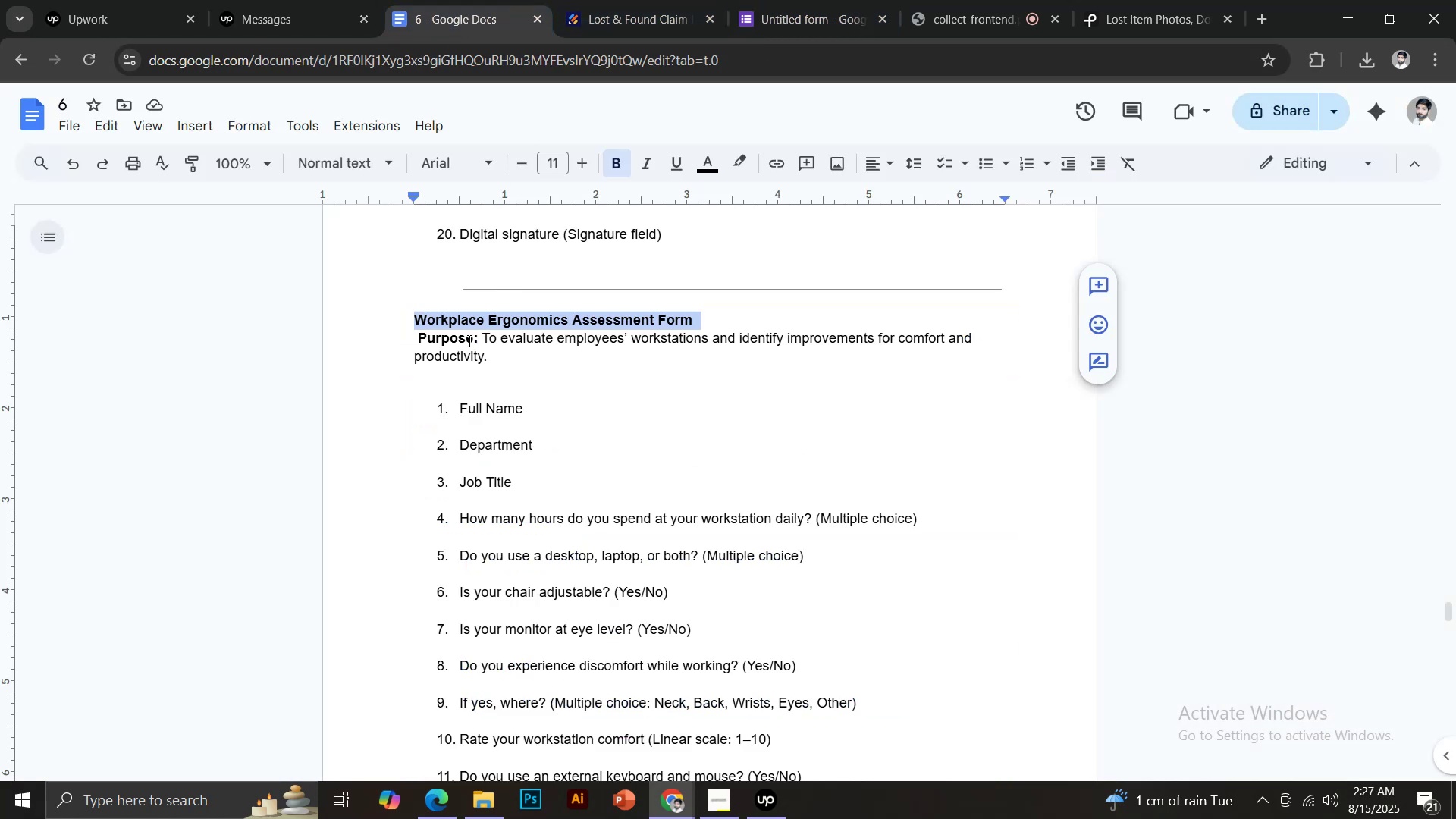 
left_click_drag(start_coordinate=[484, 335], to_coordinate=[507, 354])
 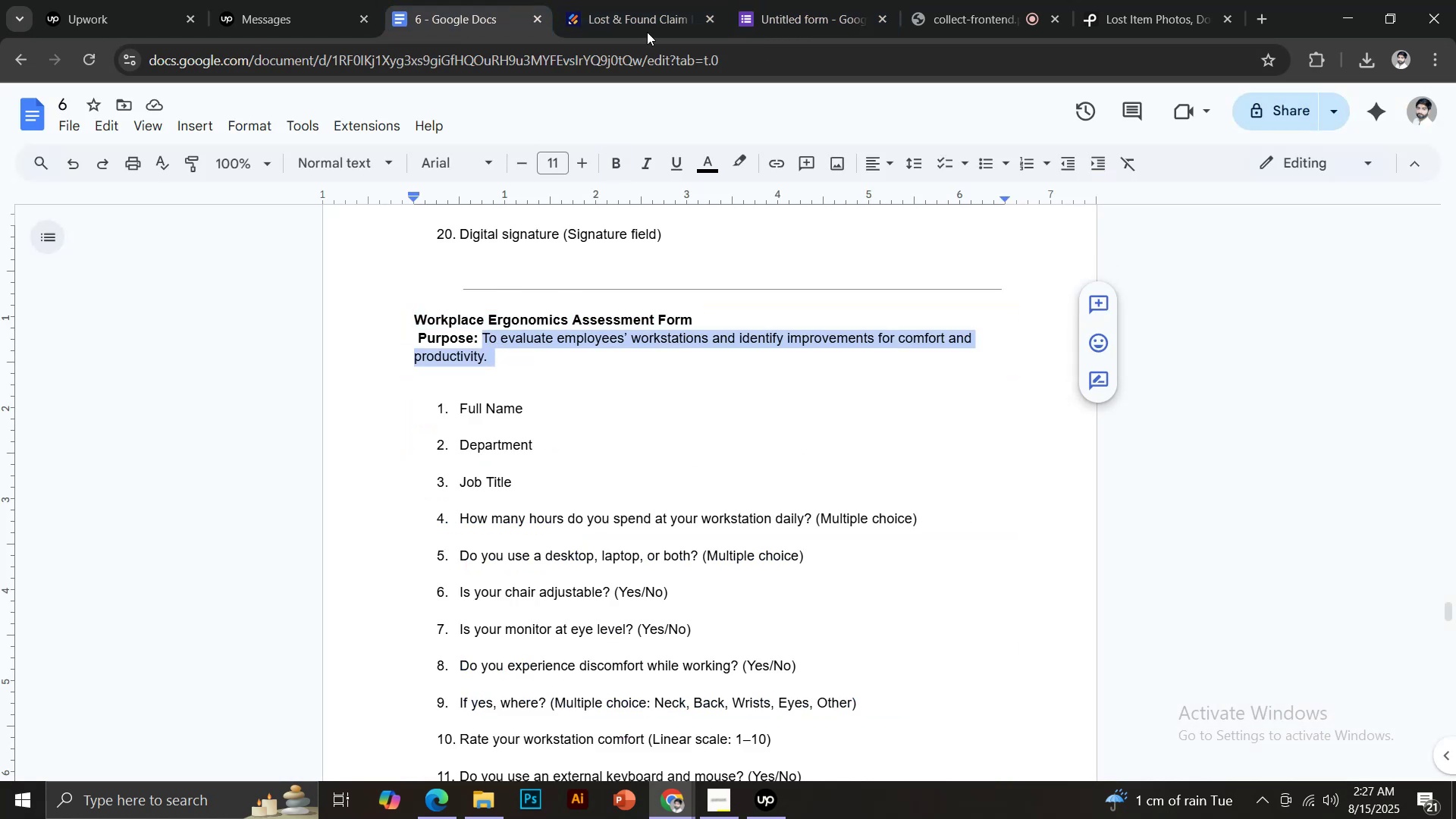 
key(Control+C)
 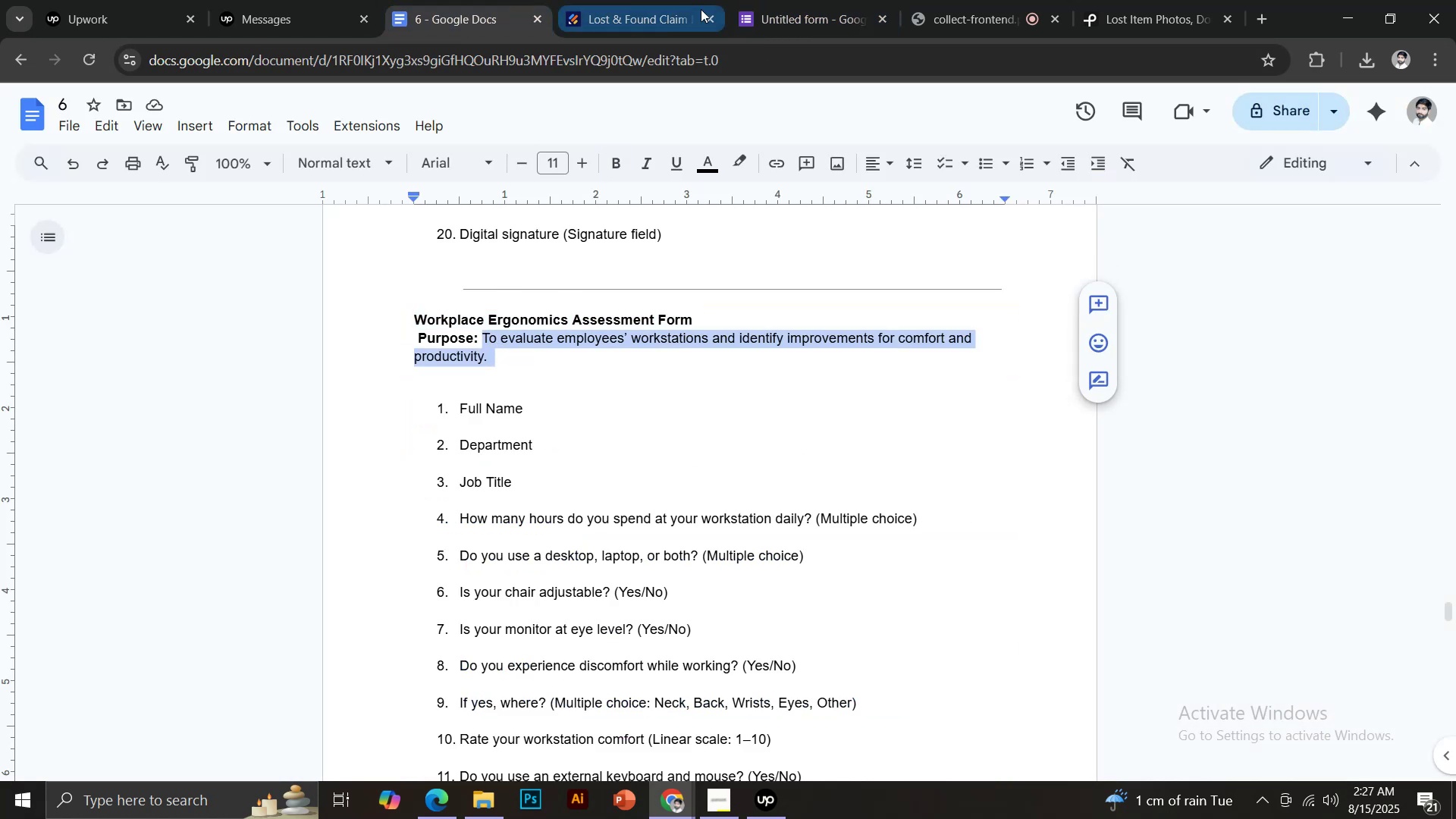 
left_click([780, 0])
 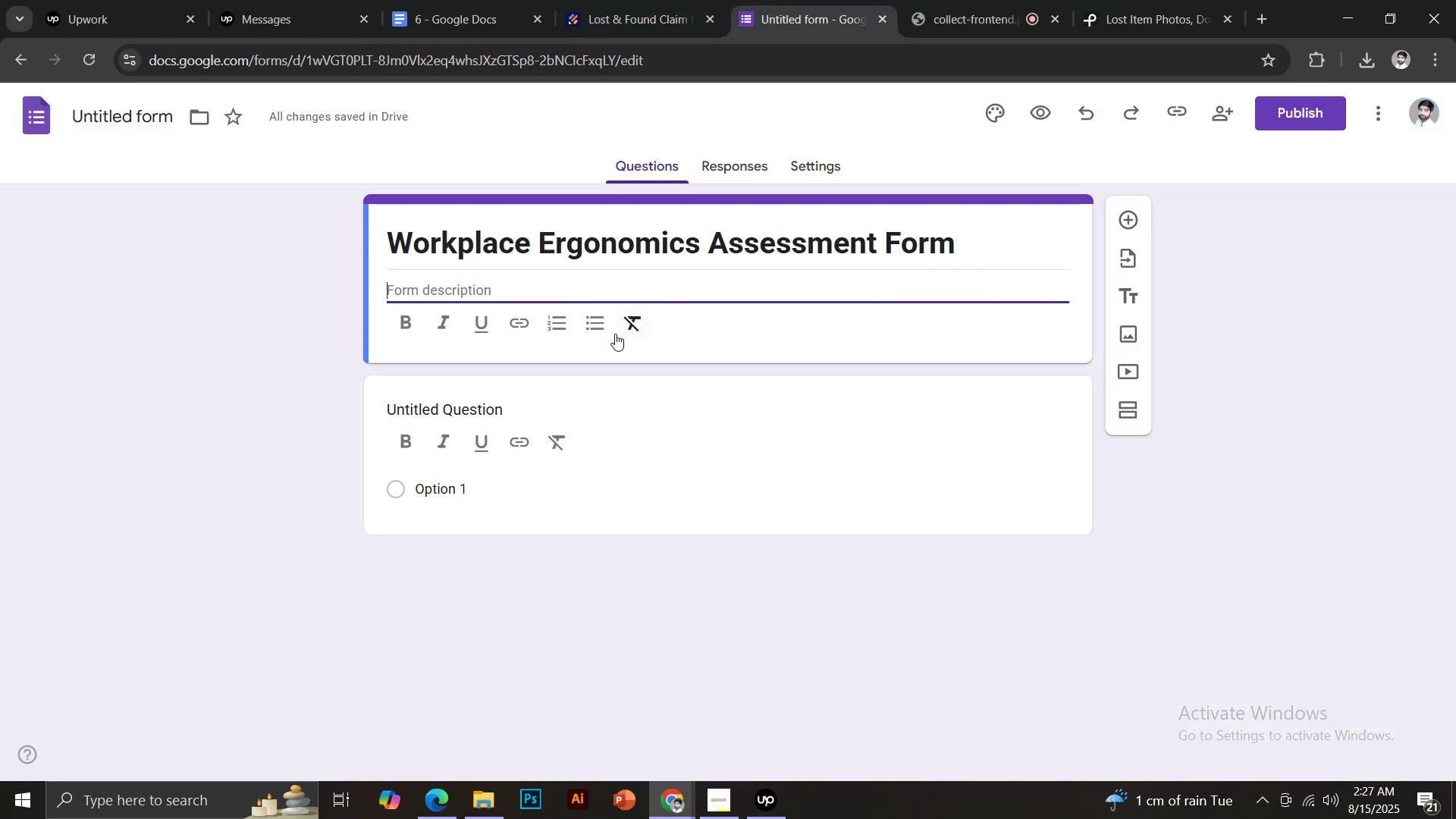 
key(Control+V)
 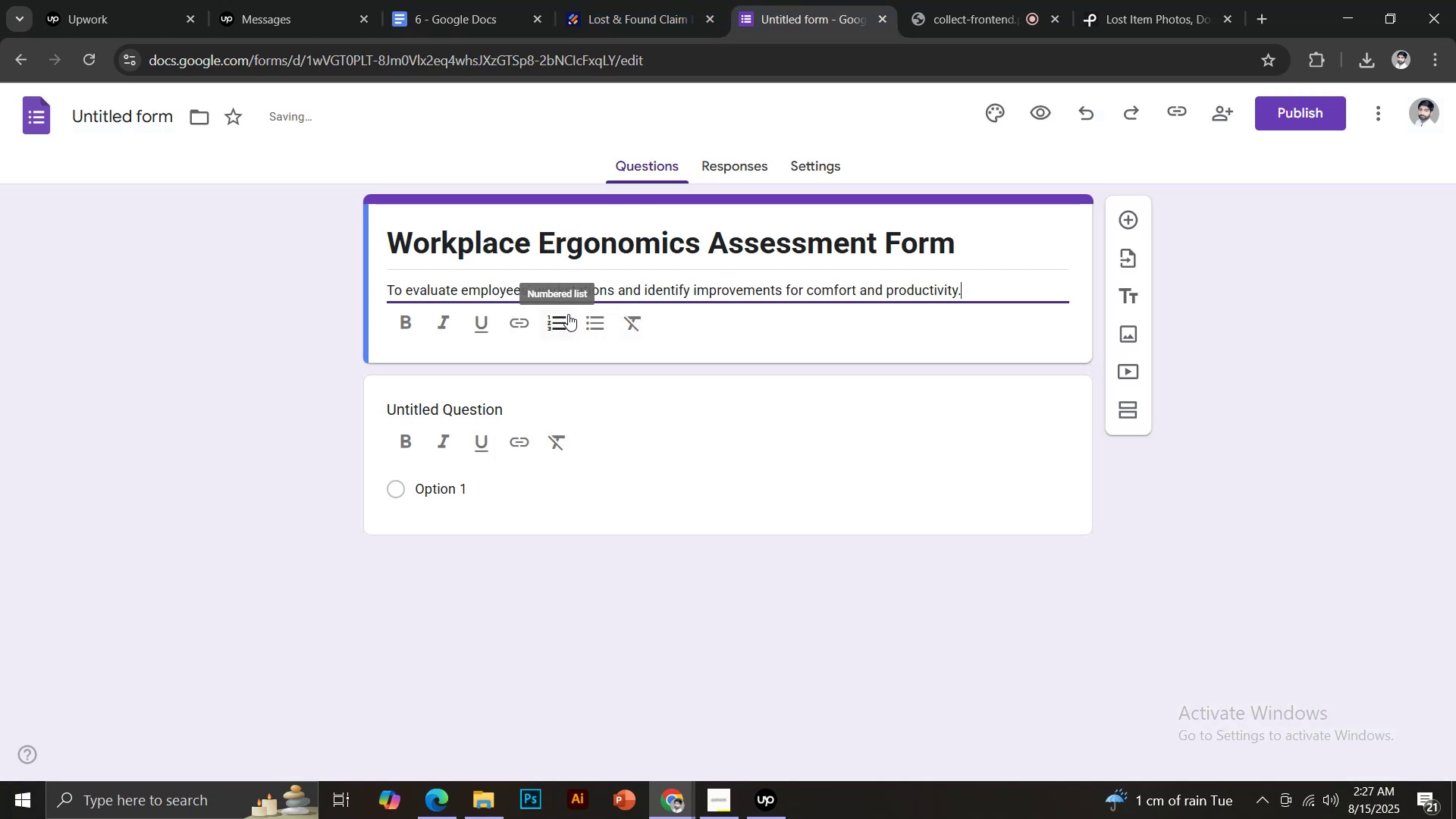 
left_click([647, 0])
 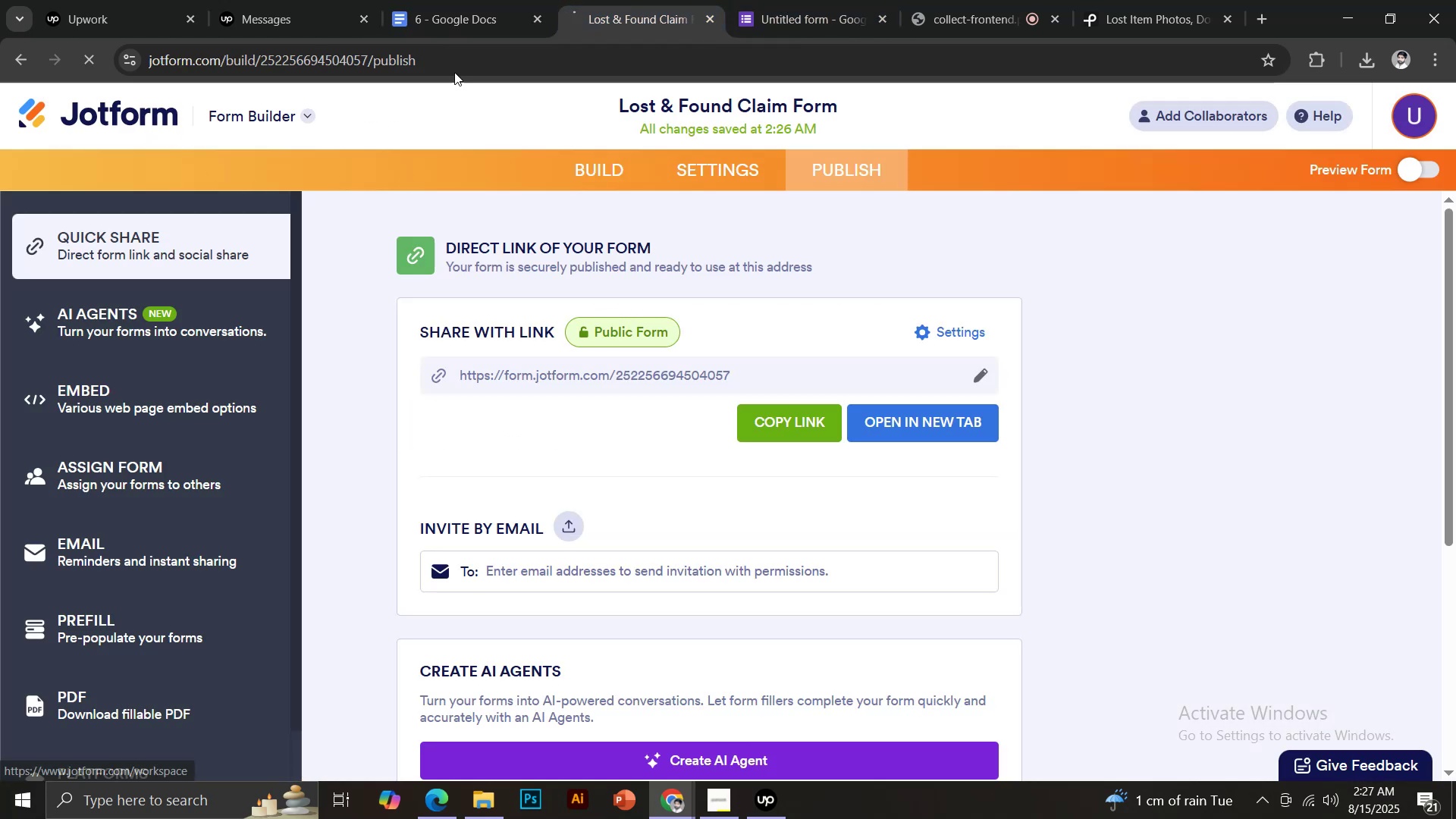 
left_click([811, 0])
 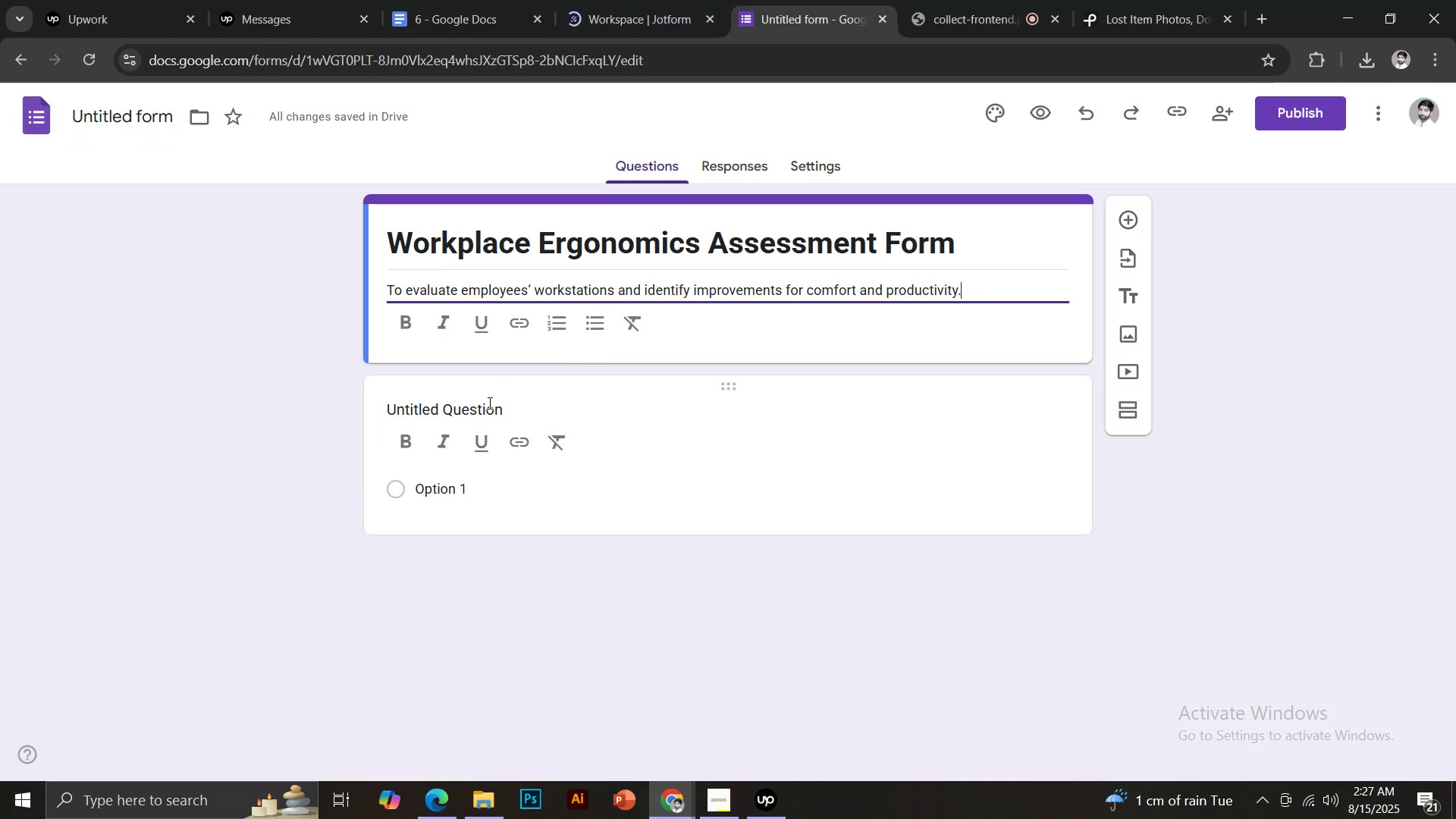 
left_click([468, 413])
 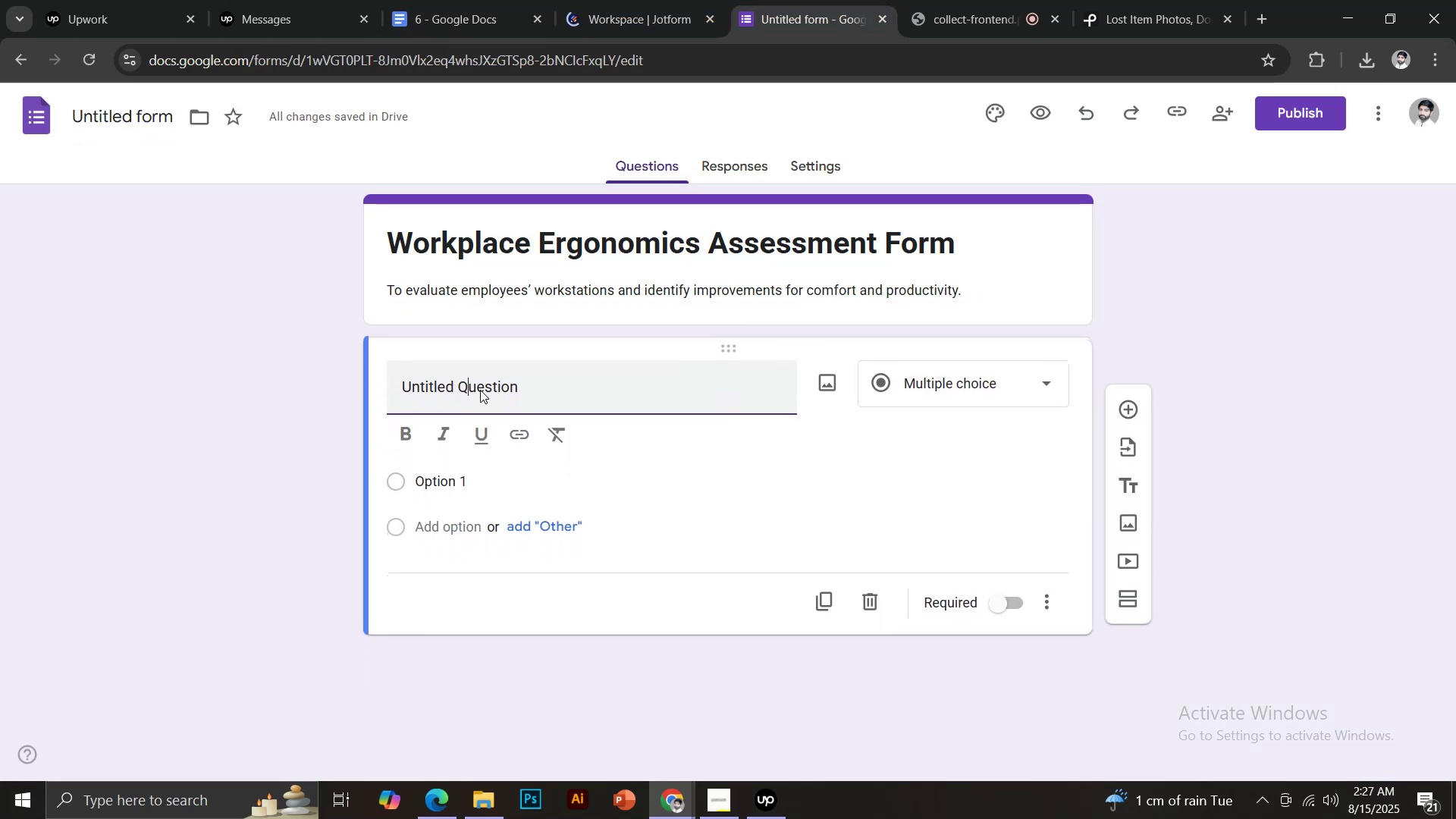 
key(Control+ControlLeft)
 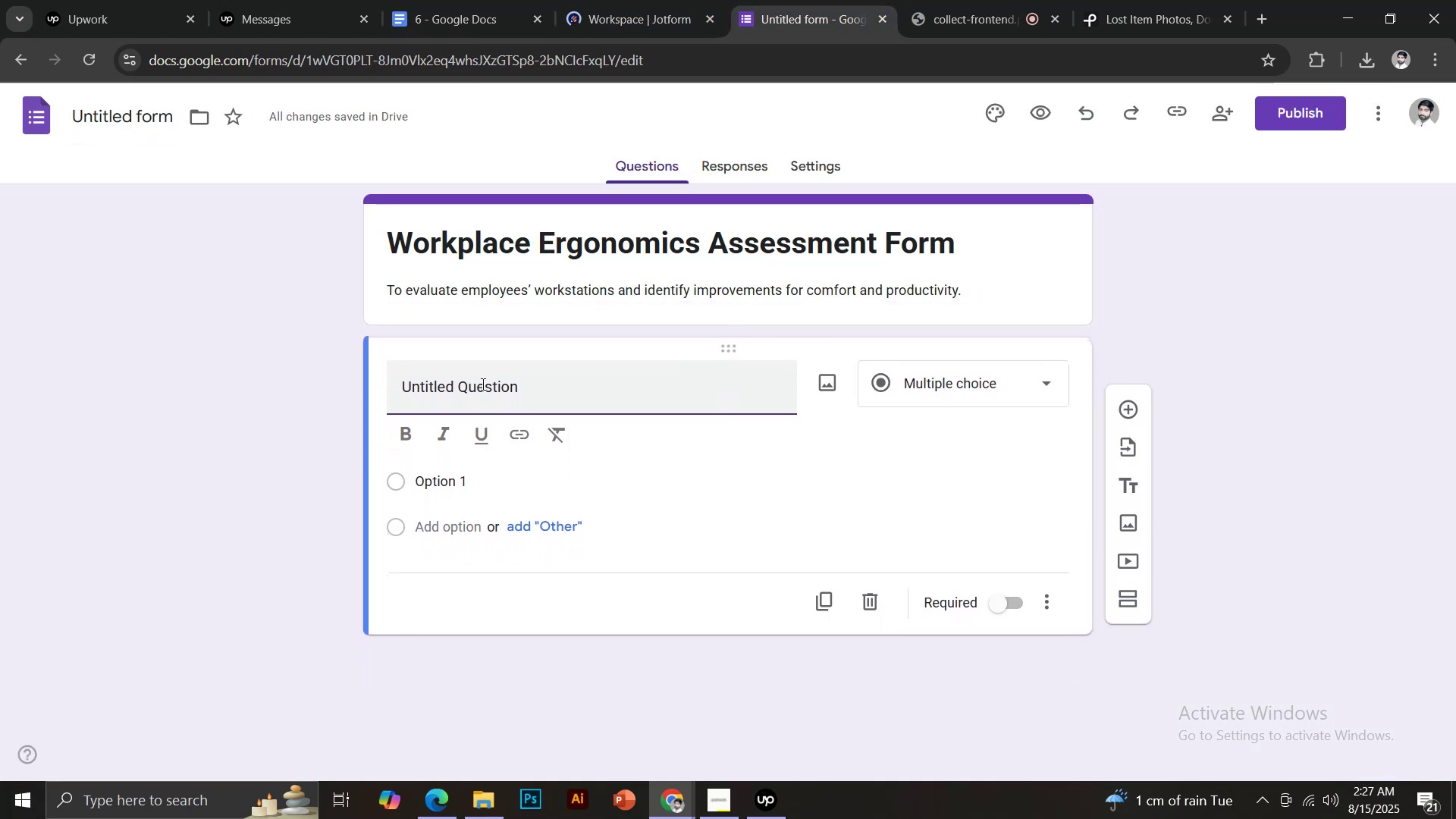 
key(Control+A)
 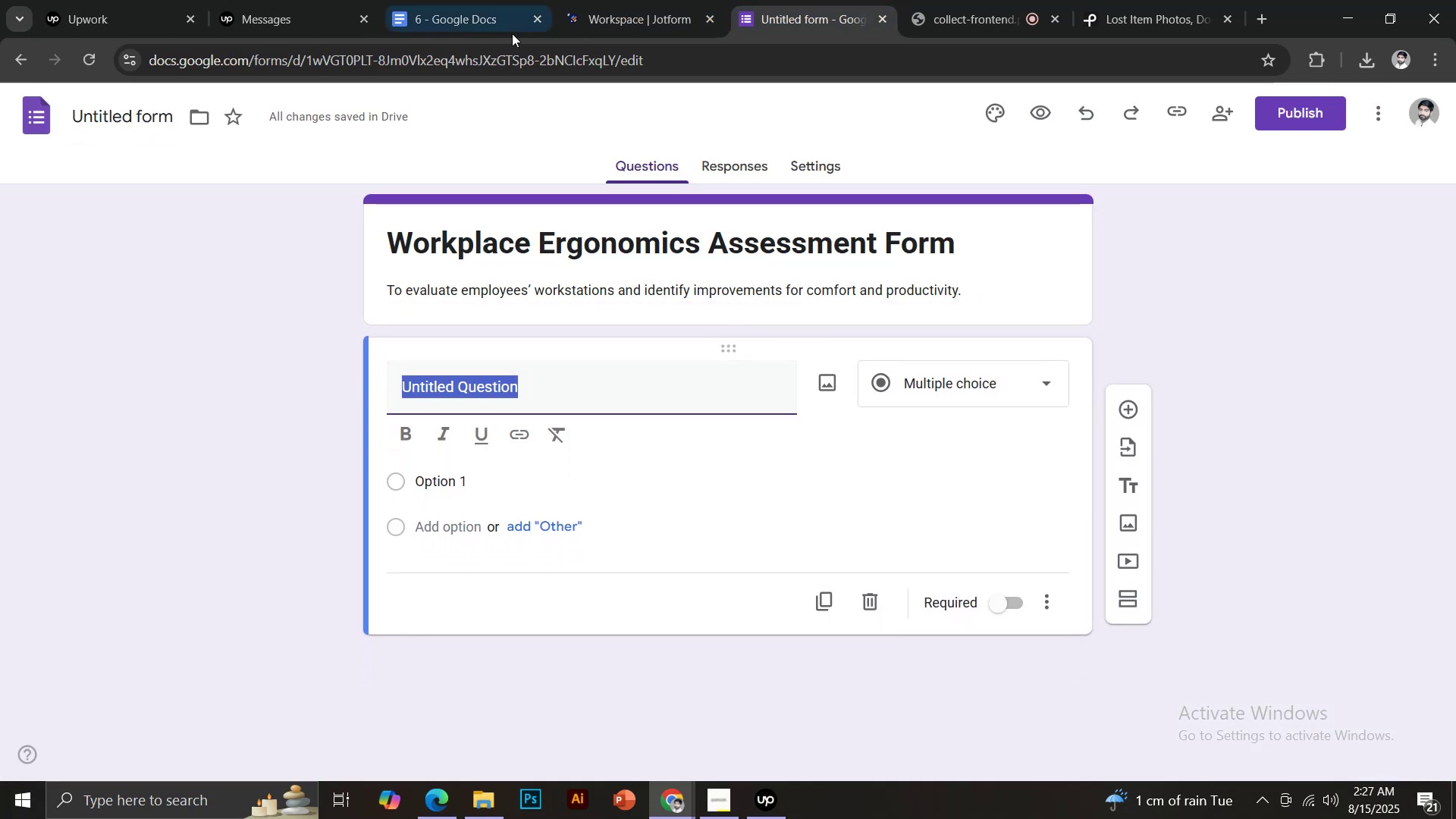 
left_click([488, 0])
 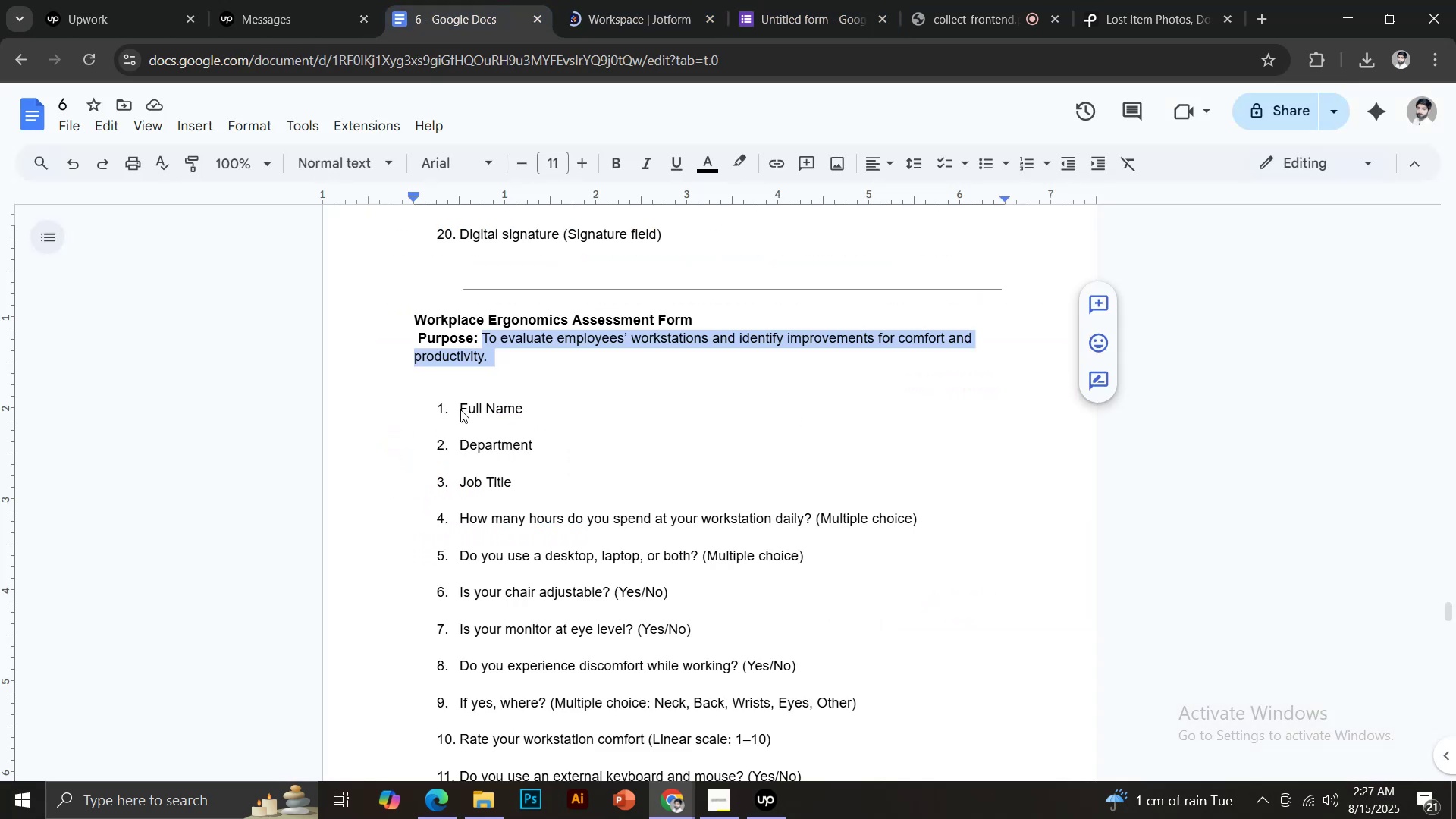 
left_click_drag(start_coordinate=[460, 410], to_coordinate=[546, 408])
 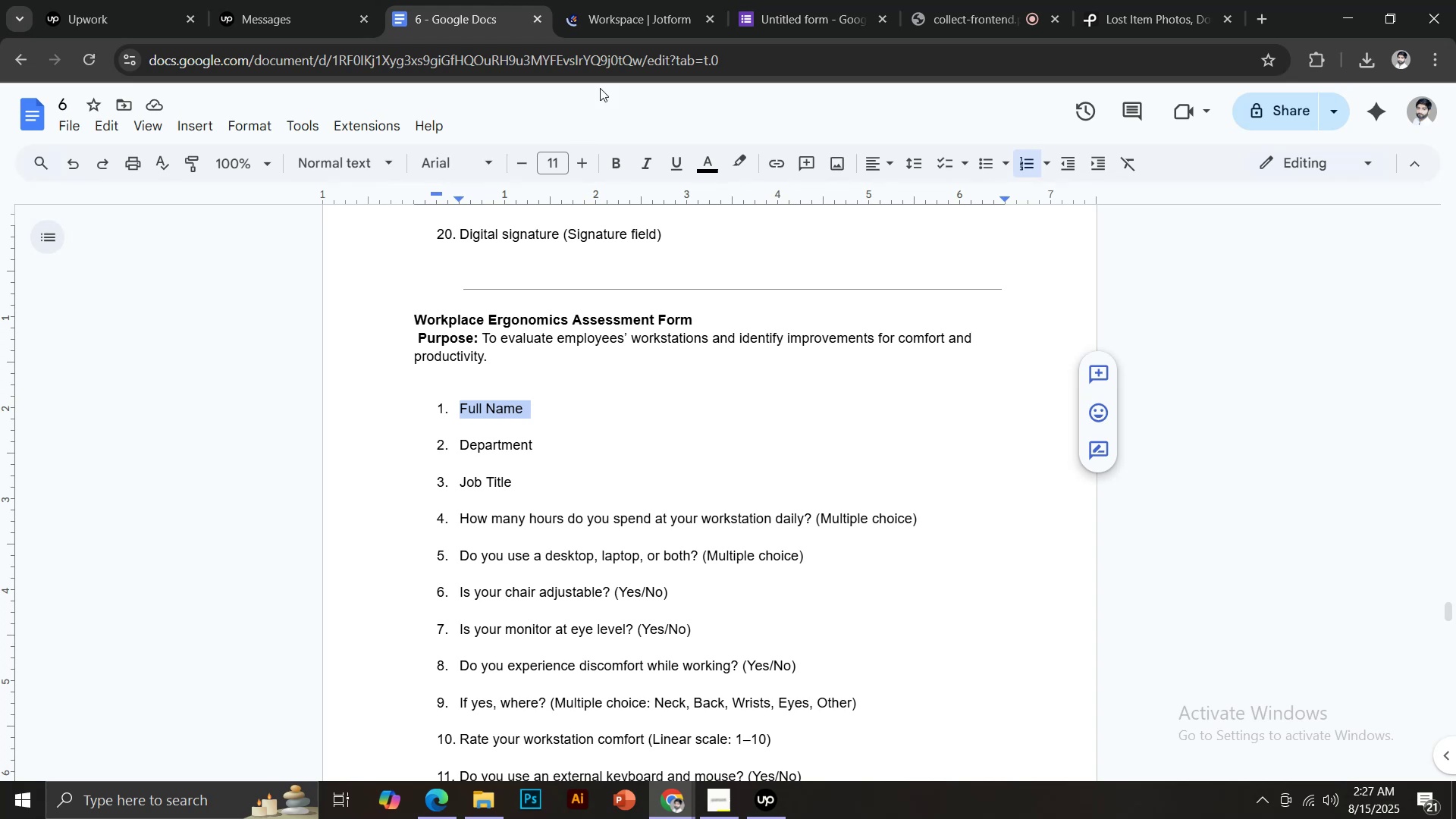 
key(Control+C)
 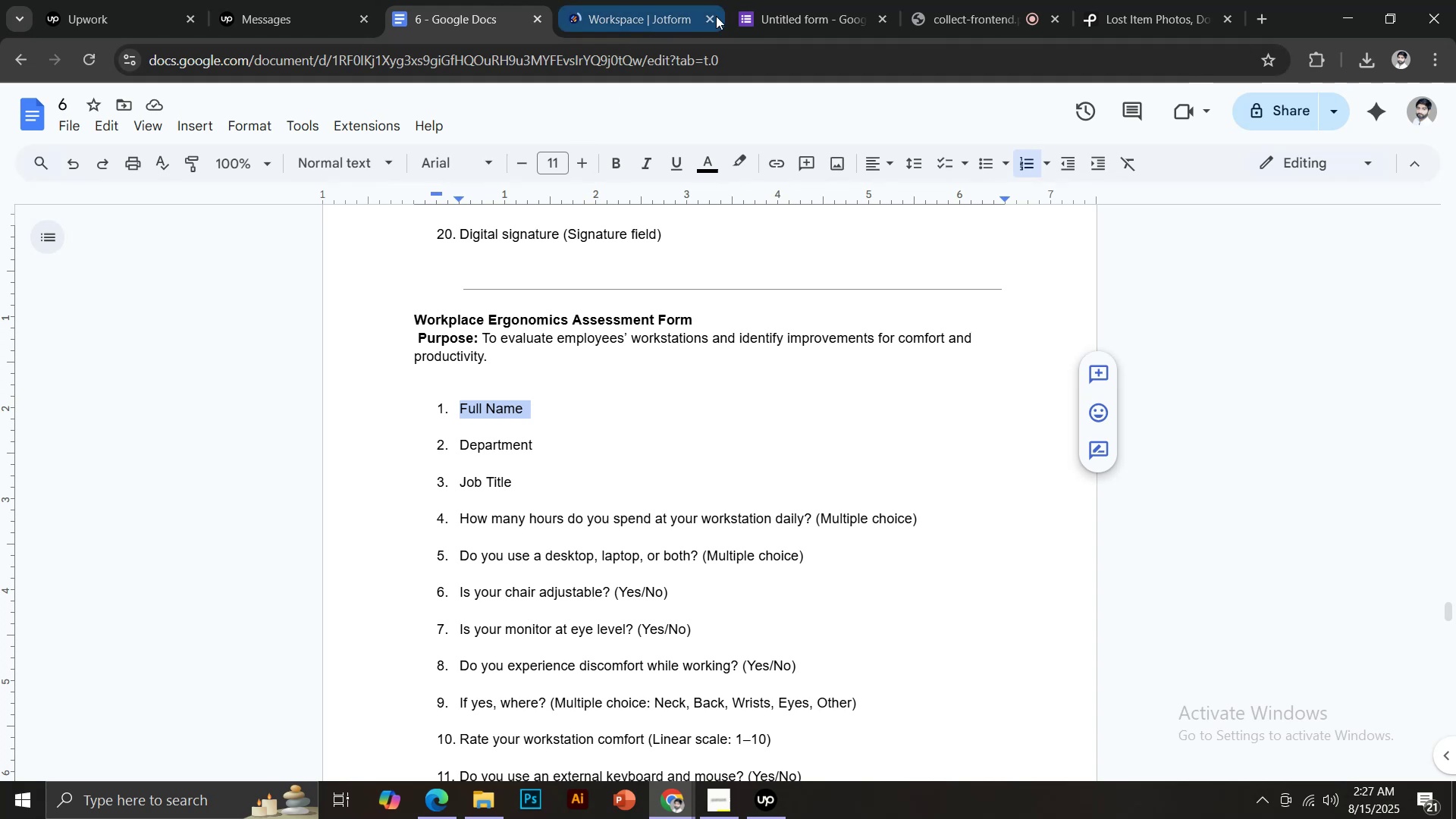 
left_click([769, 0])
 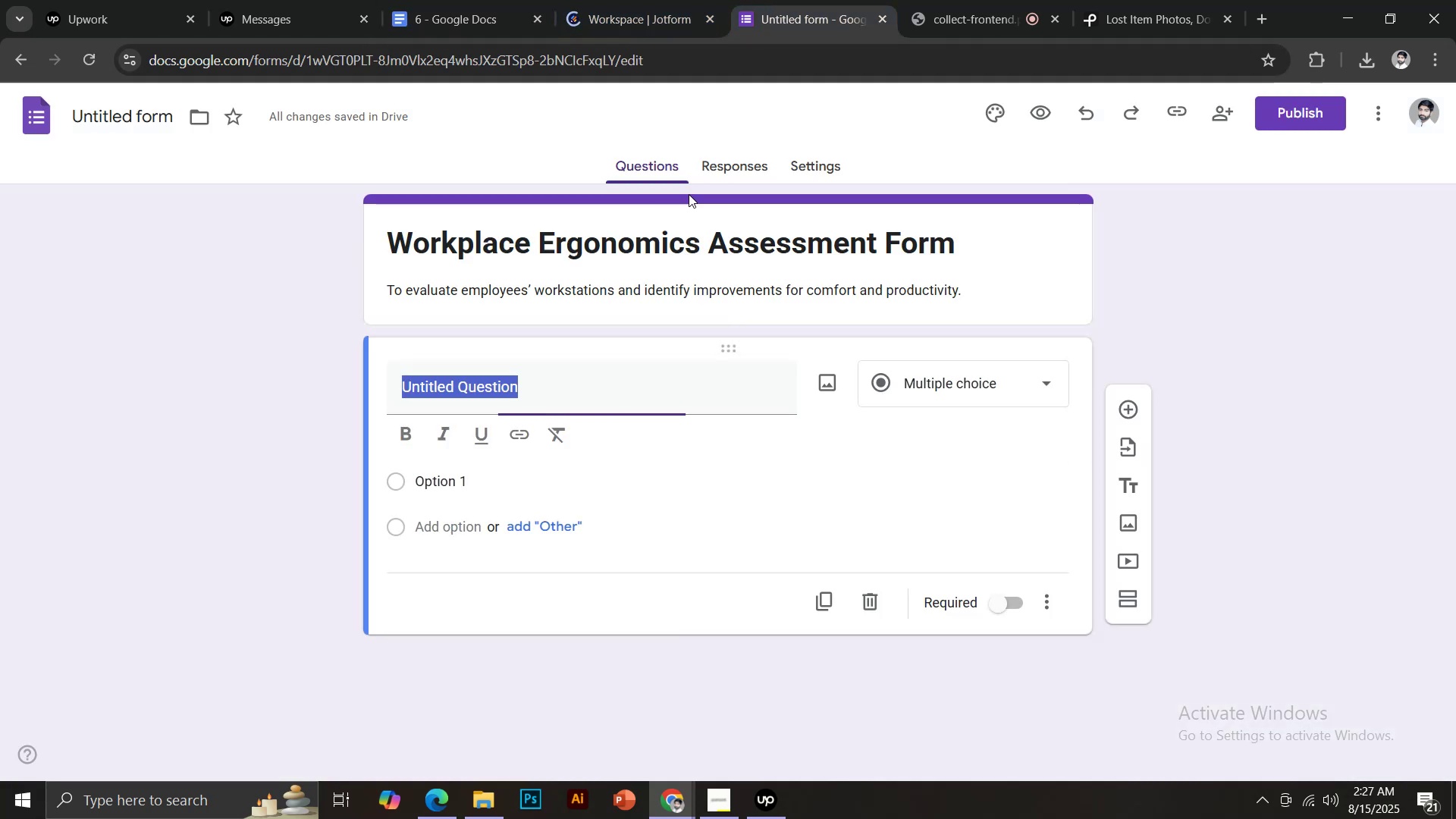 
key(Control+V)
 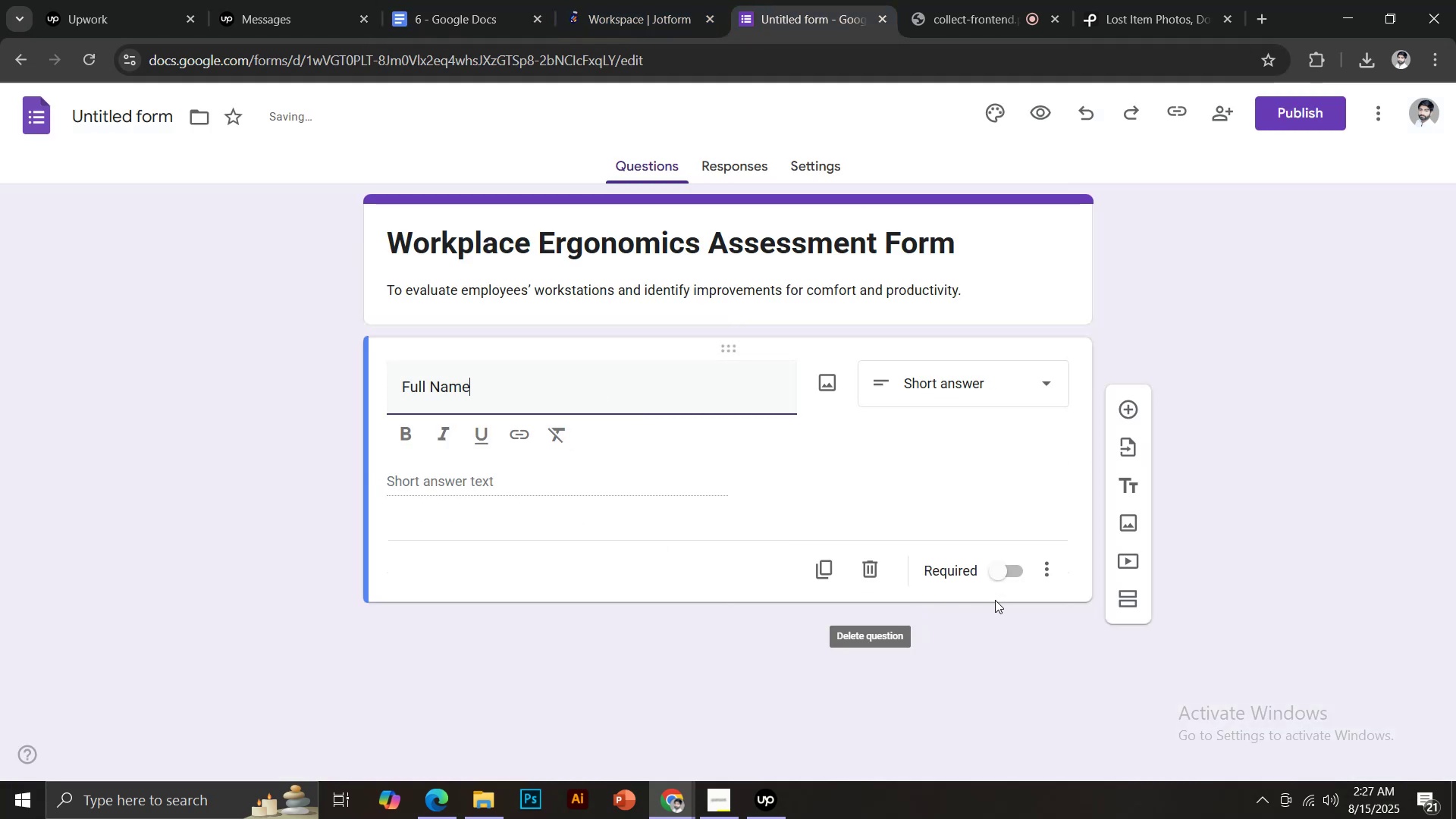 
left_click([996, 574])
 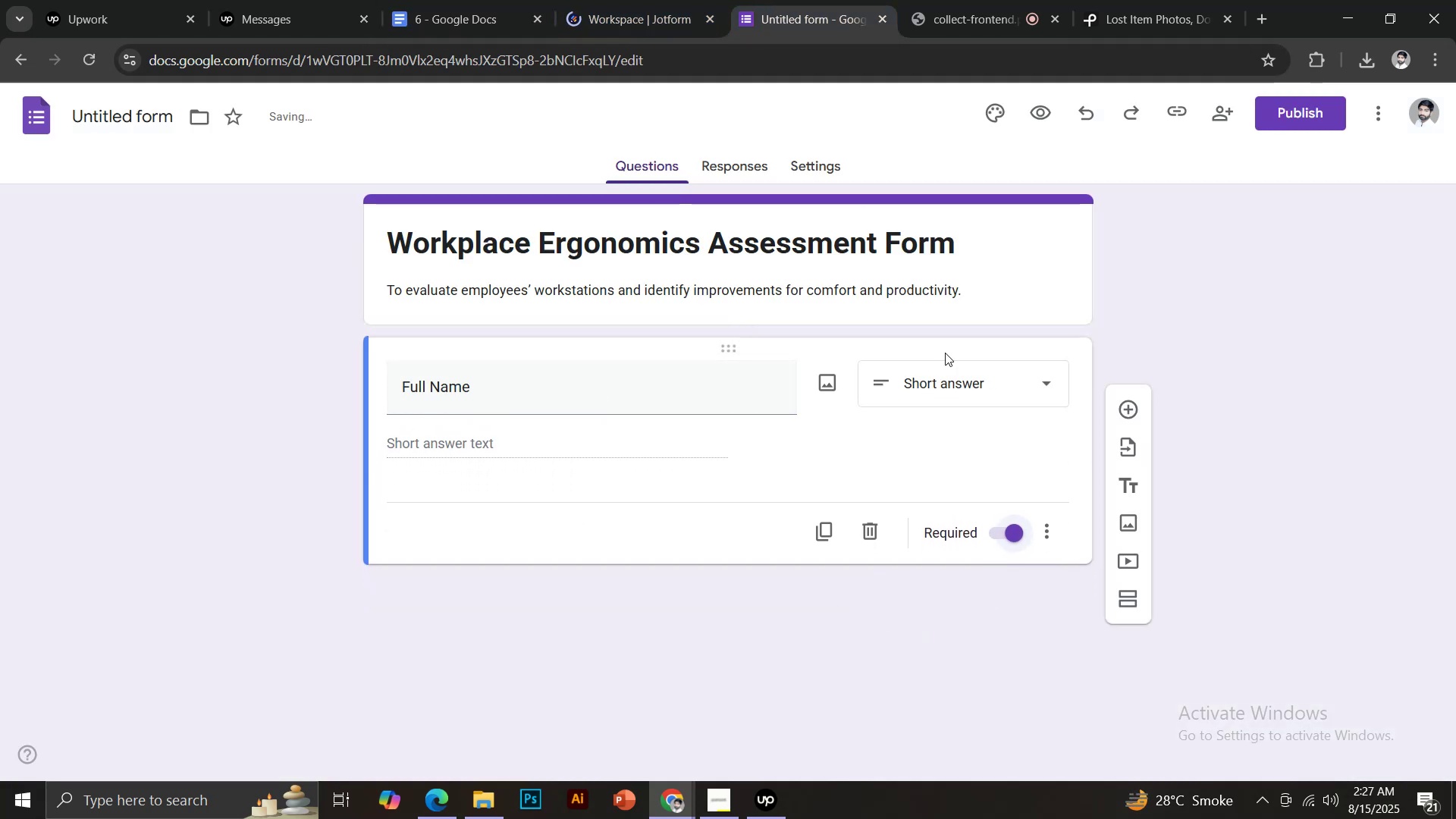 
left_click([1134, 413])
 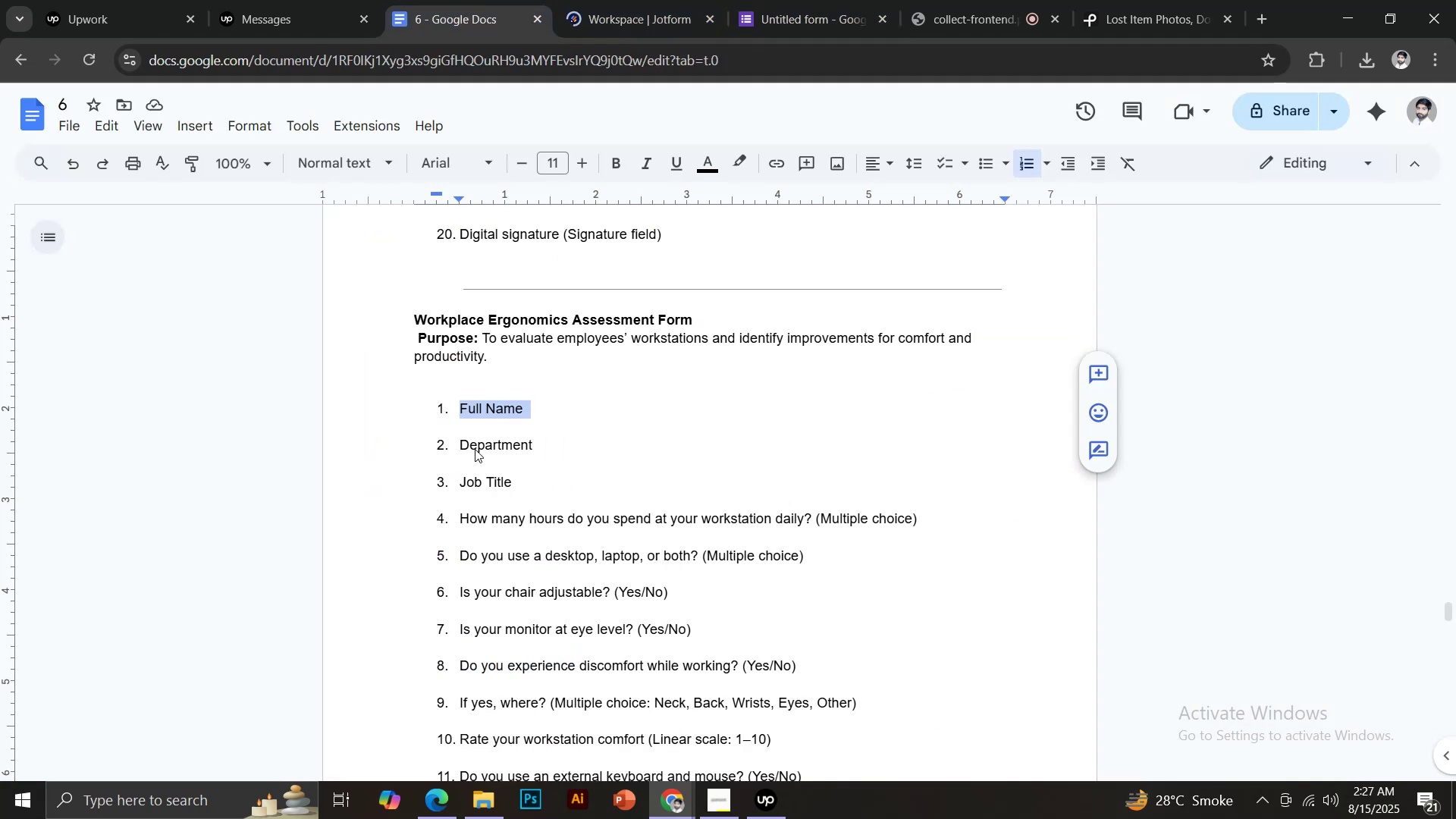 
left_click_drag(start_coordinate=[460, 447], to_coordinate=[551, 444])
 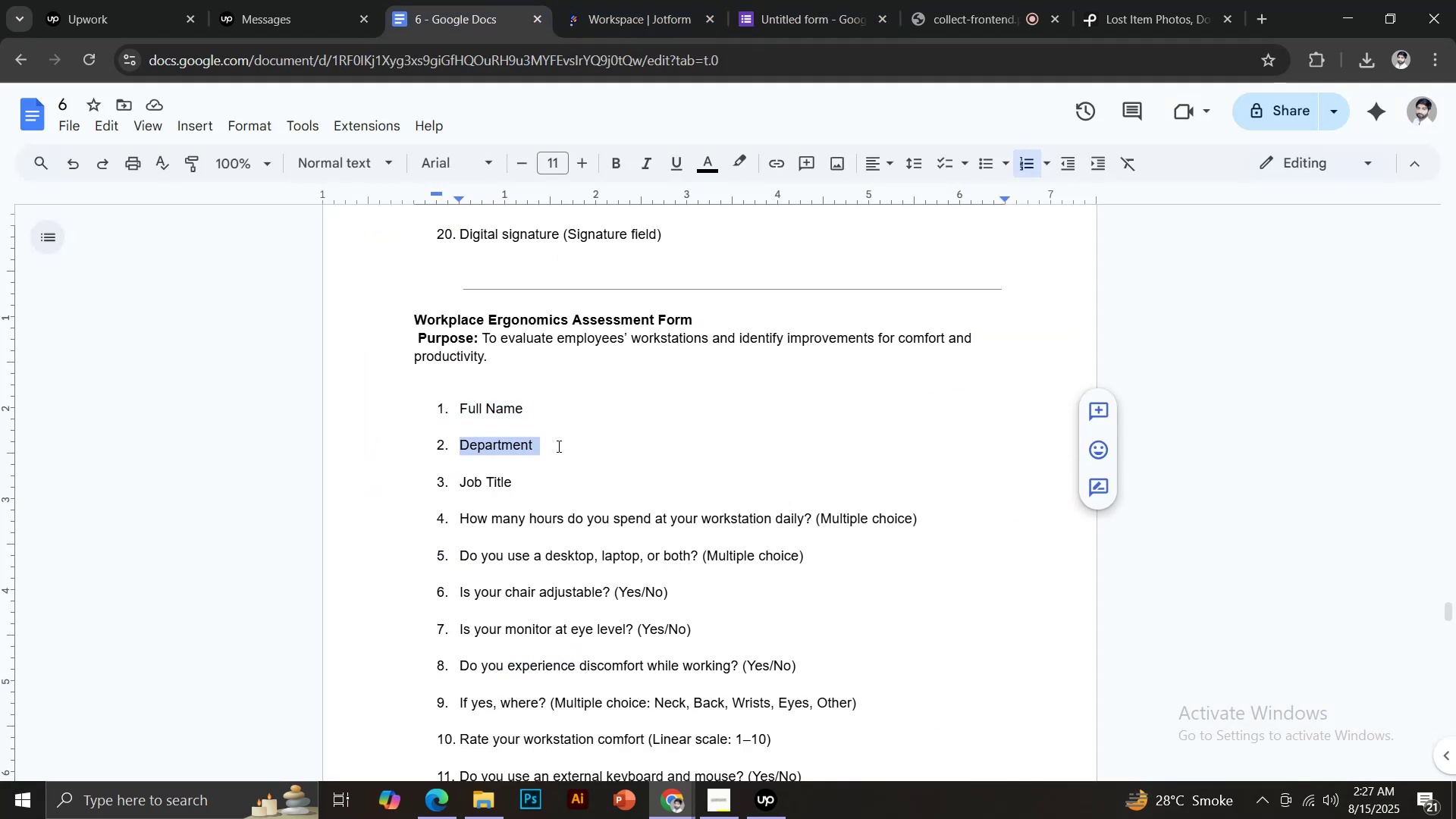 
key(Control+C)
 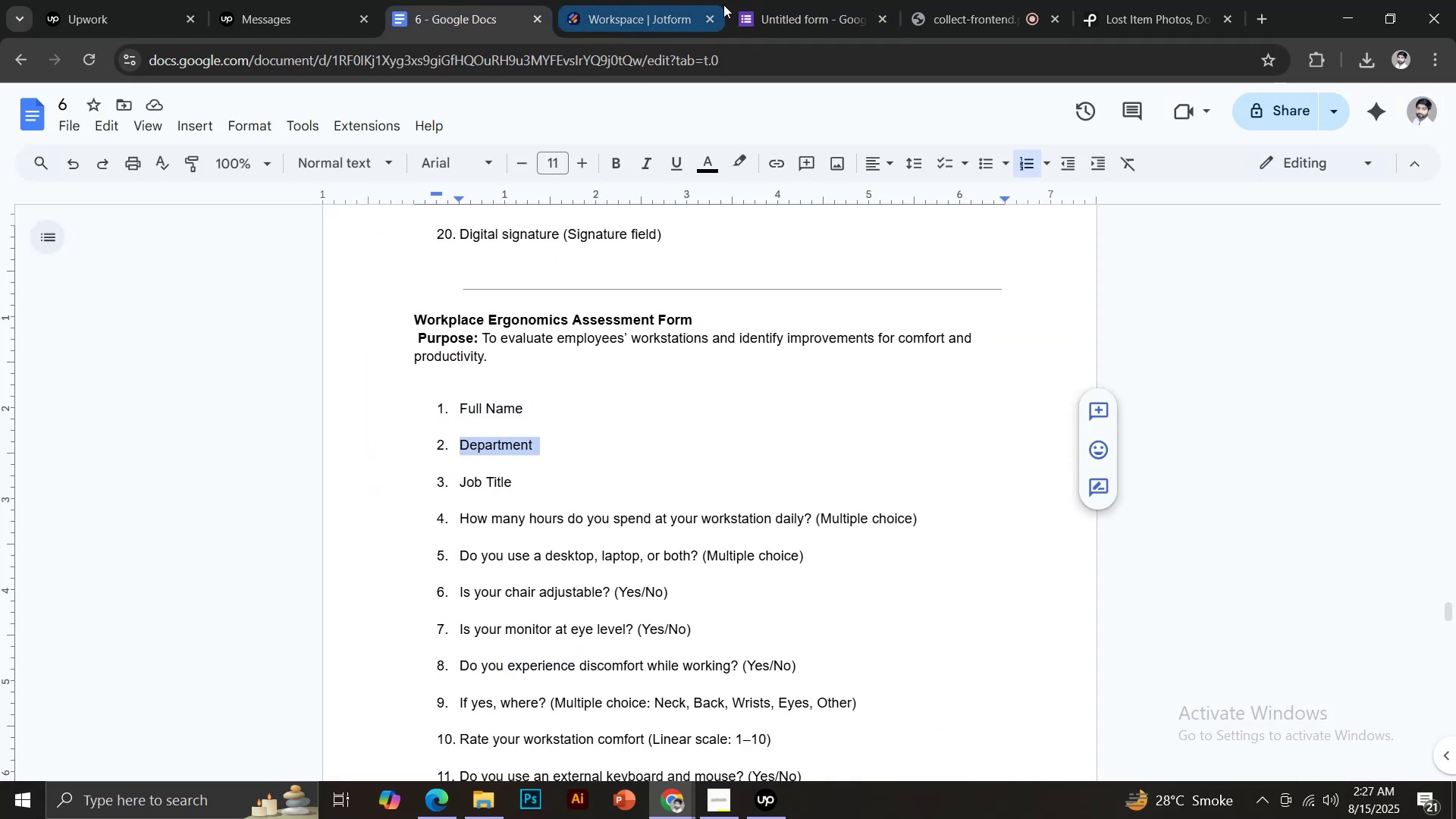 
left_click([789, 0])
 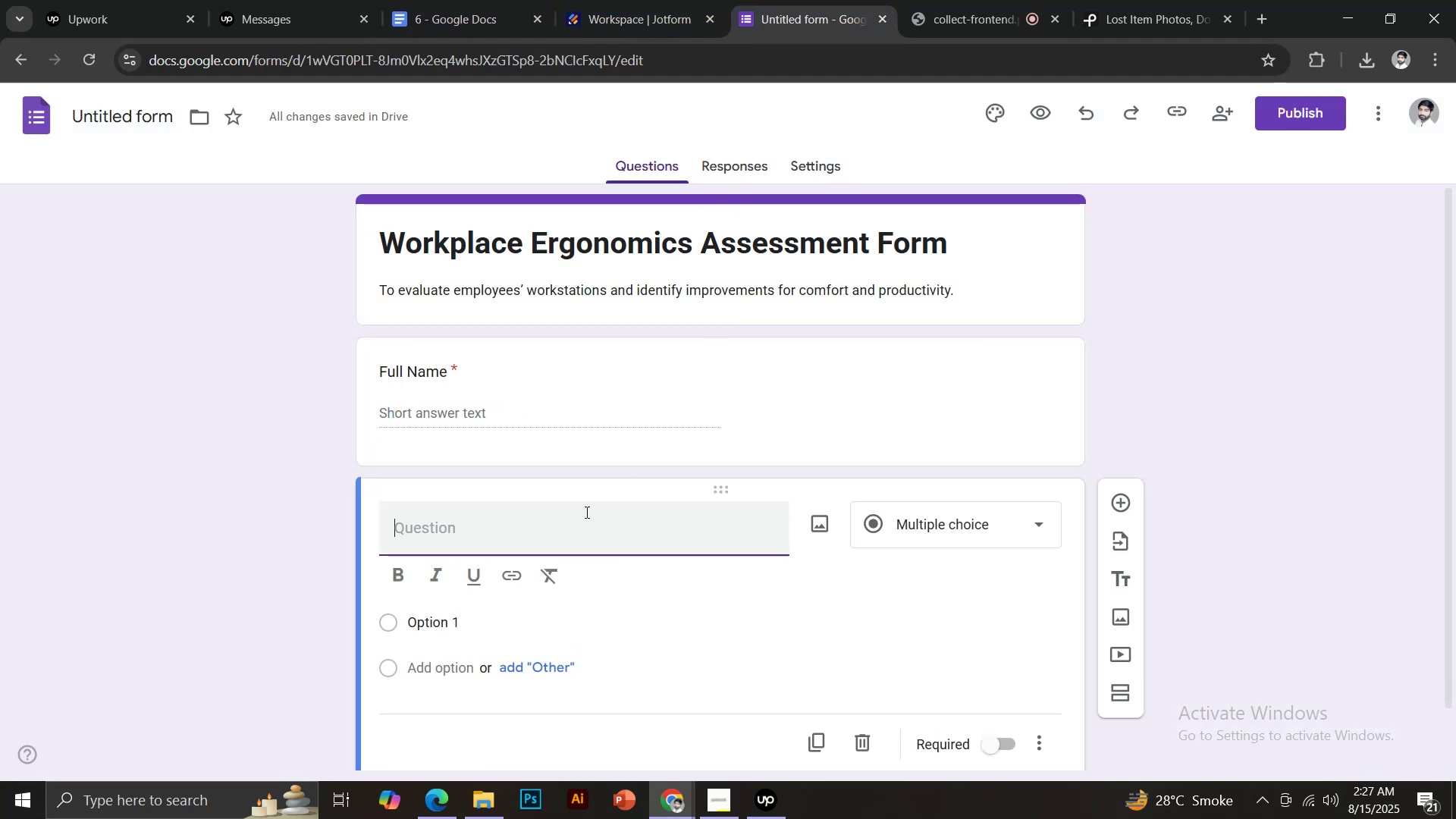 
key(Control+ControlLeft)
 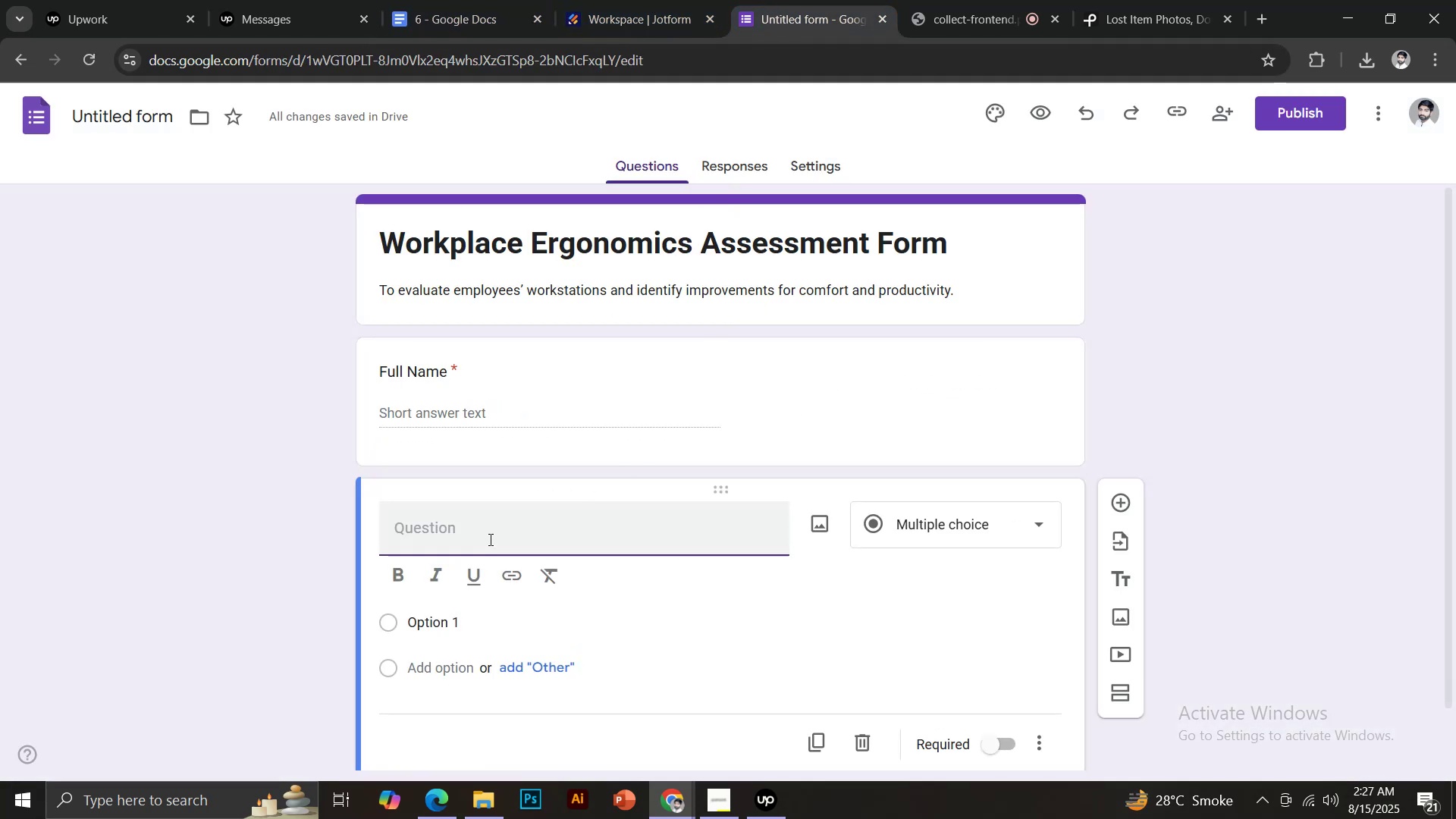 
key(Control+V)
 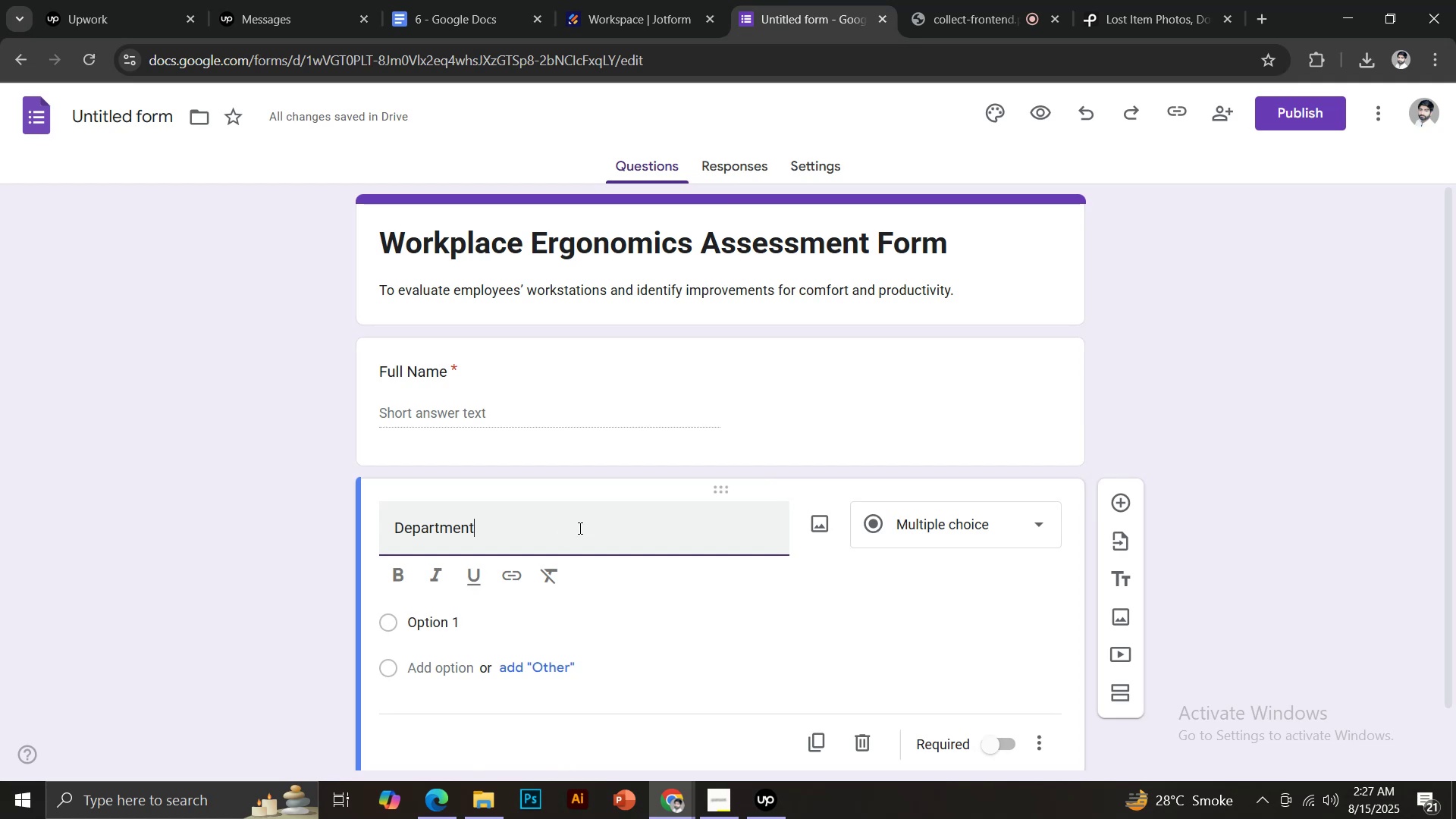 
scroll: coordinate [582, 526], scroll_direction: down, amount: 1.0
 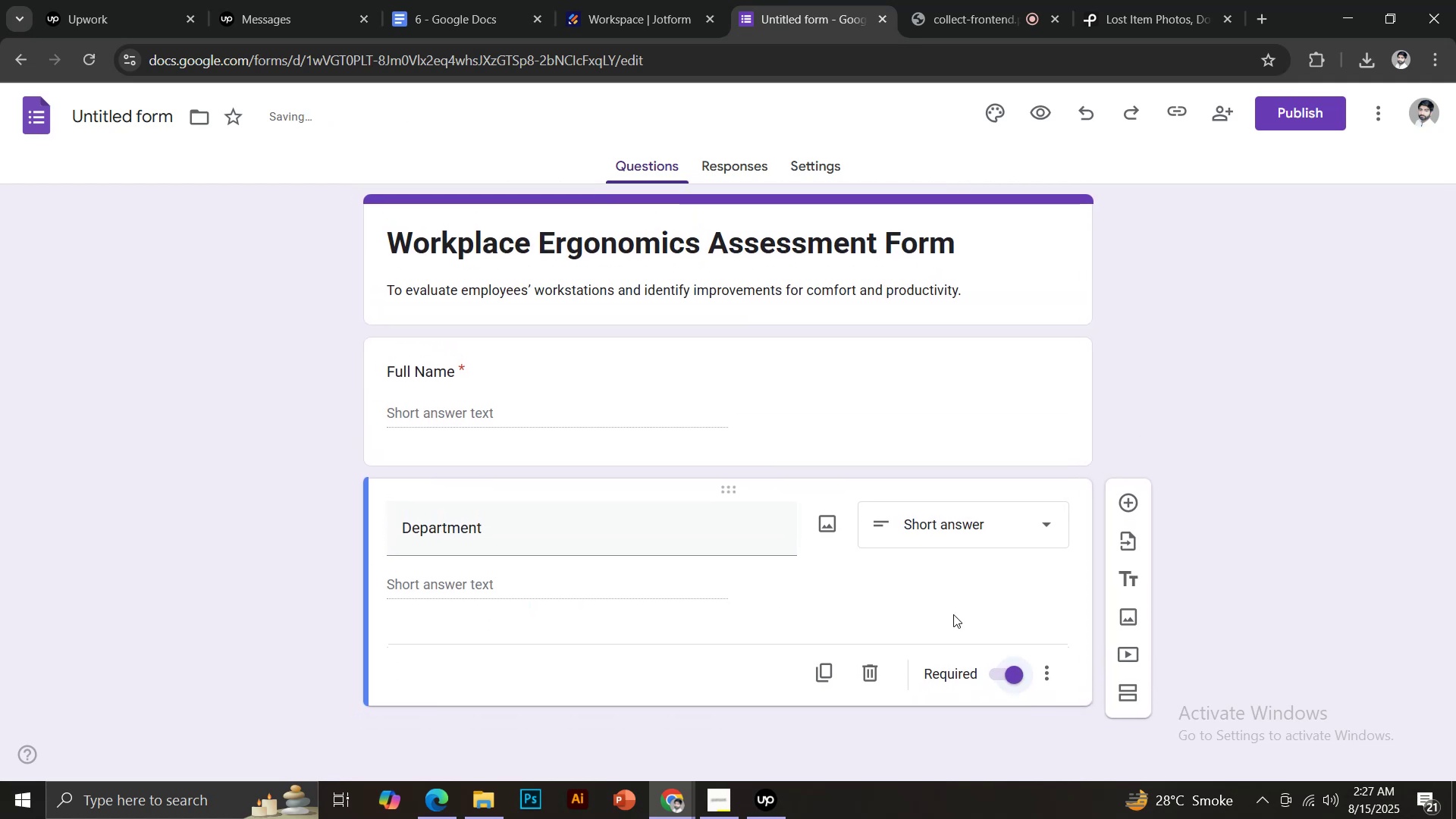 
left_click([1129, 505])
 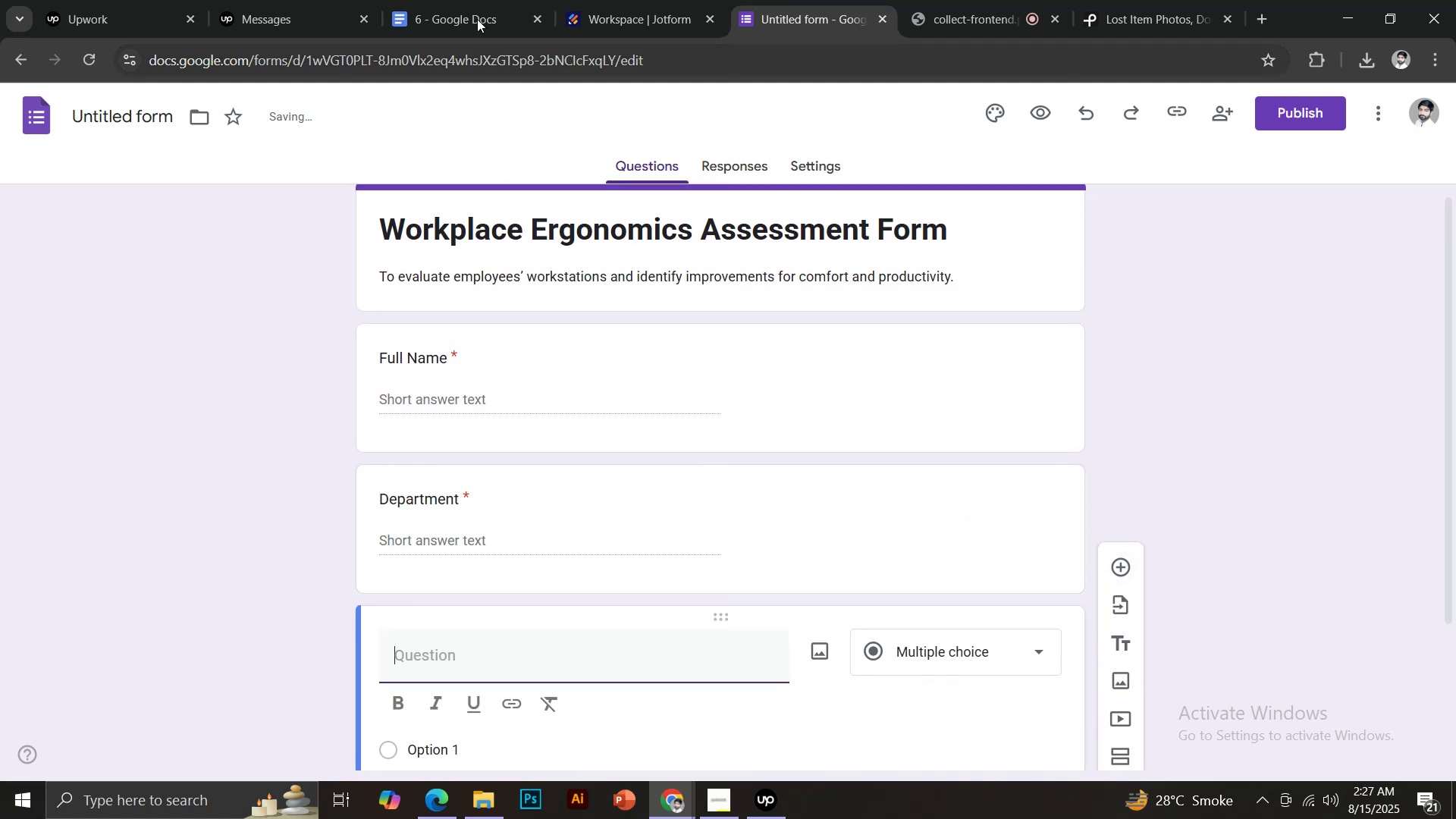 
left_click([467, 0])
 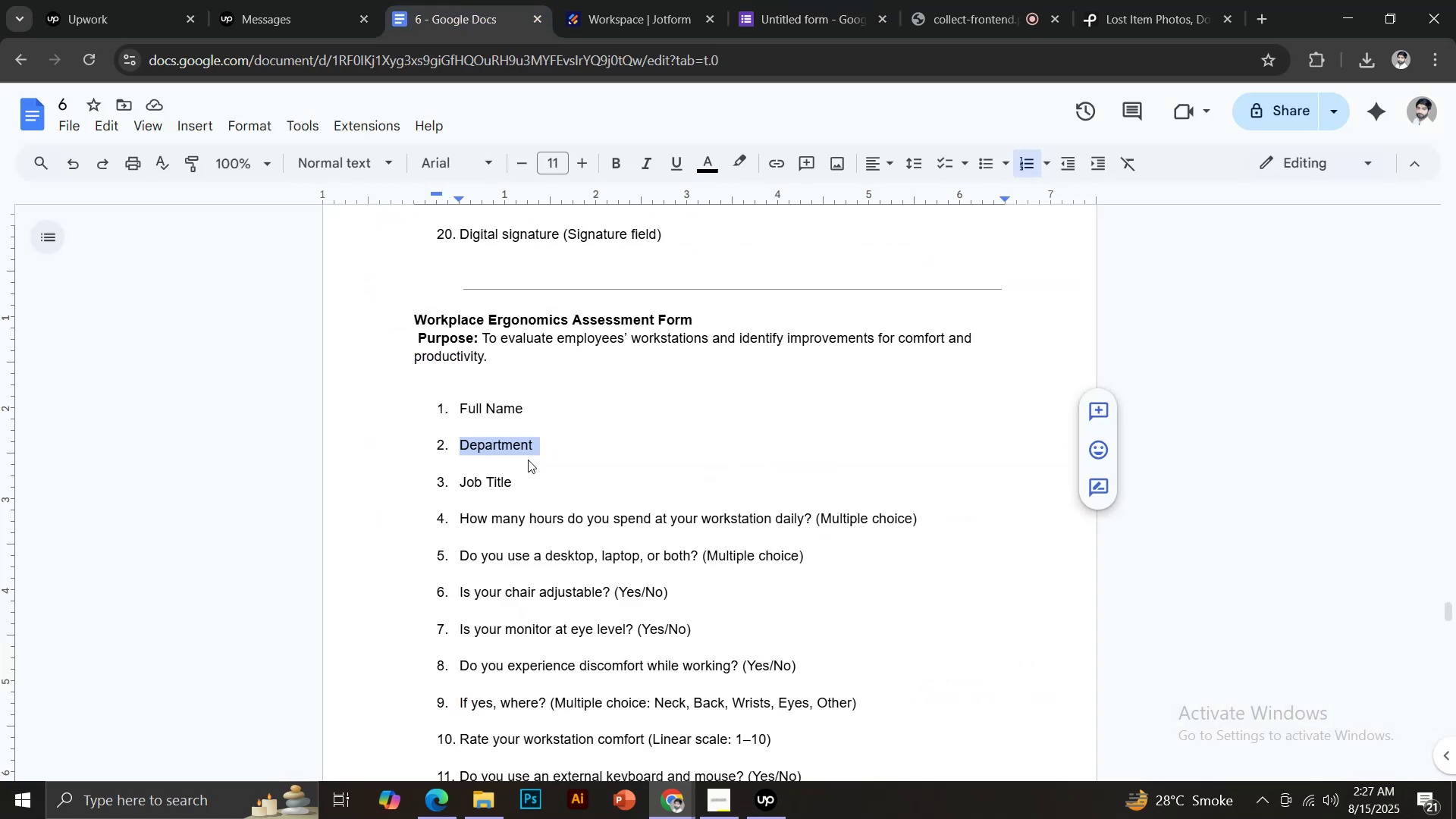 
scroll: coordinate [526, 475], scroll_direction: down, amount: 2.0
 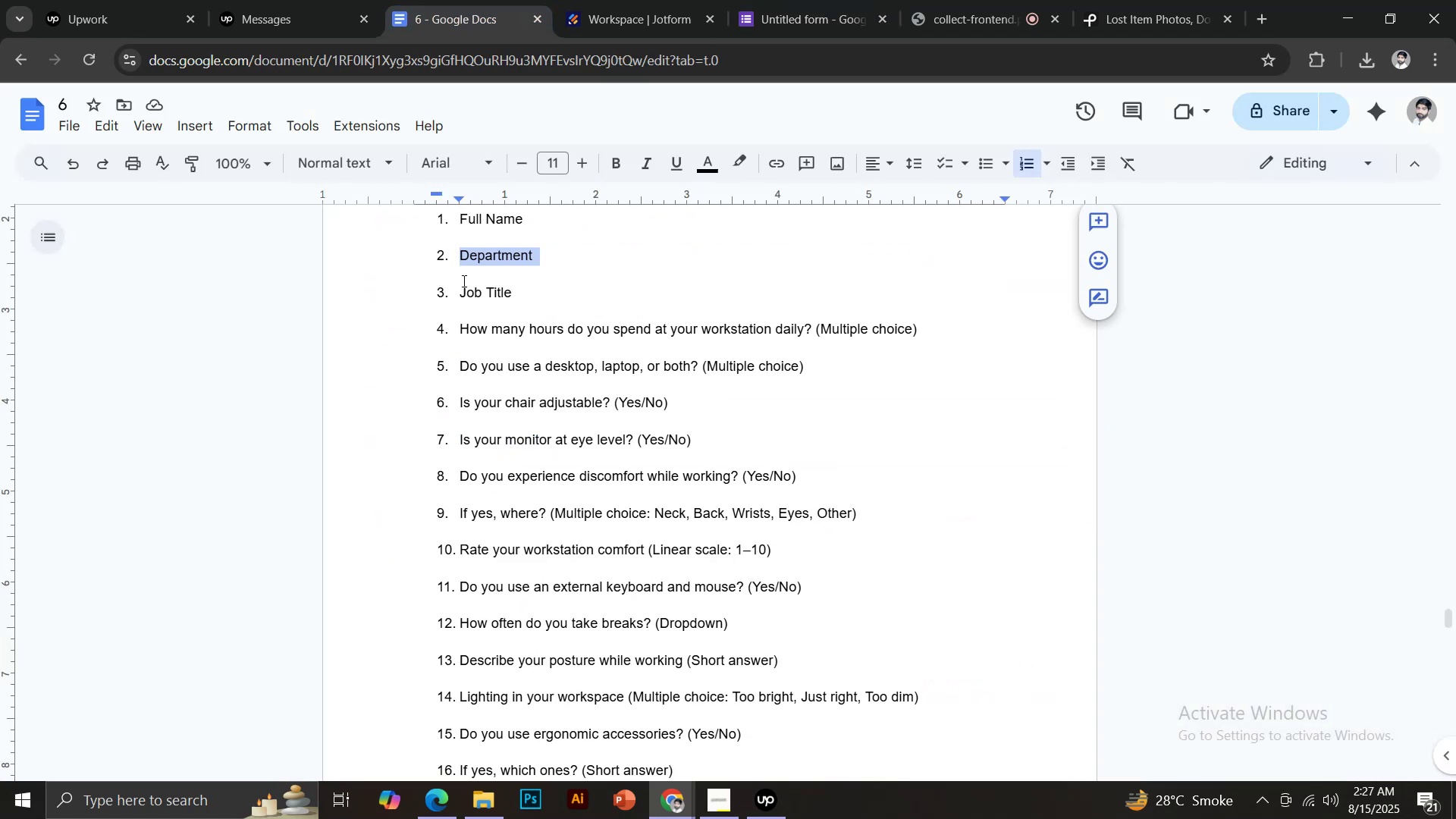 
left_click_drag(start_coordinate=[463, 287], to_coordinate=[526, 288])
 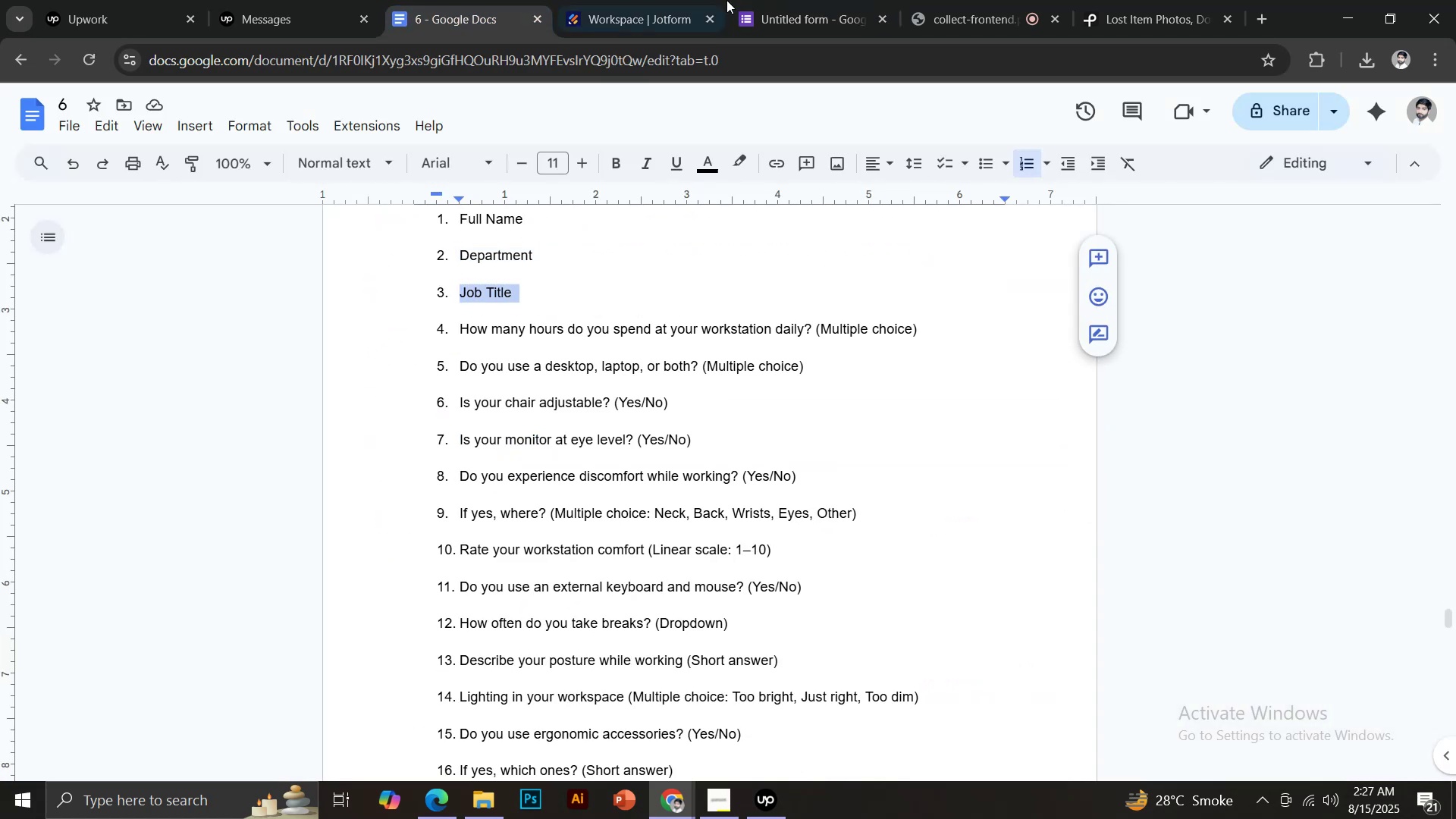 
hold_key(key=ControlLeft, duration=0.32)
 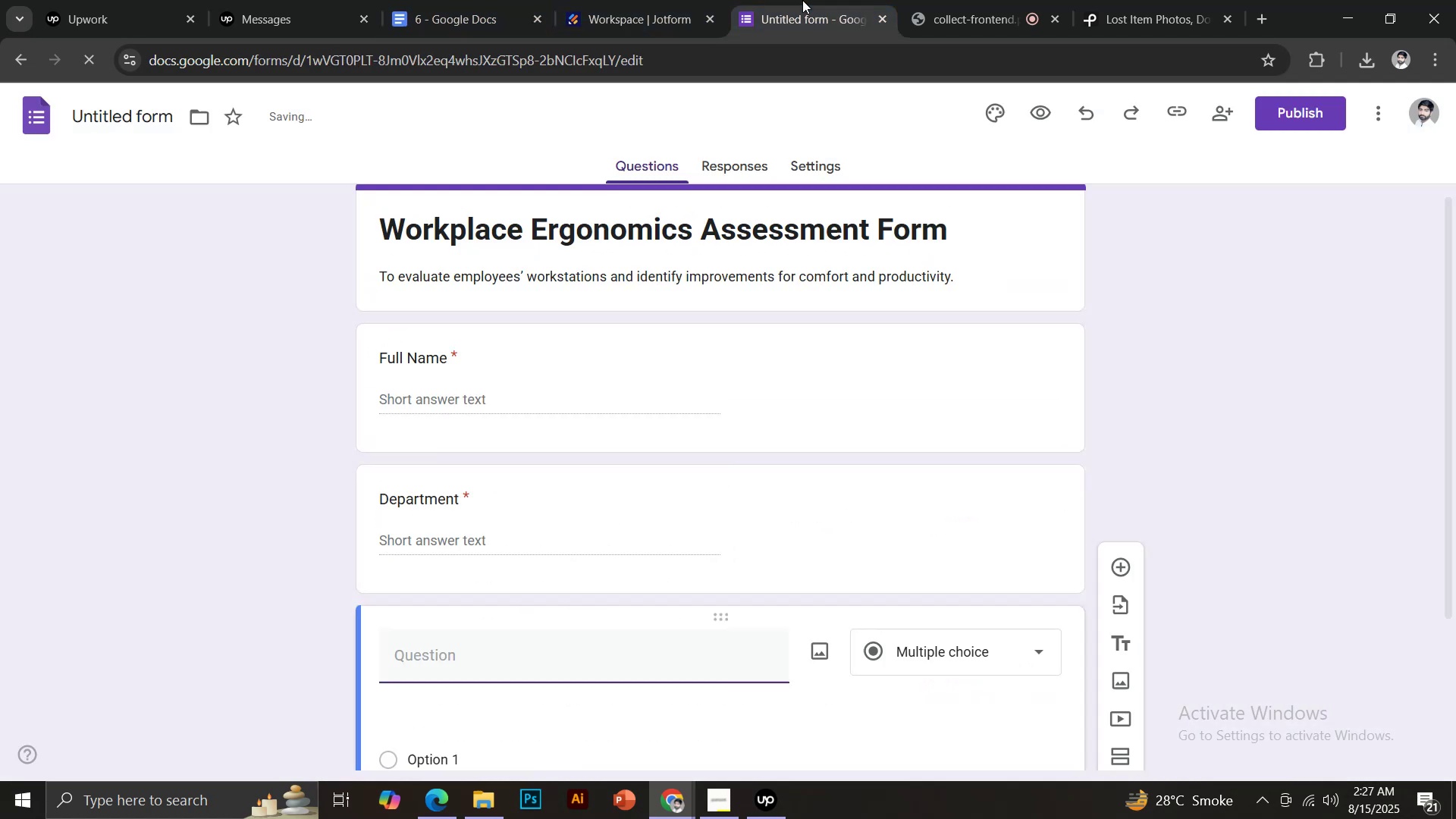 
hold_key(key=C, duration=9.19)
 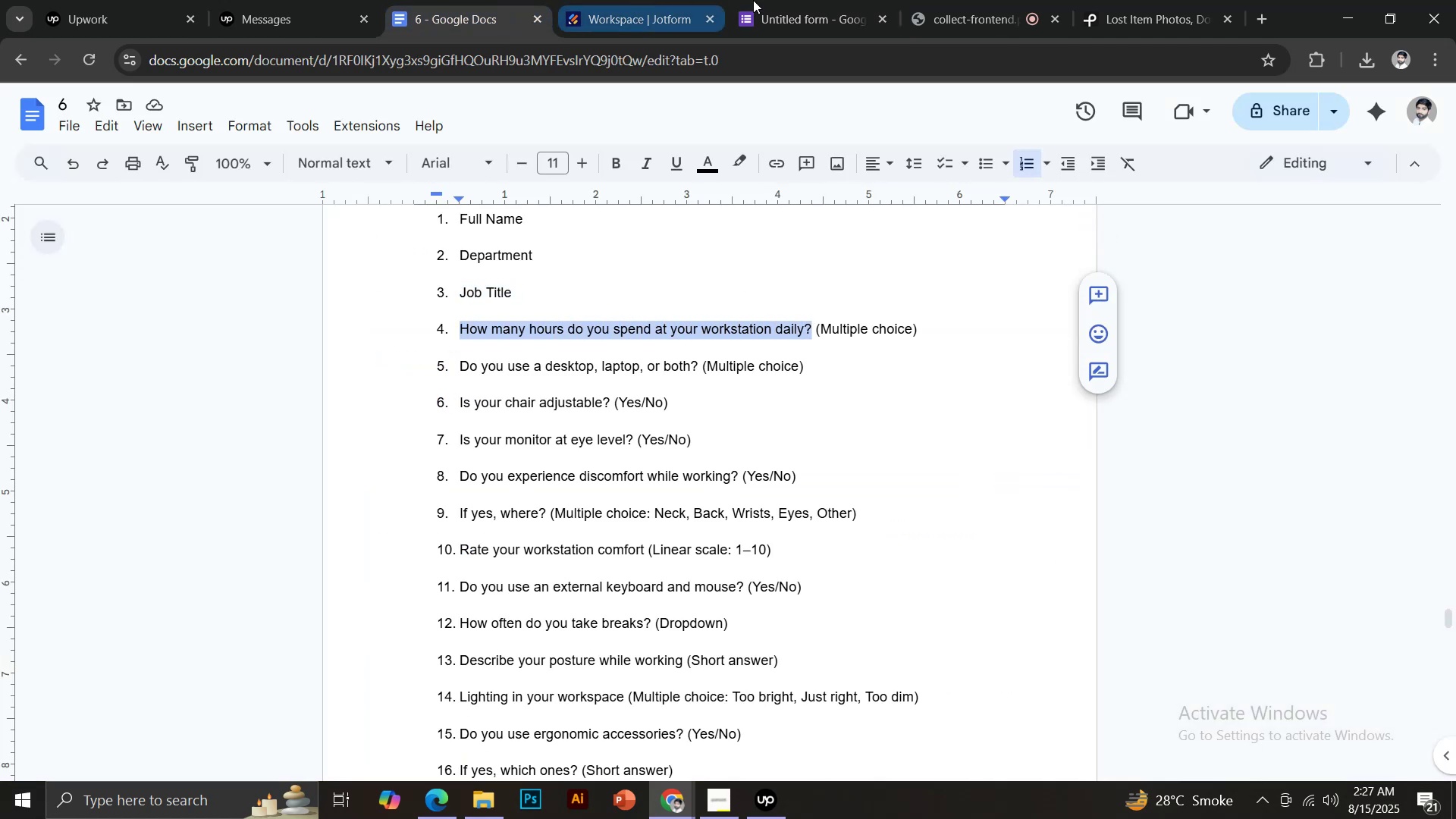 
left_click([802, 0])
 